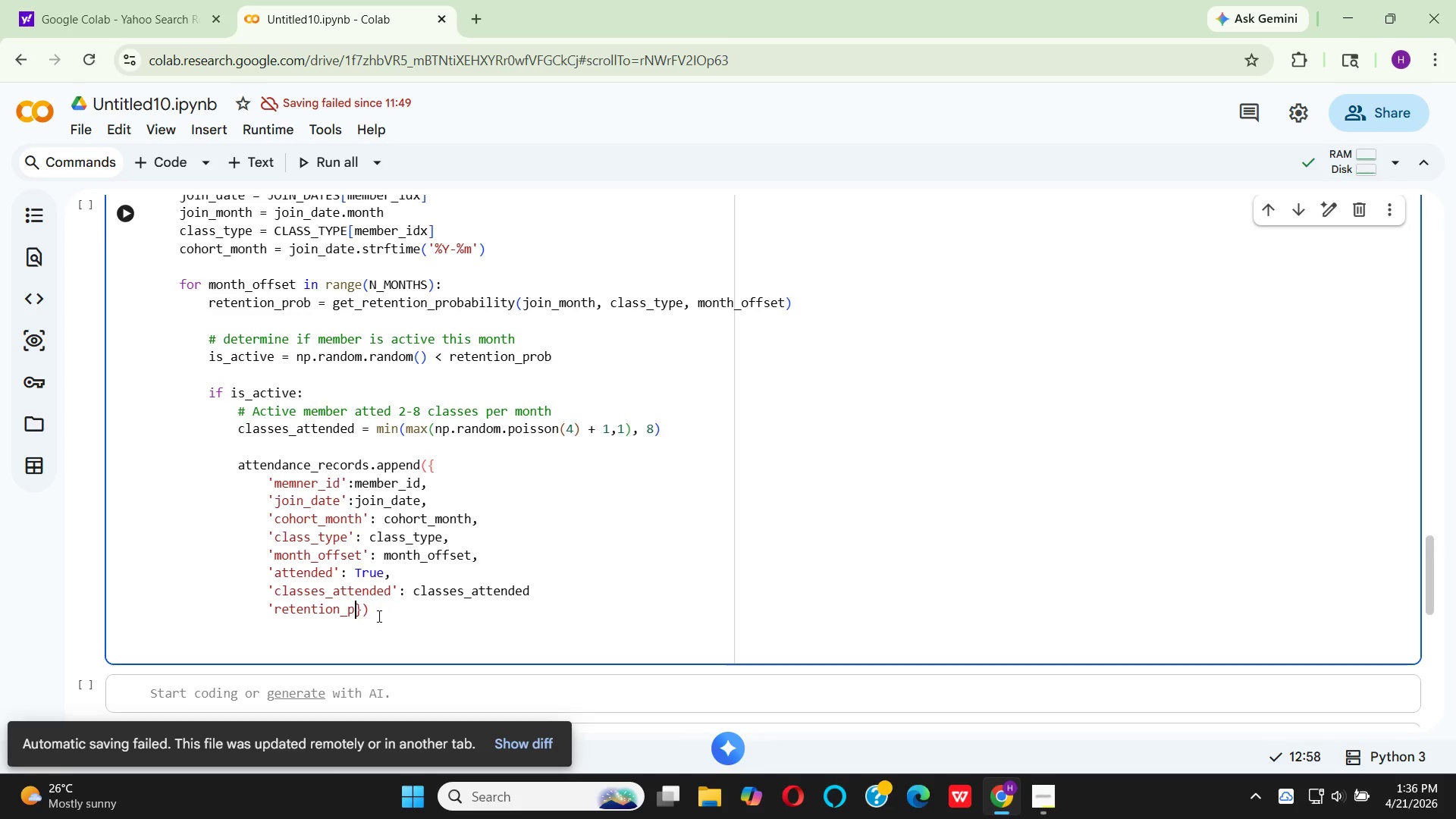 
key(Backspace)
 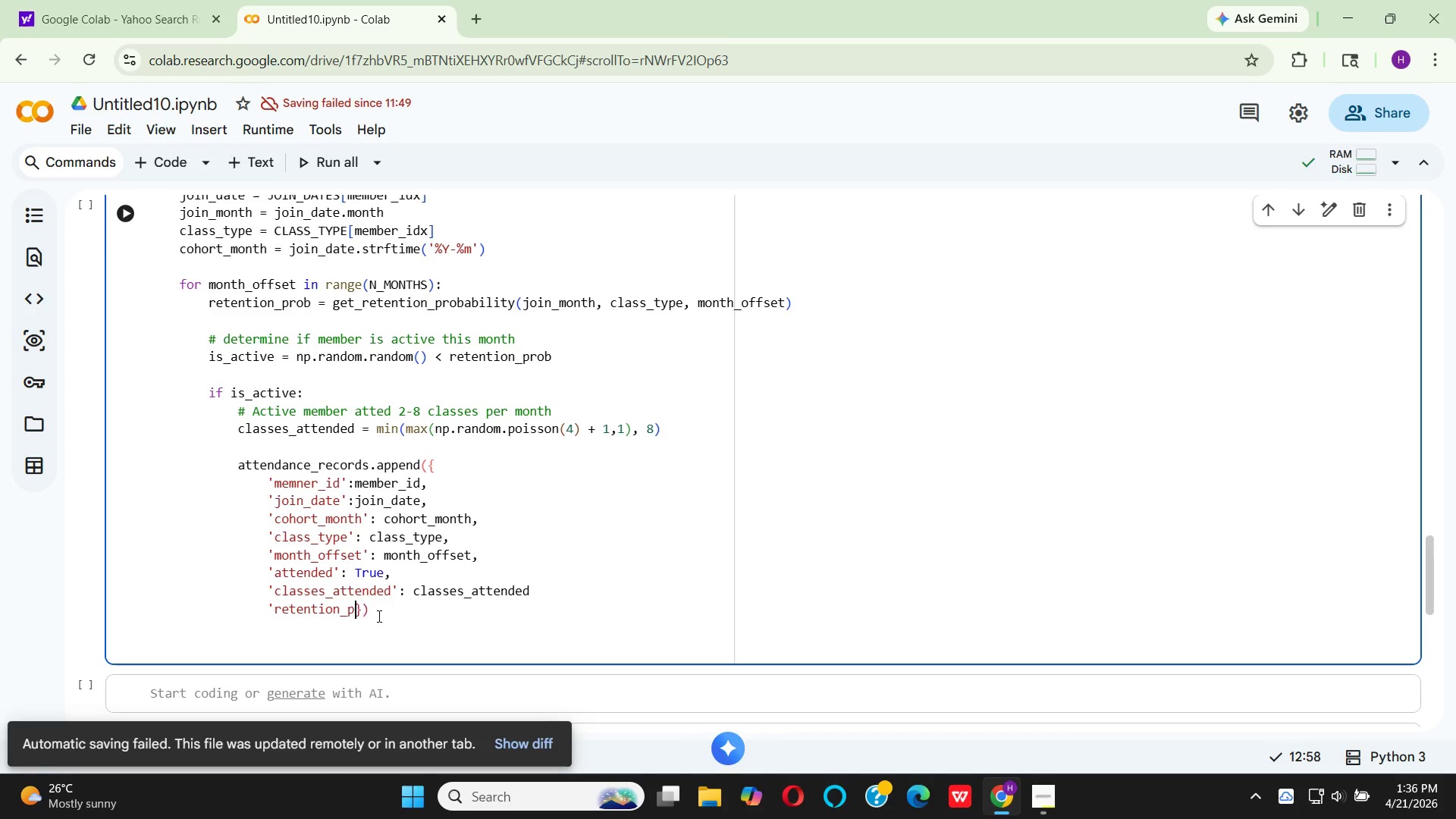 
key(Backspace)
 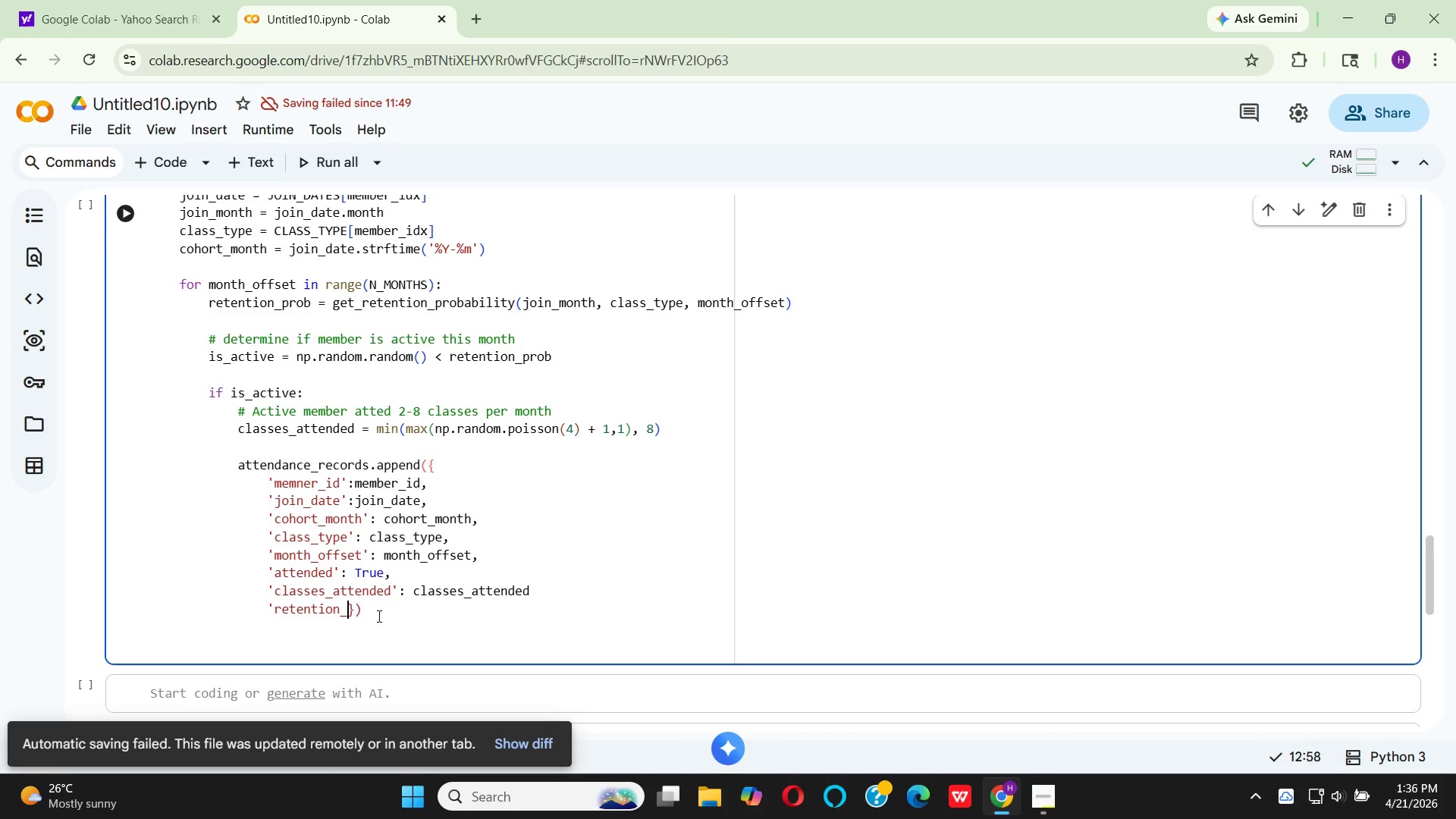 
key(Backspace)
 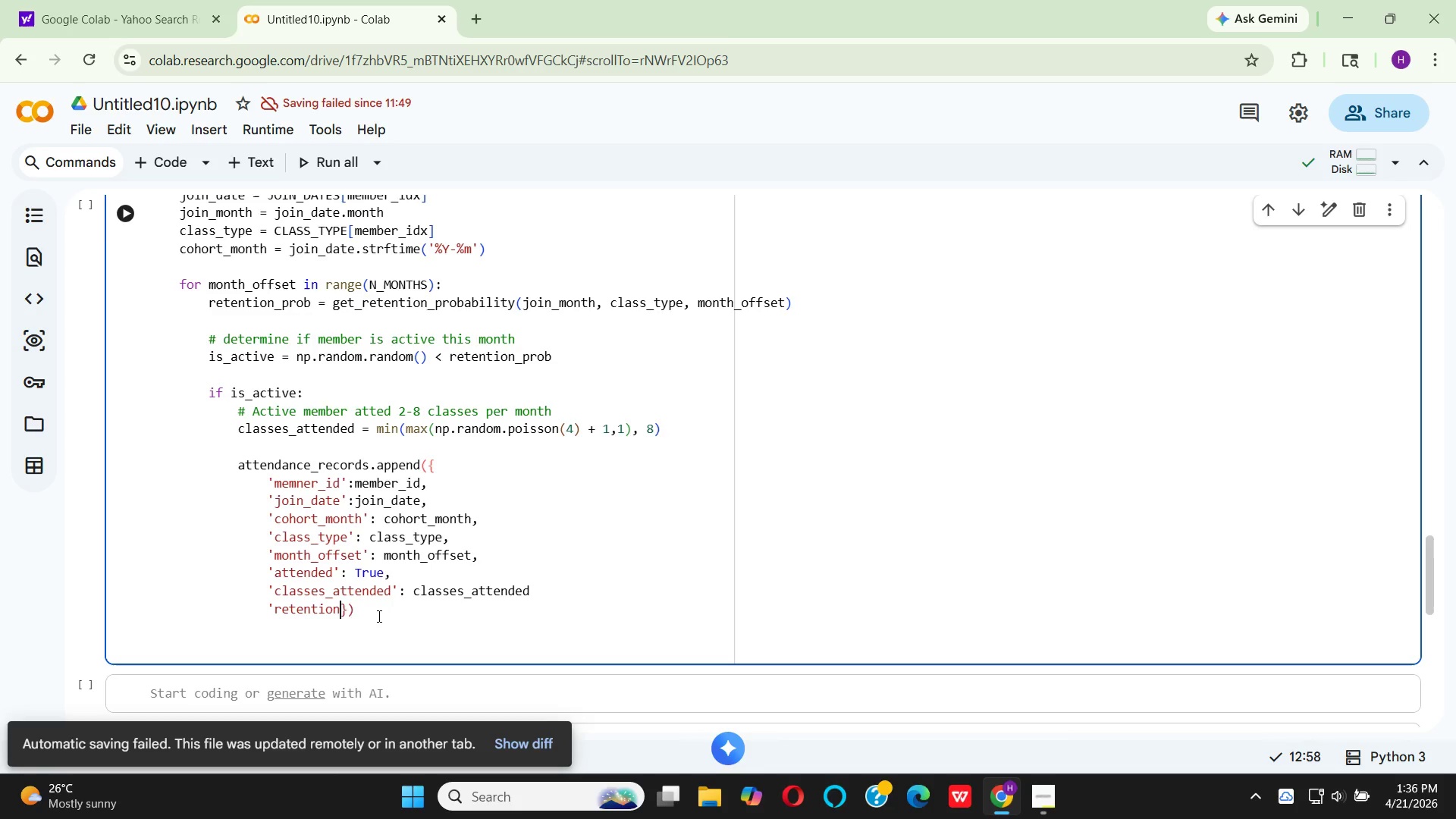 
key(Backspace)
 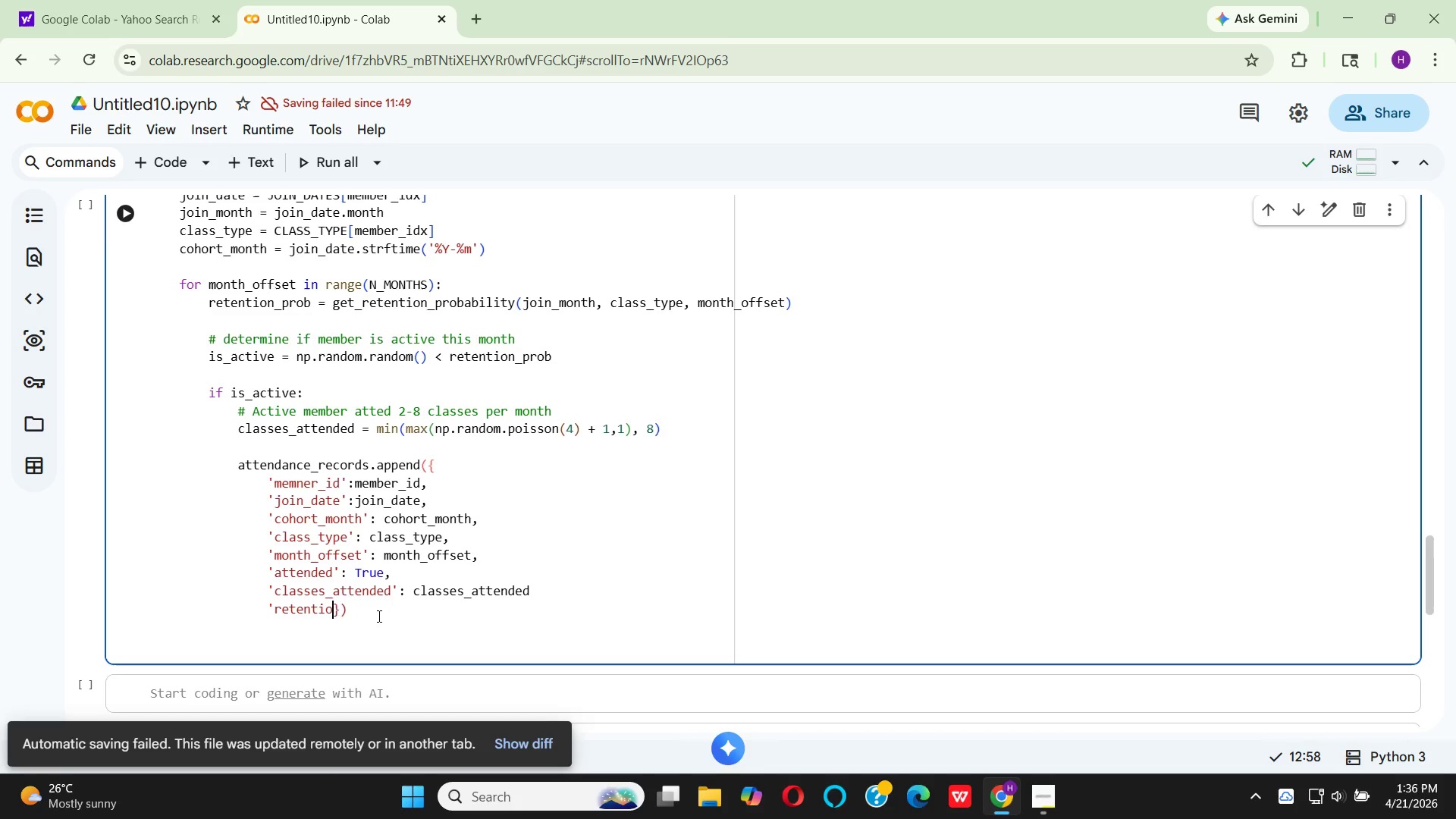 
key(Backspace)
 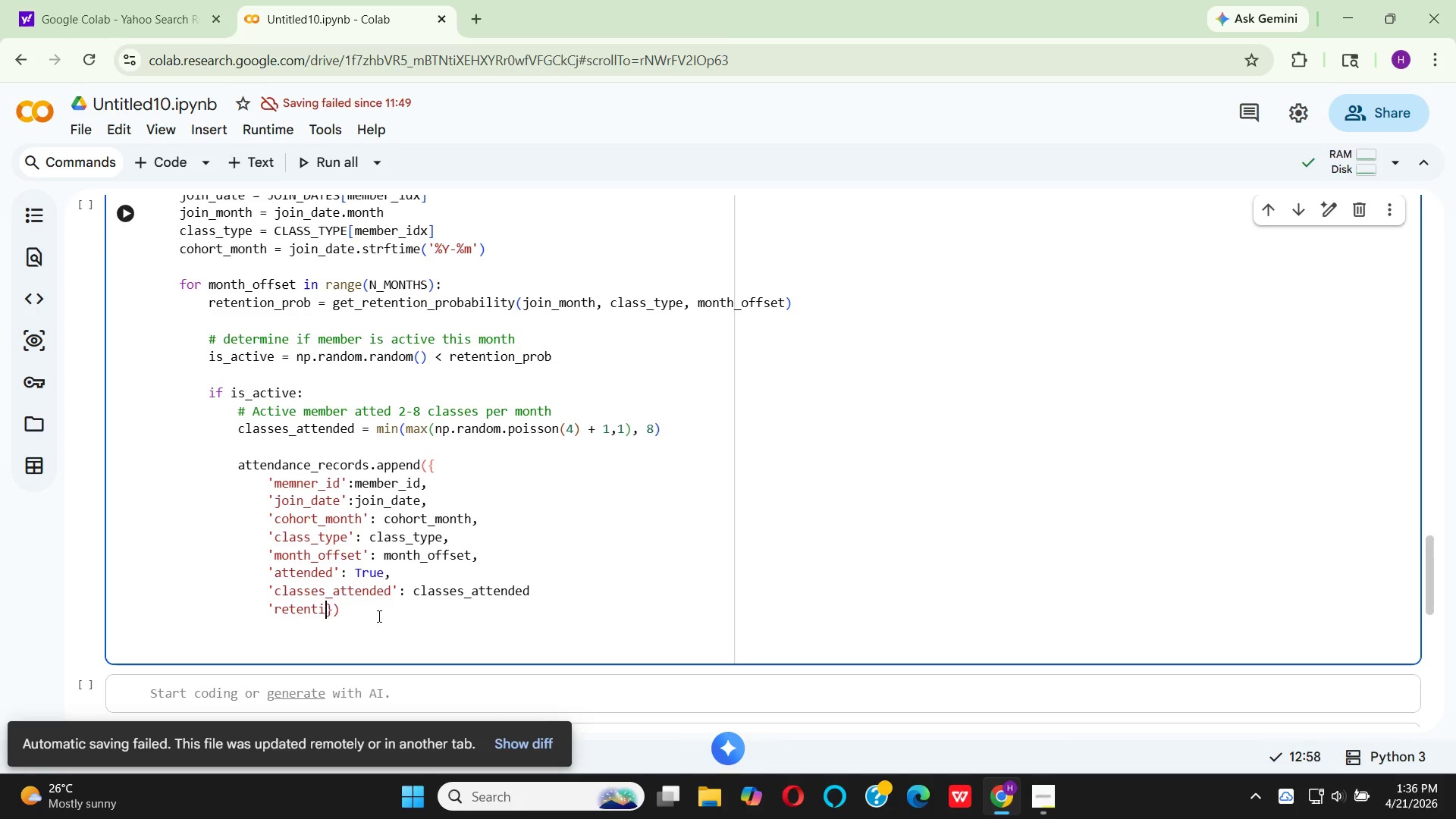 
key(Backspace)
 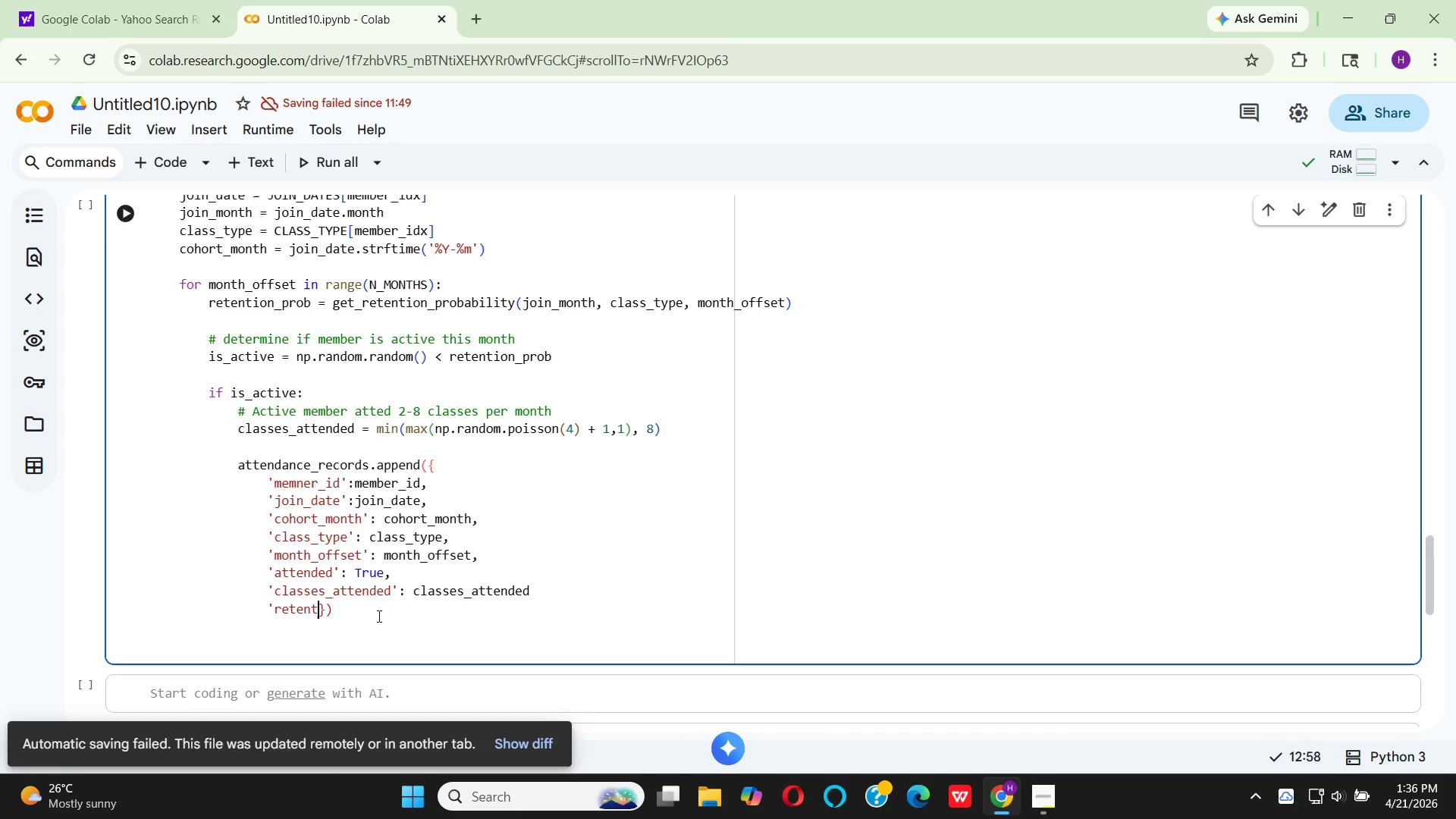 
key(Backspace)
 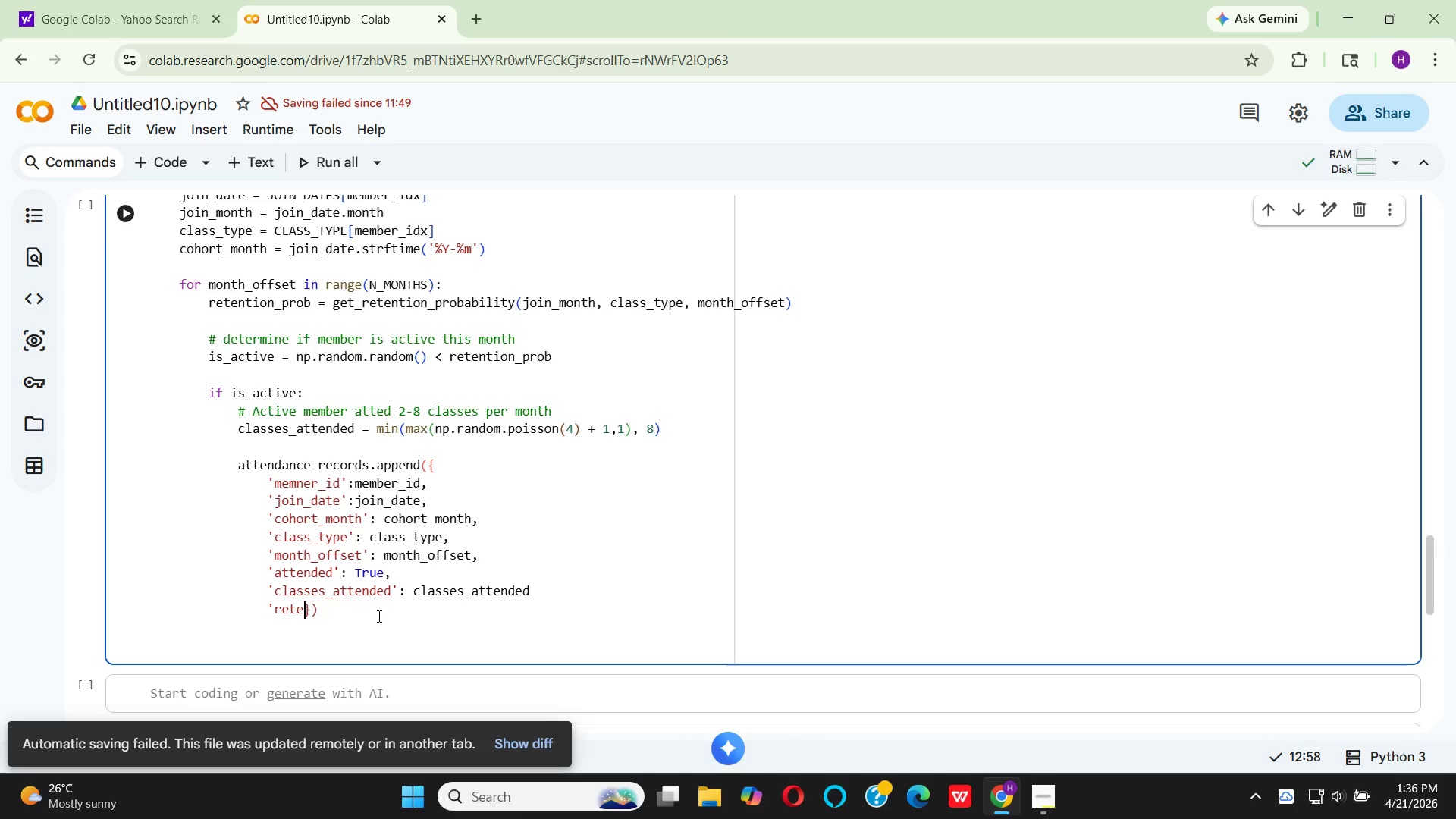 
key(Backspace)
 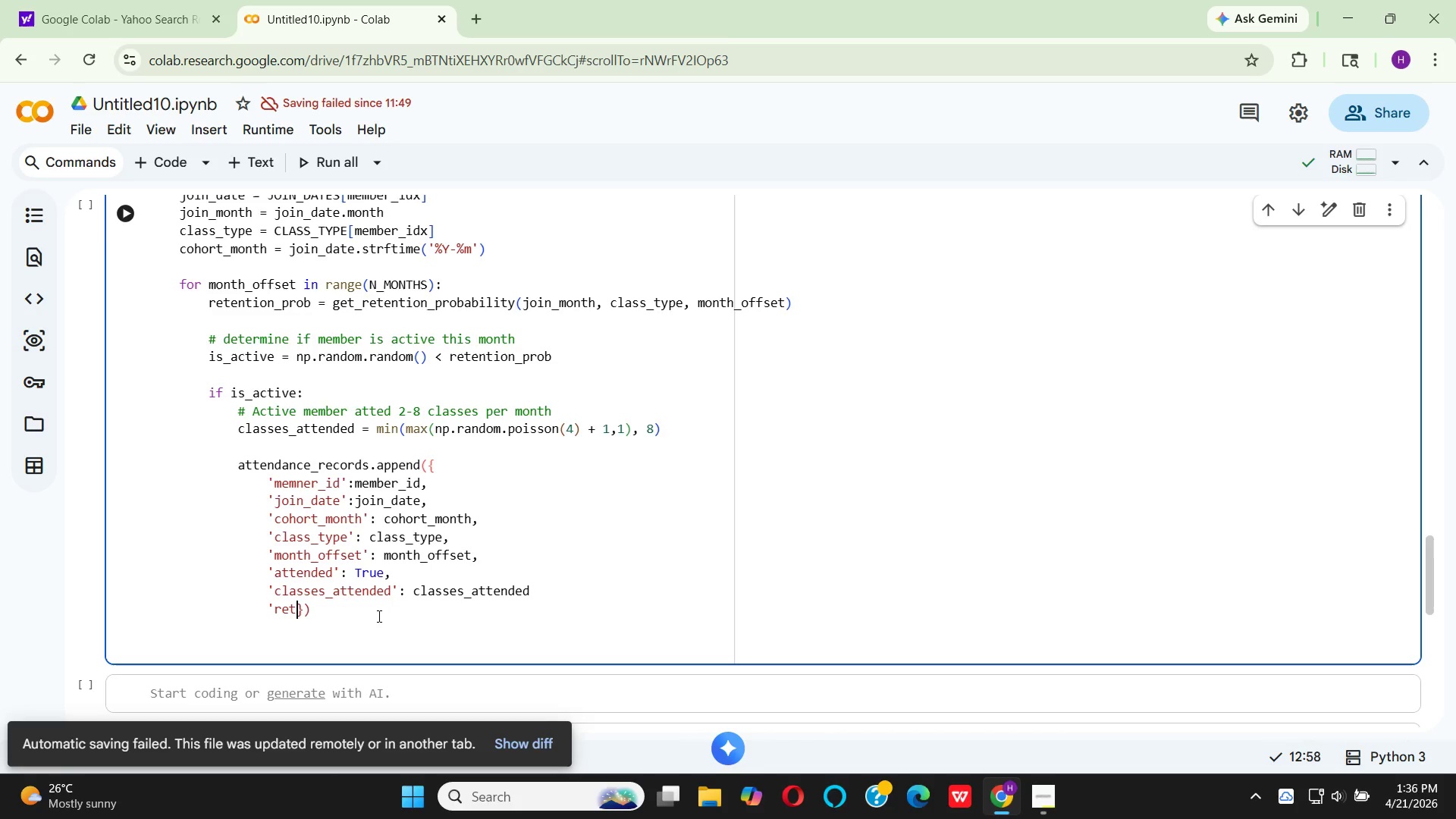 
key(Backspace)
 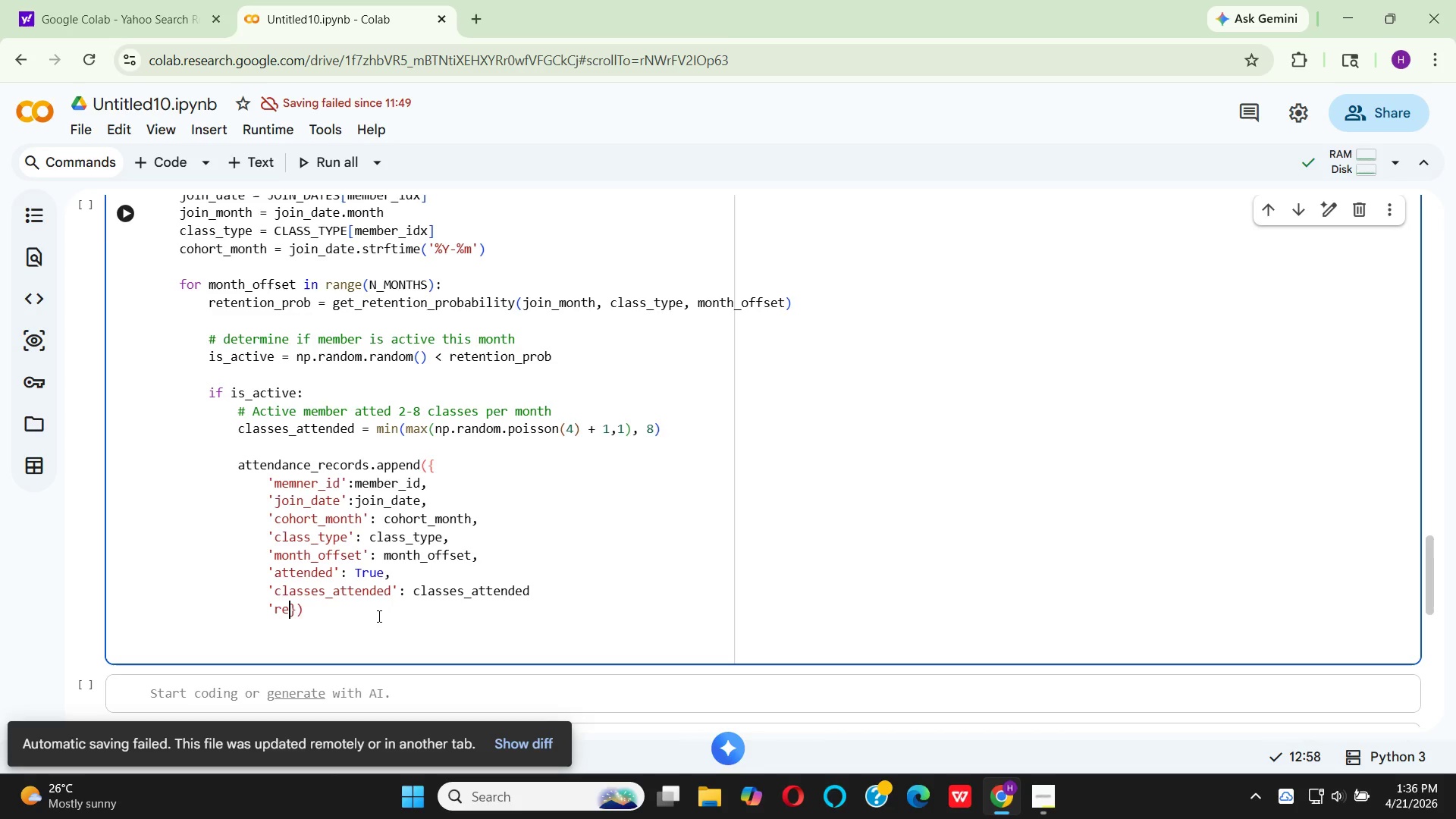 
key(Backspace)
 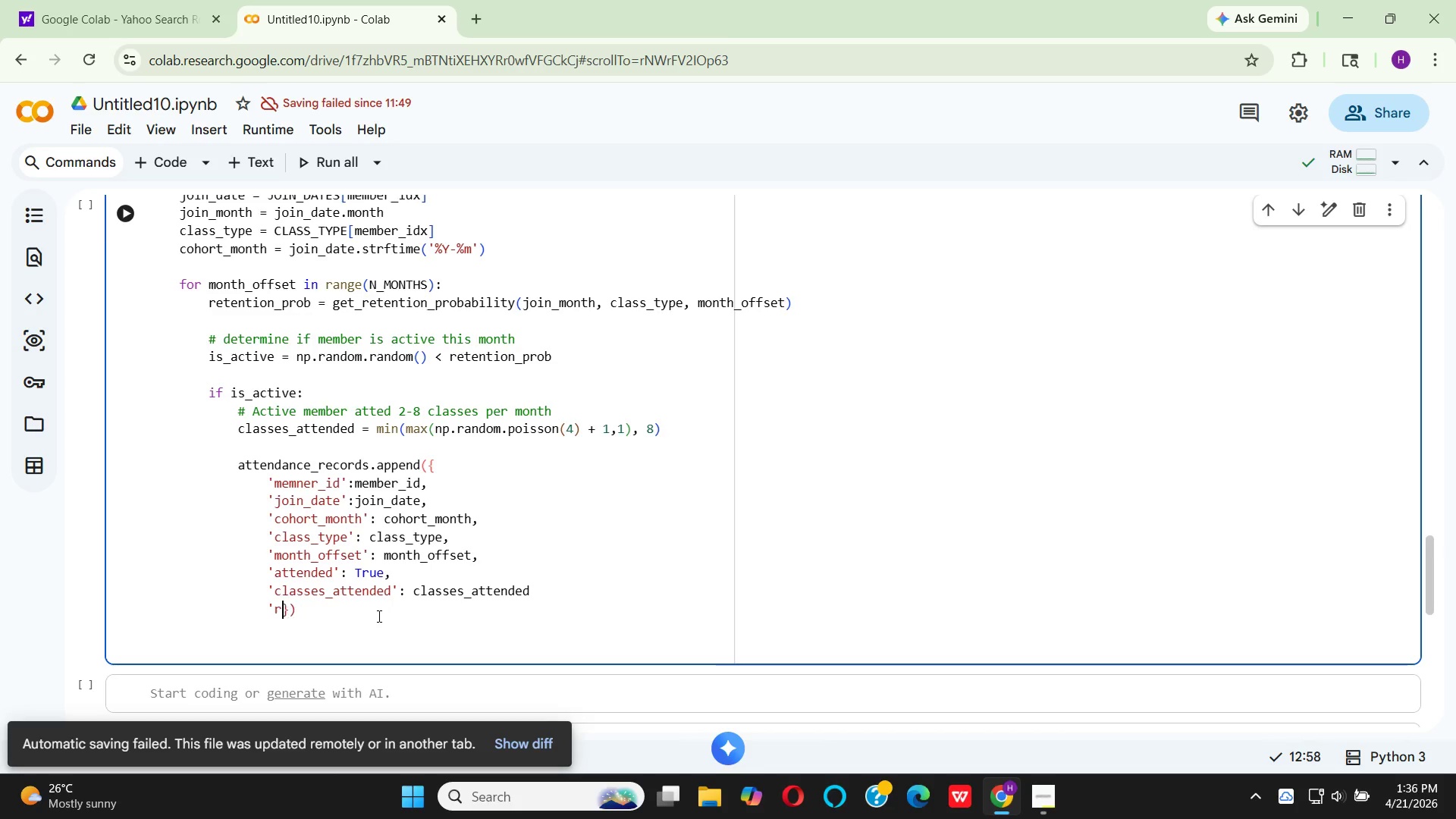 
key(Backspace)
 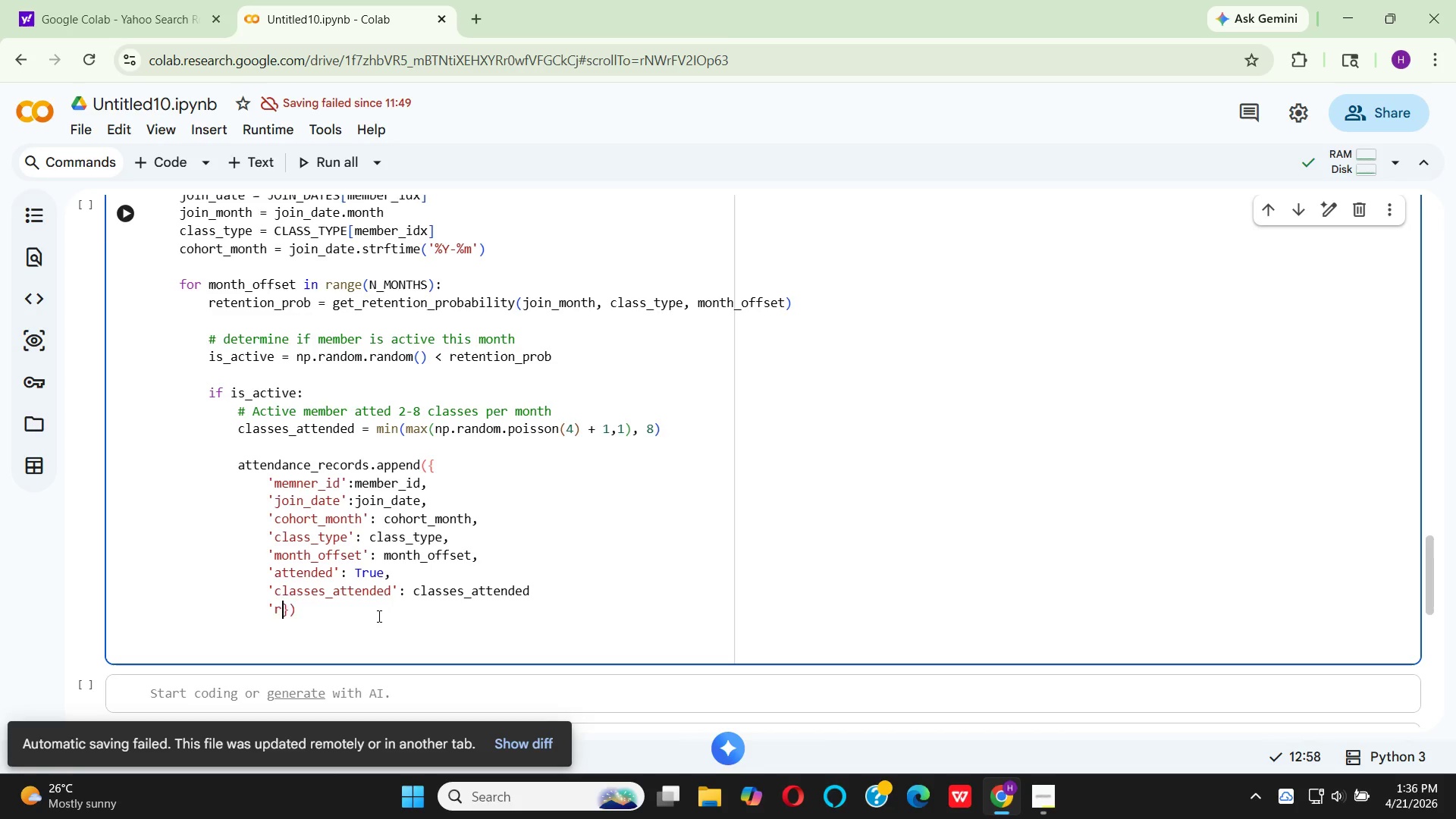 
key(Backspace)
 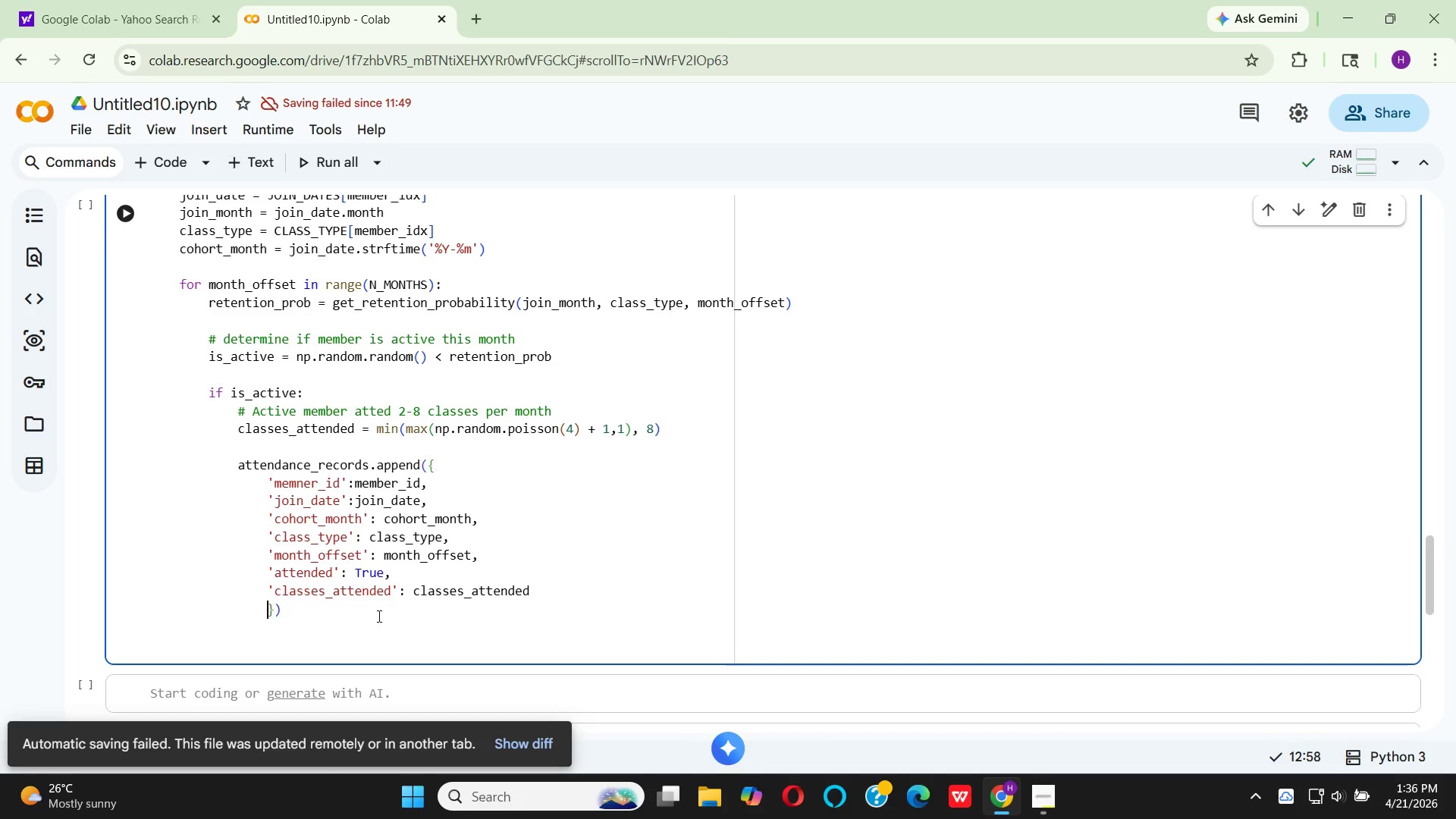 
key(Backspace)
 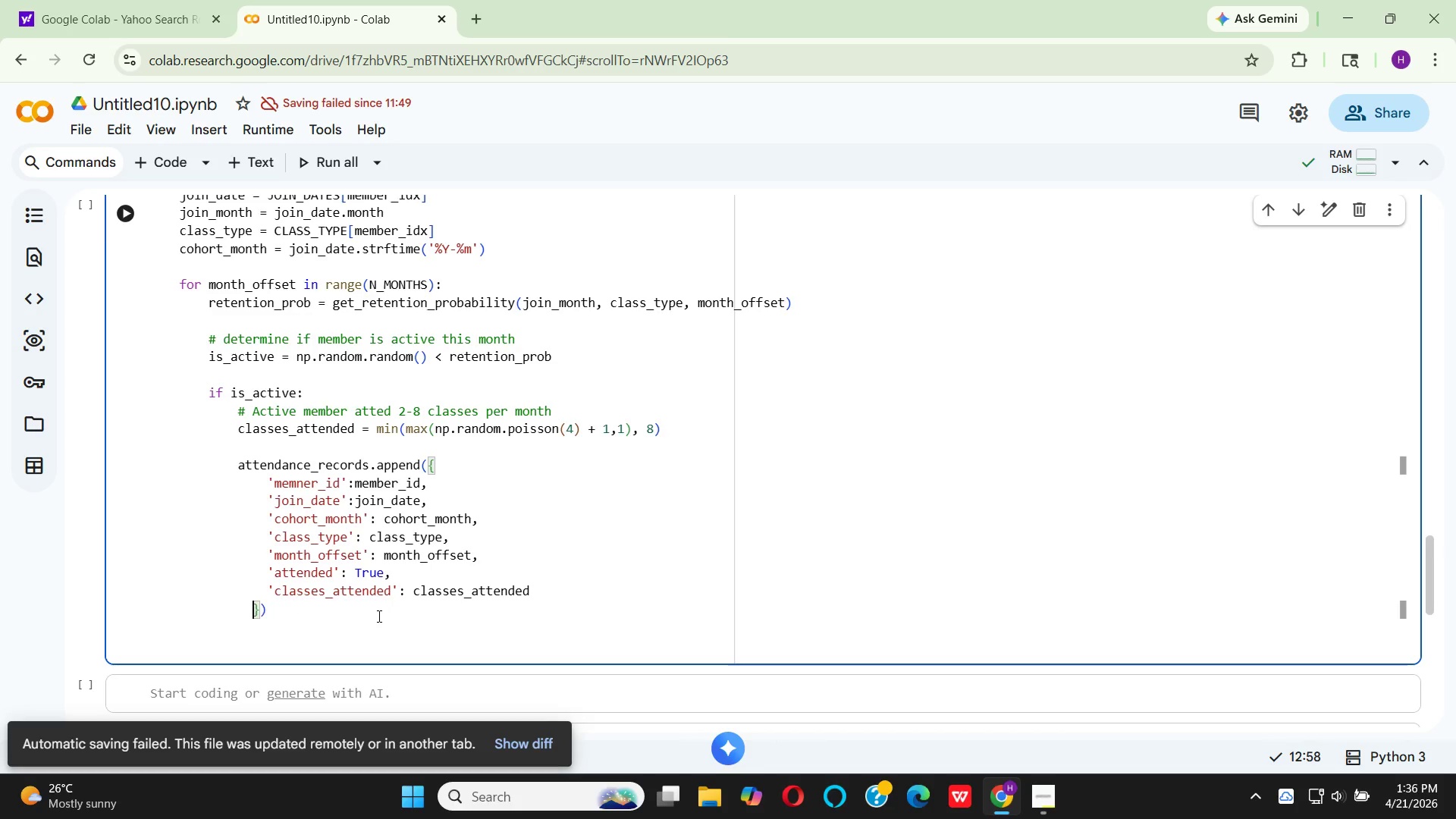 
key(Backspace)
 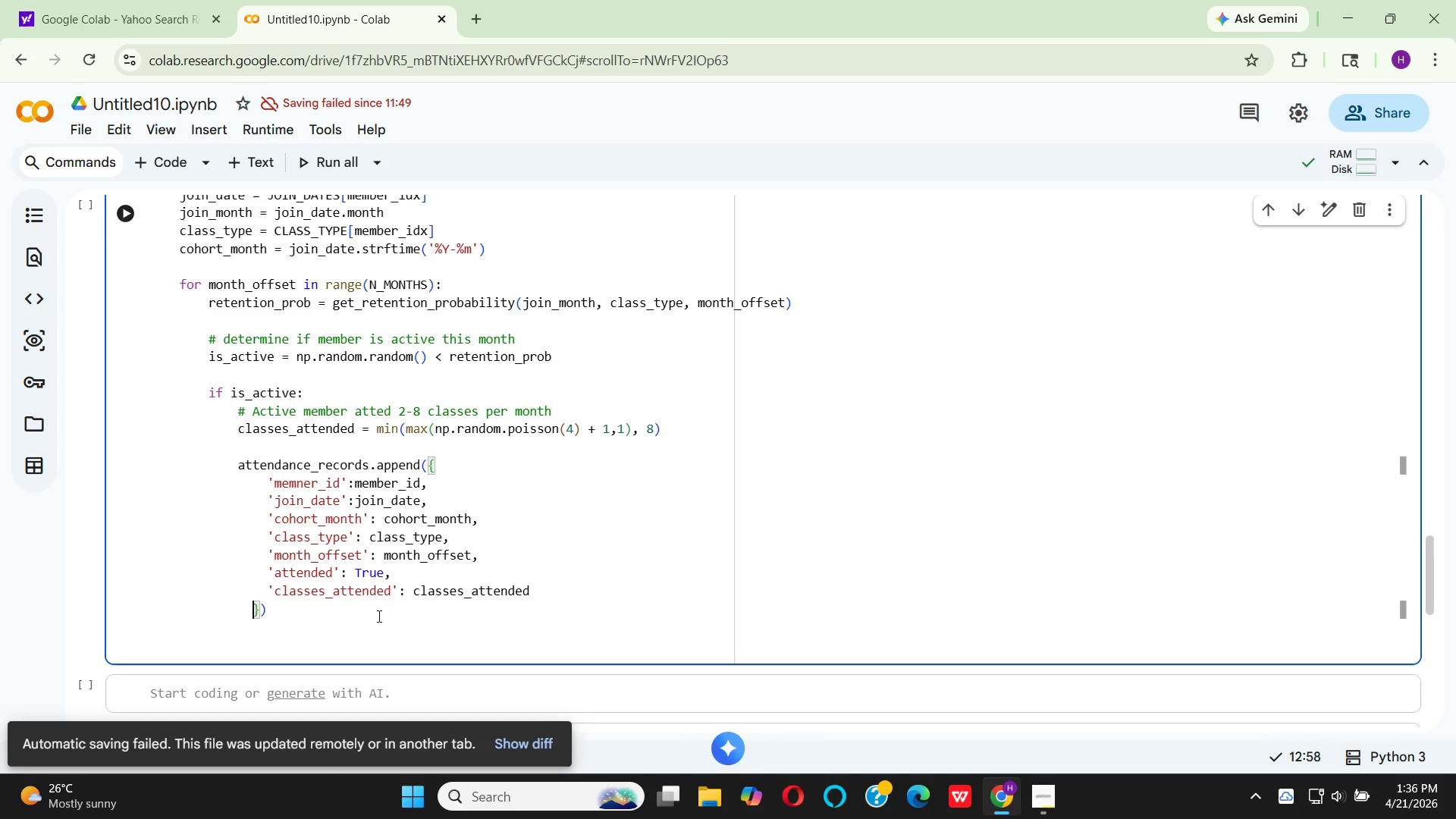 
key(Backspace)
 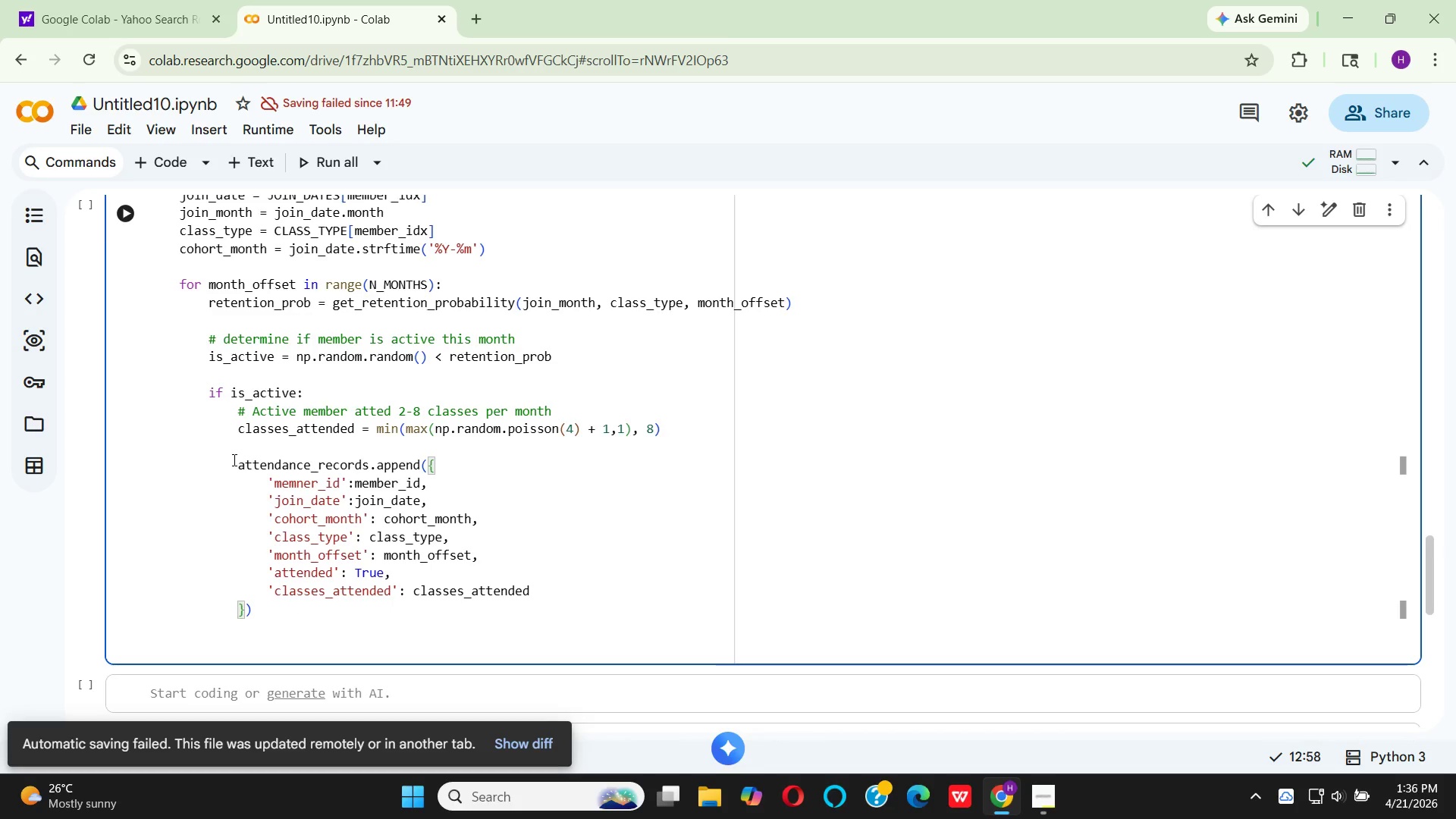 
left_click([309, 610])
 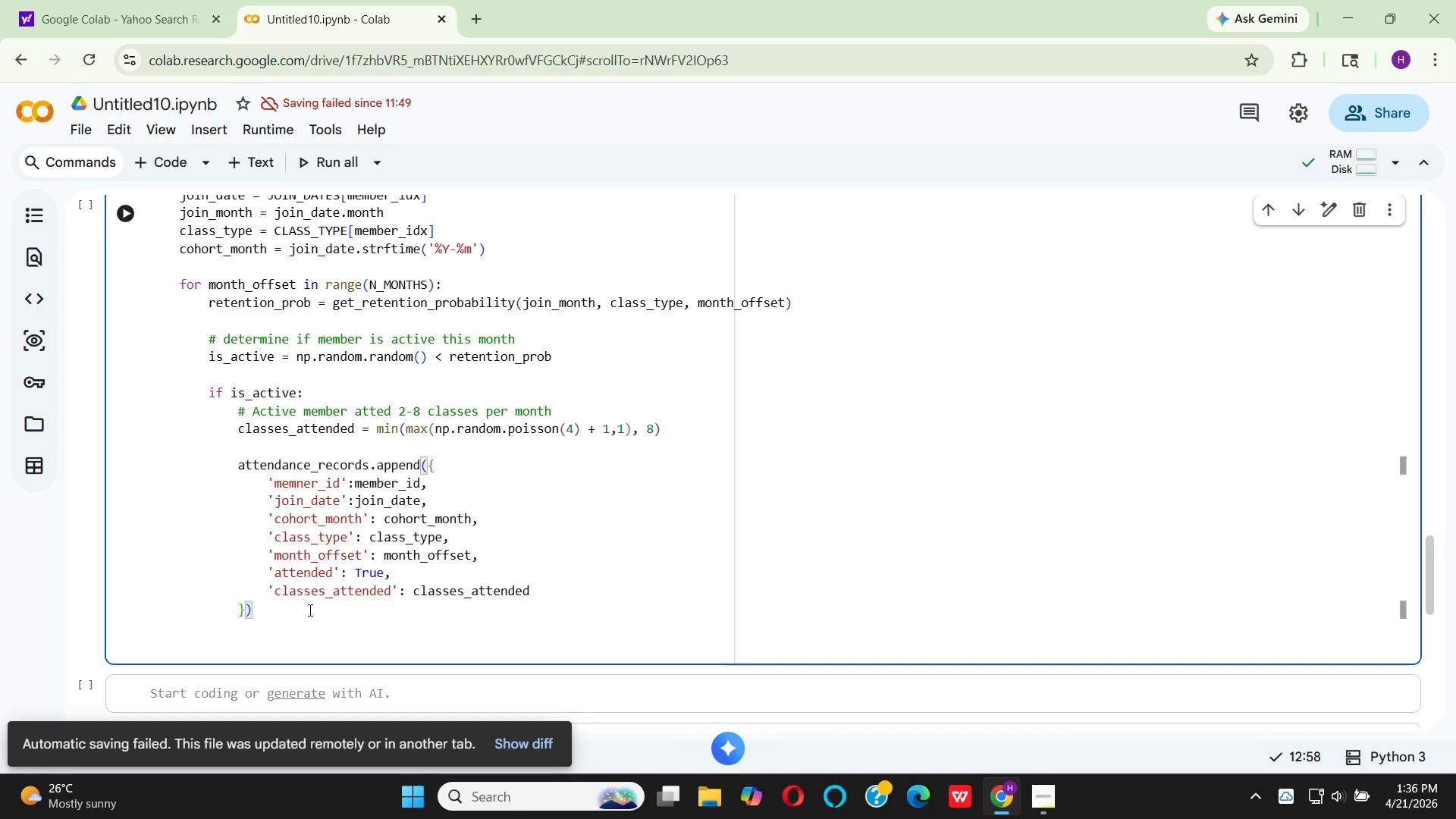 
key(Enter)
 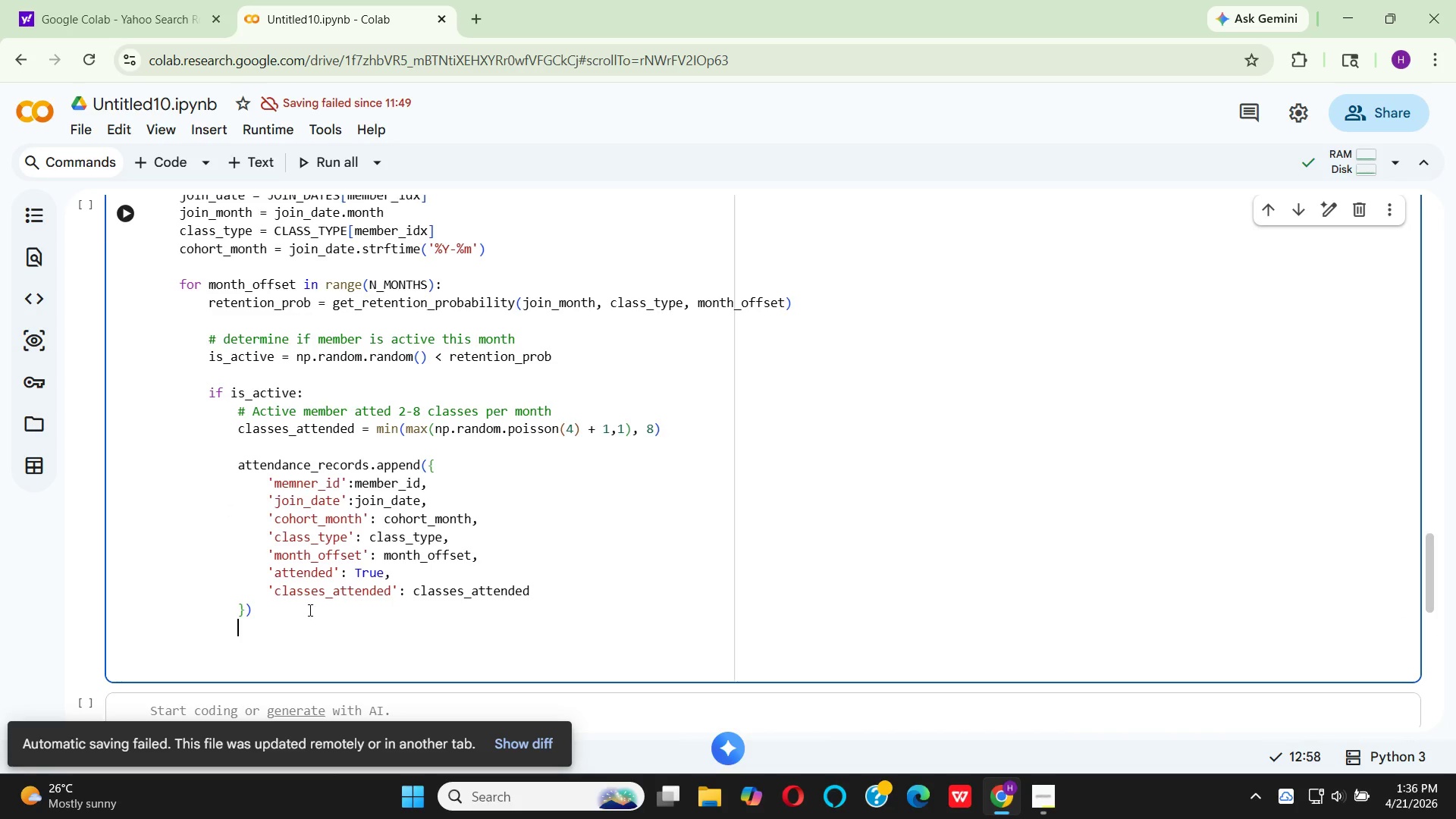 
wait(6.52)
 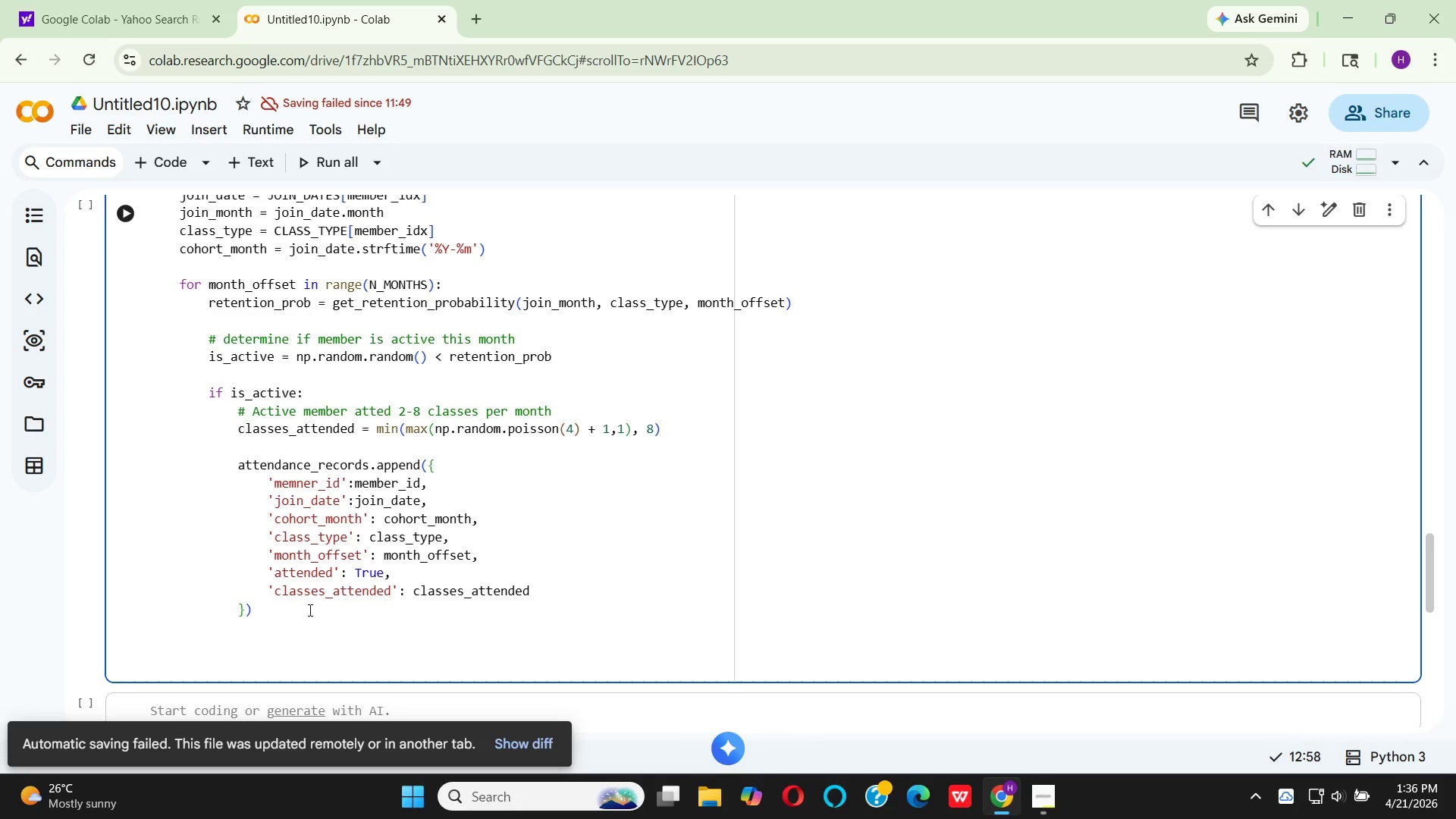 
key(Backspace)
 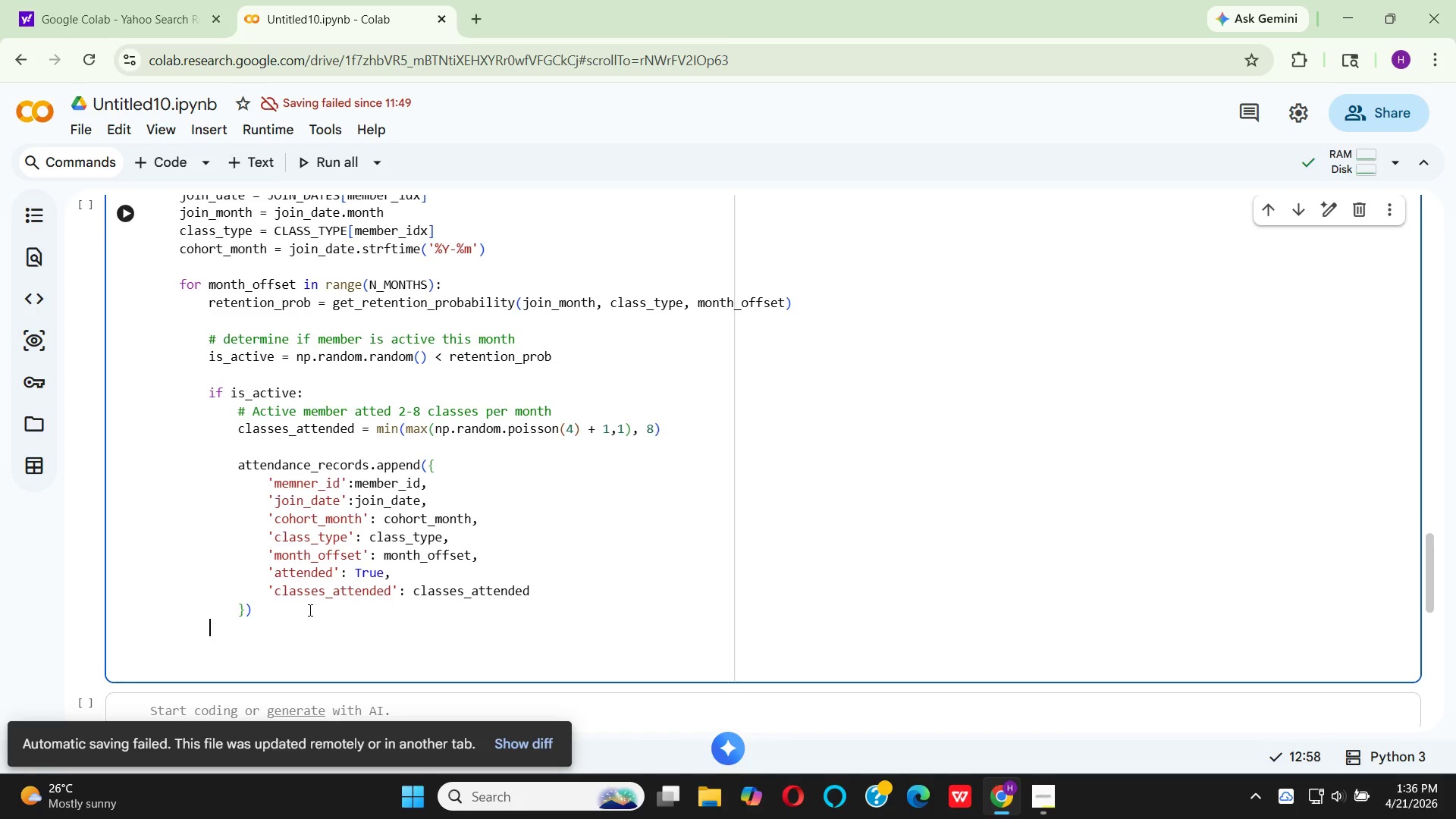 
key(Backspace)
 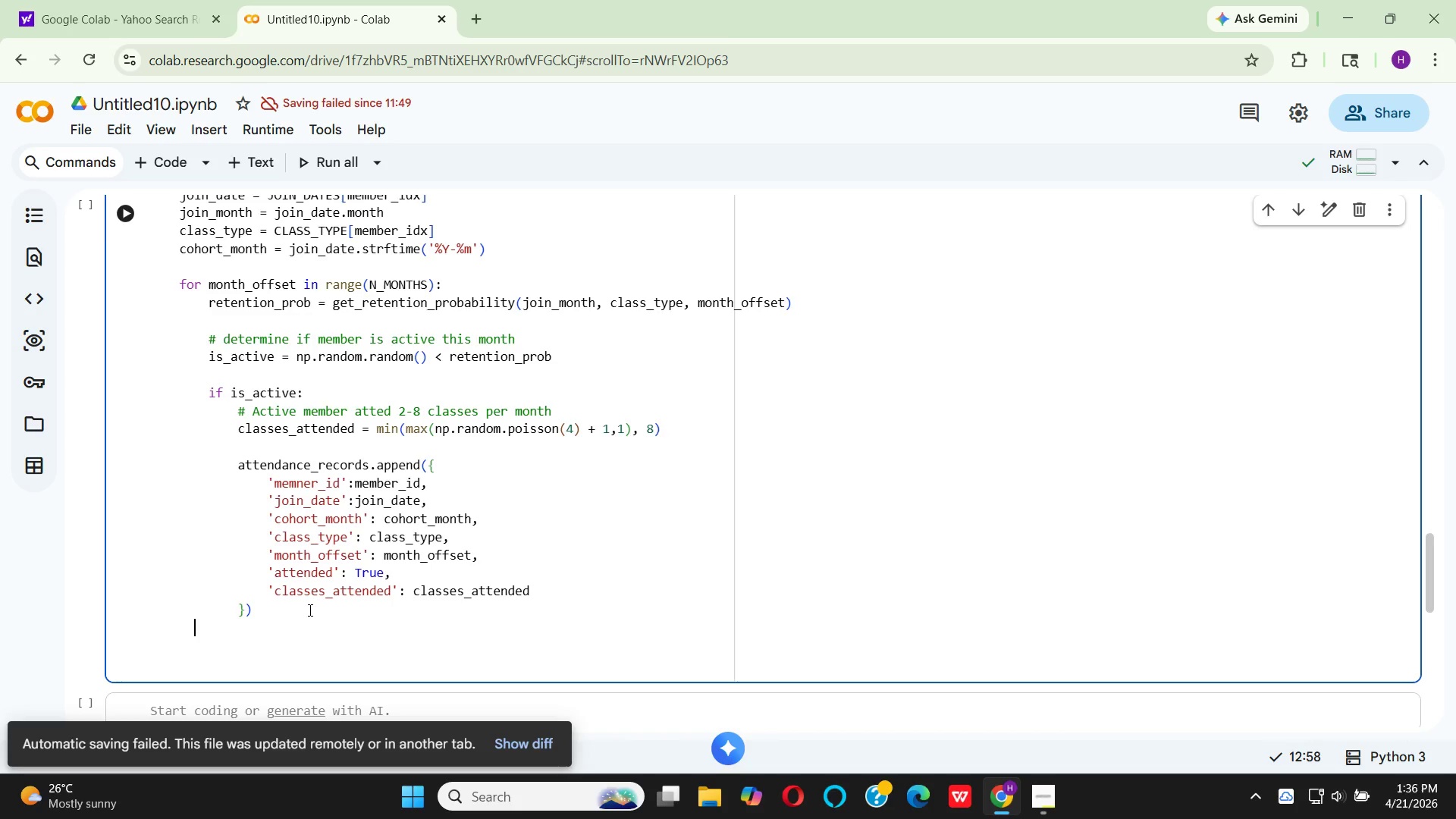 
key(Backspace)
 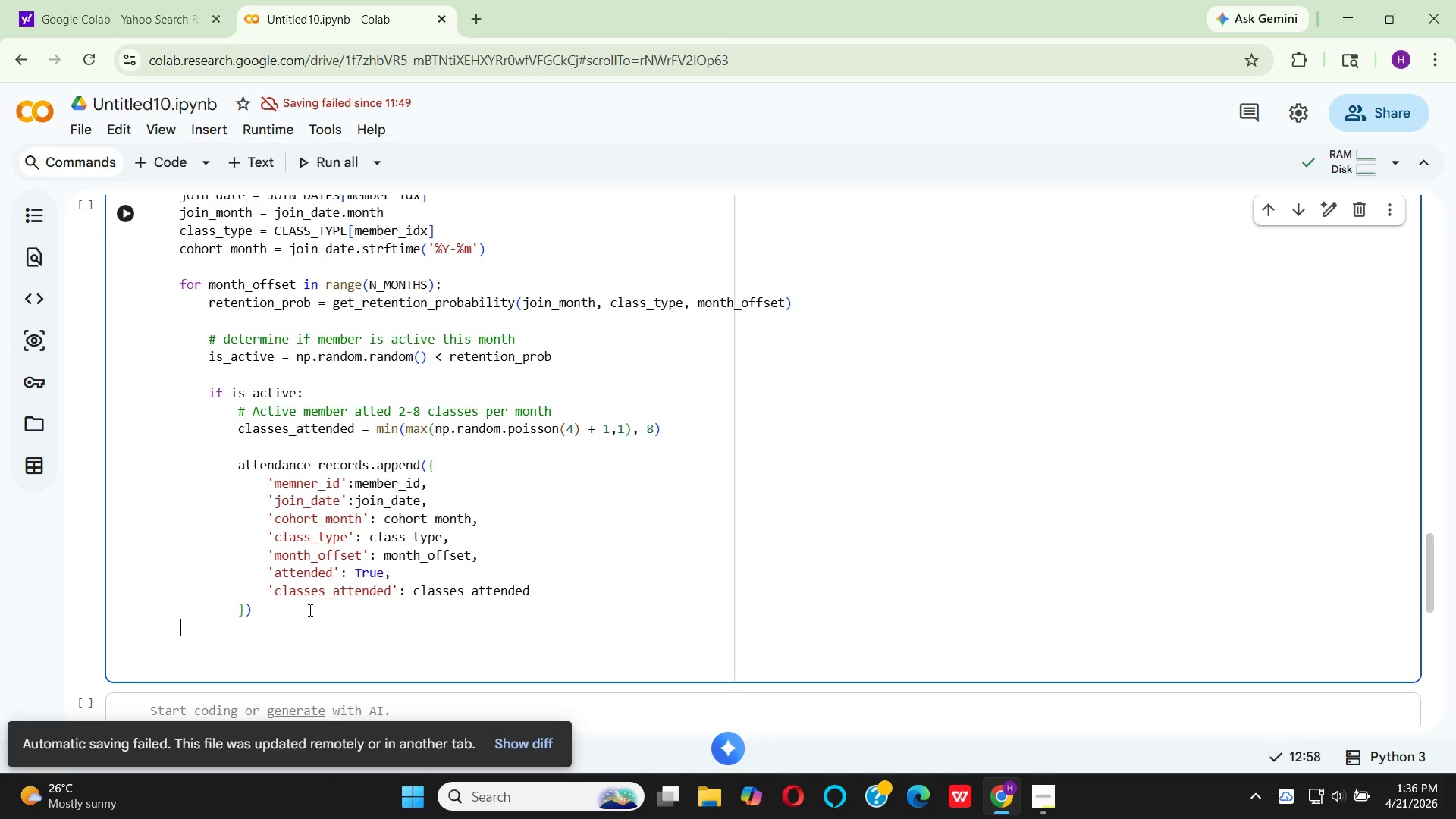 
key(Backspace)
 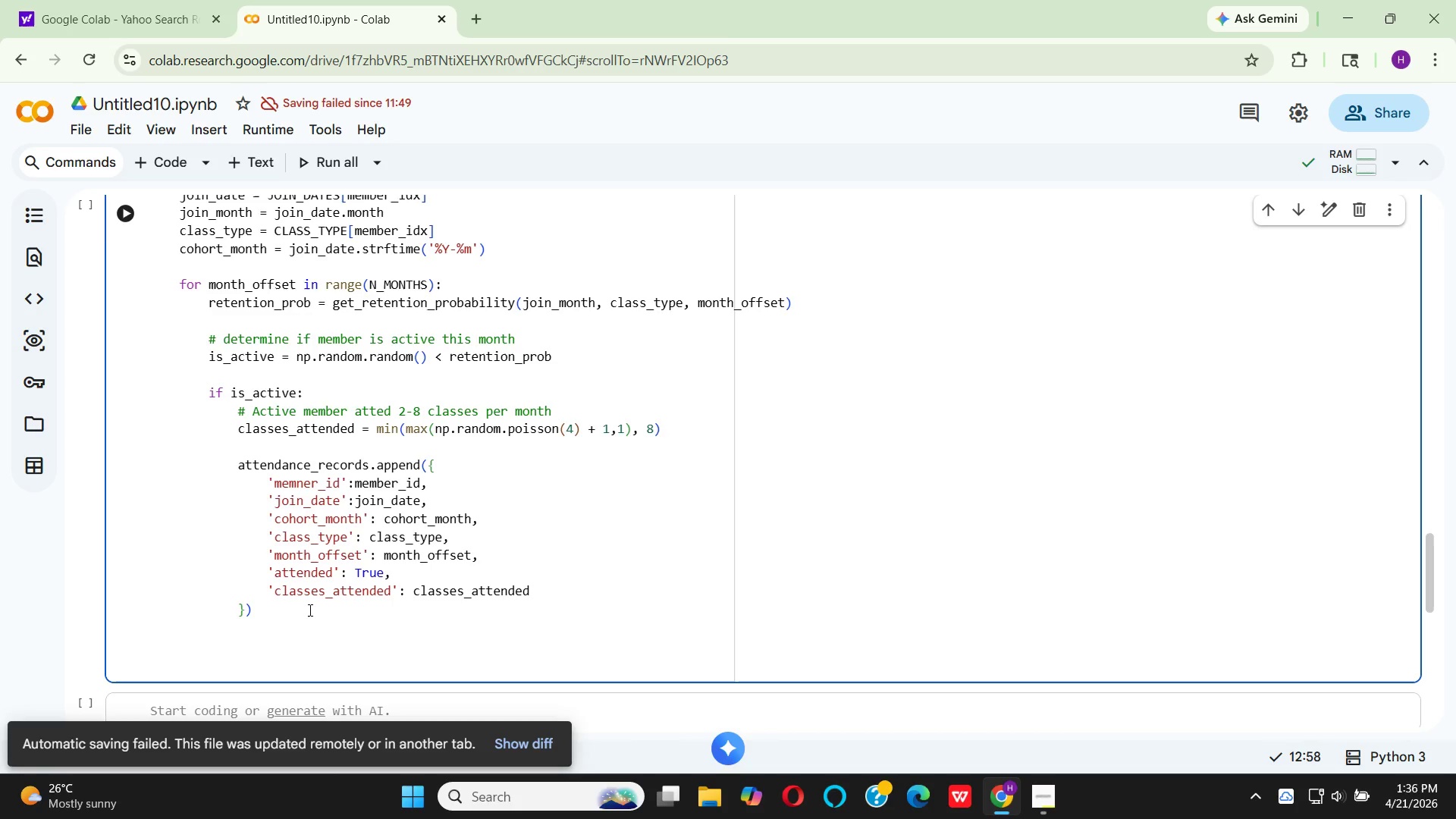 
key(Backspace)
 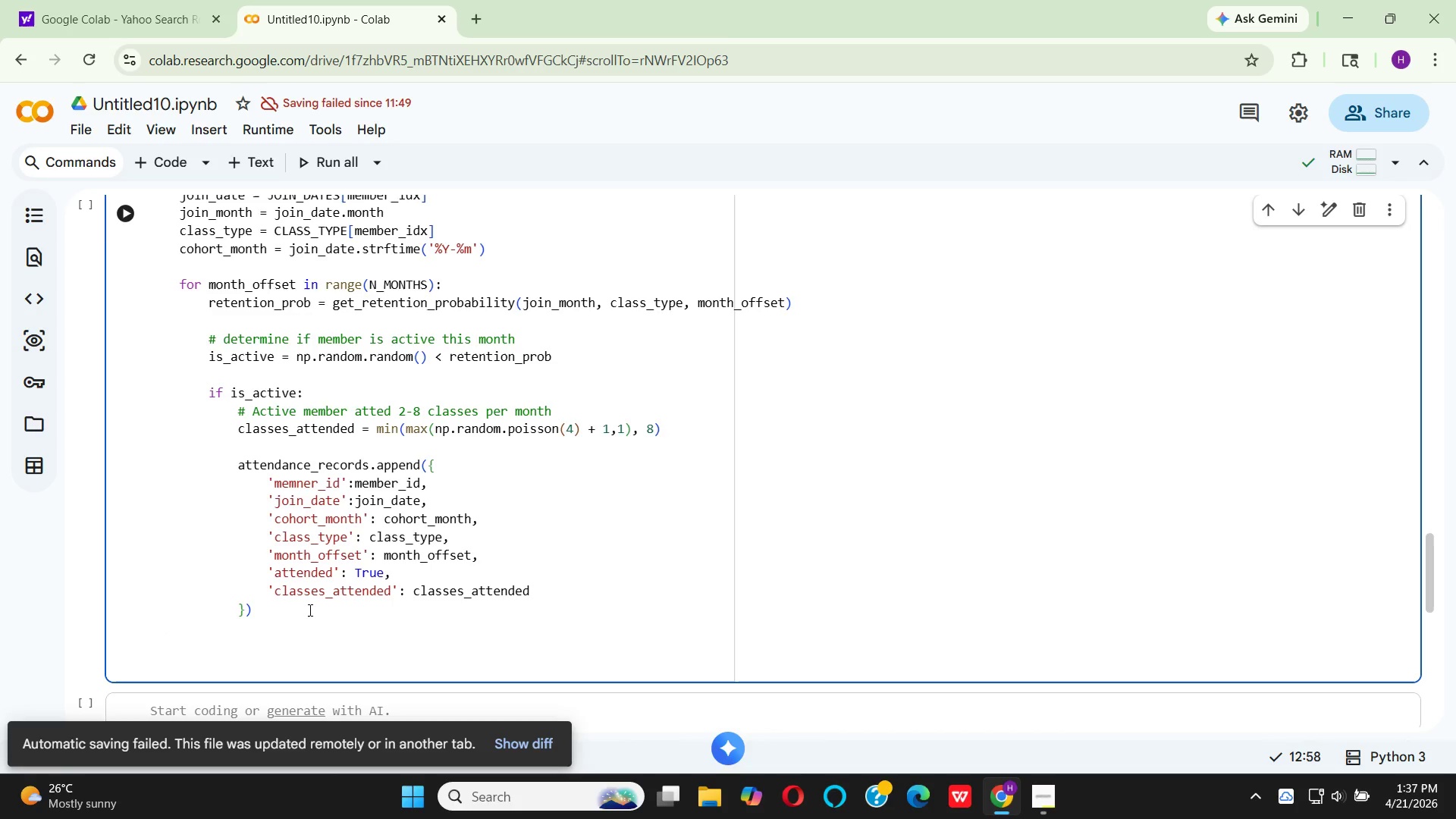 
key(Backspace)
 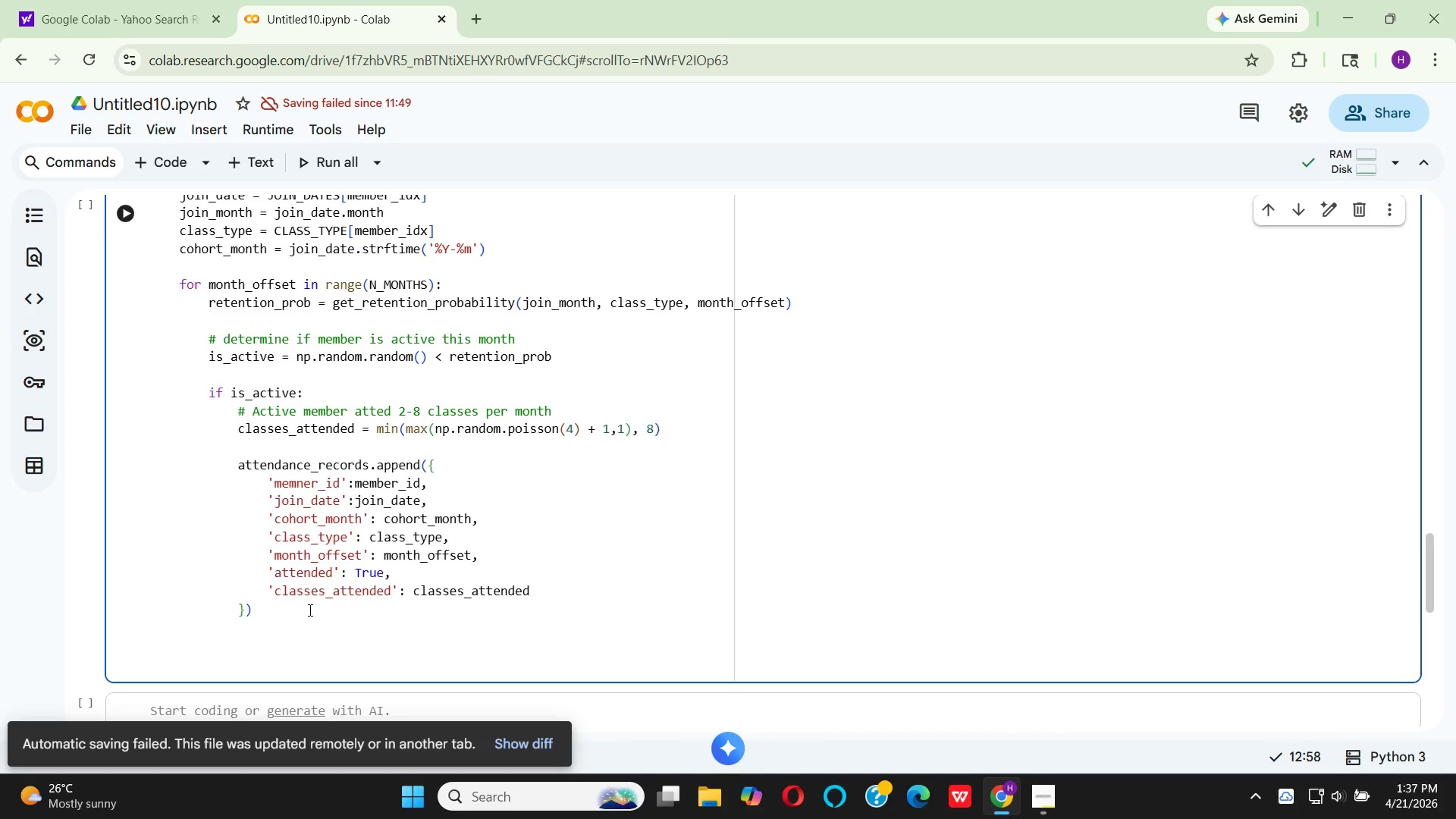 
key(Backspace)
 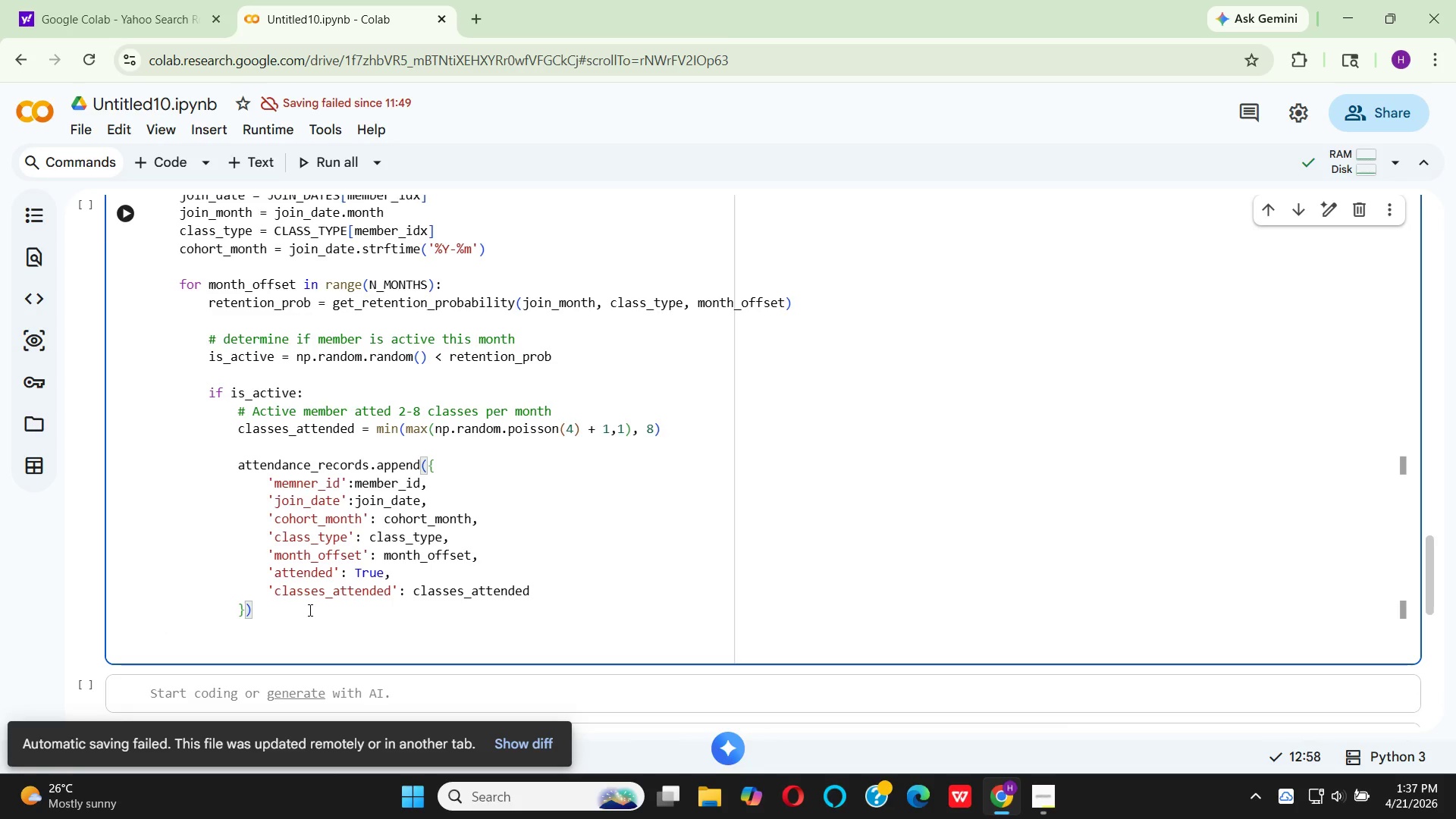 
key(Enter)
 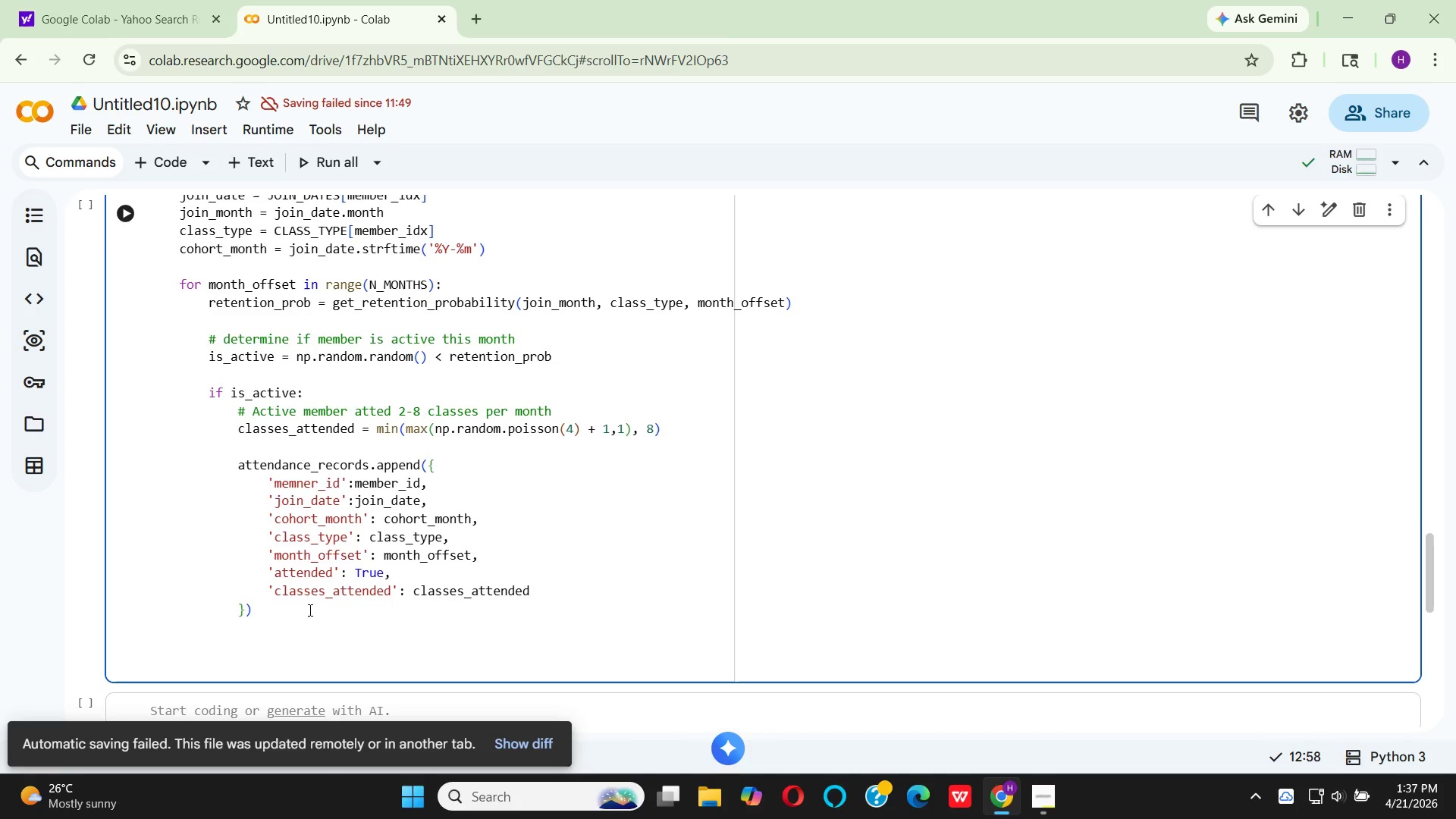 
key(Backspace)
 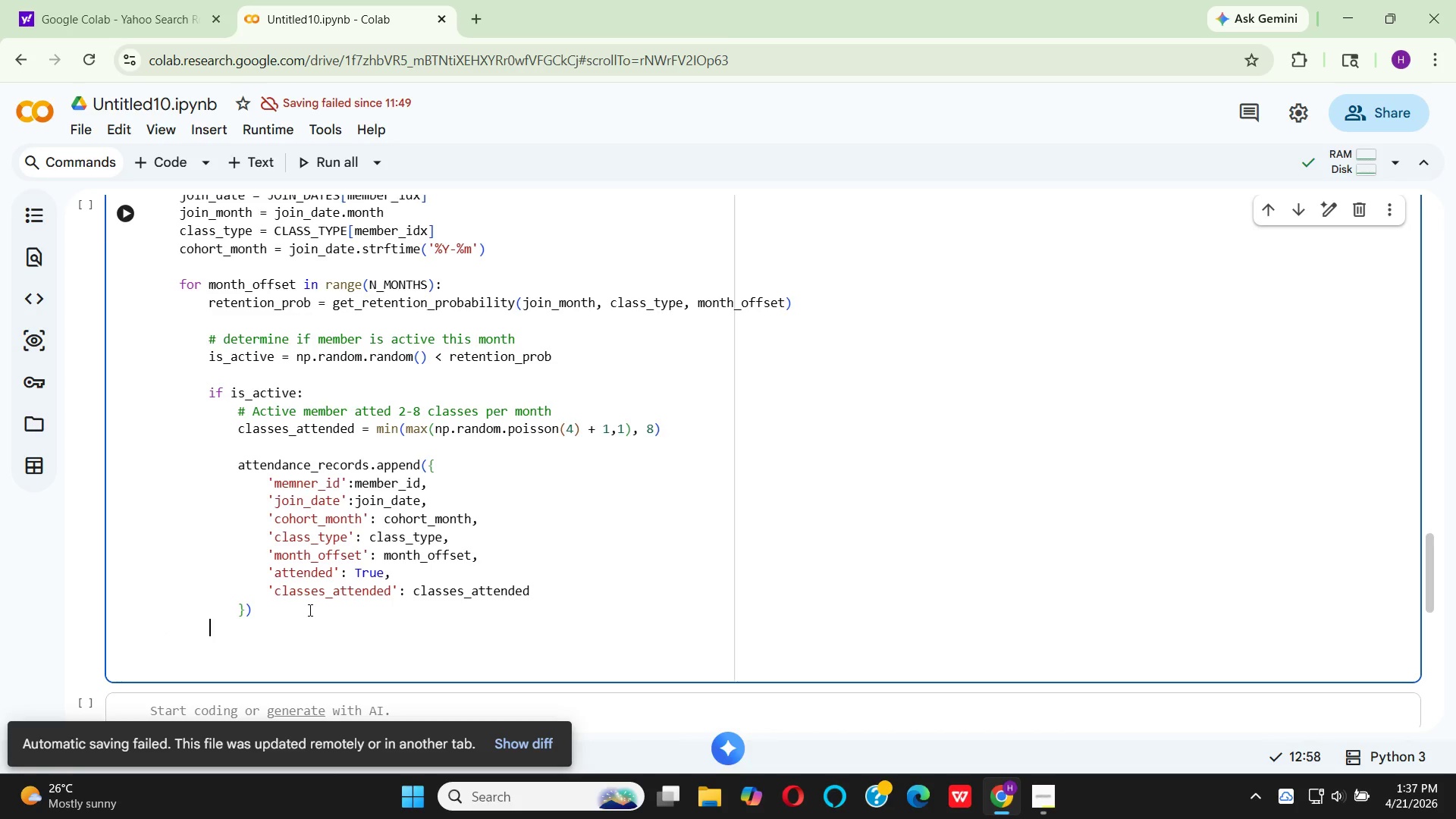 
key(Backspace)
 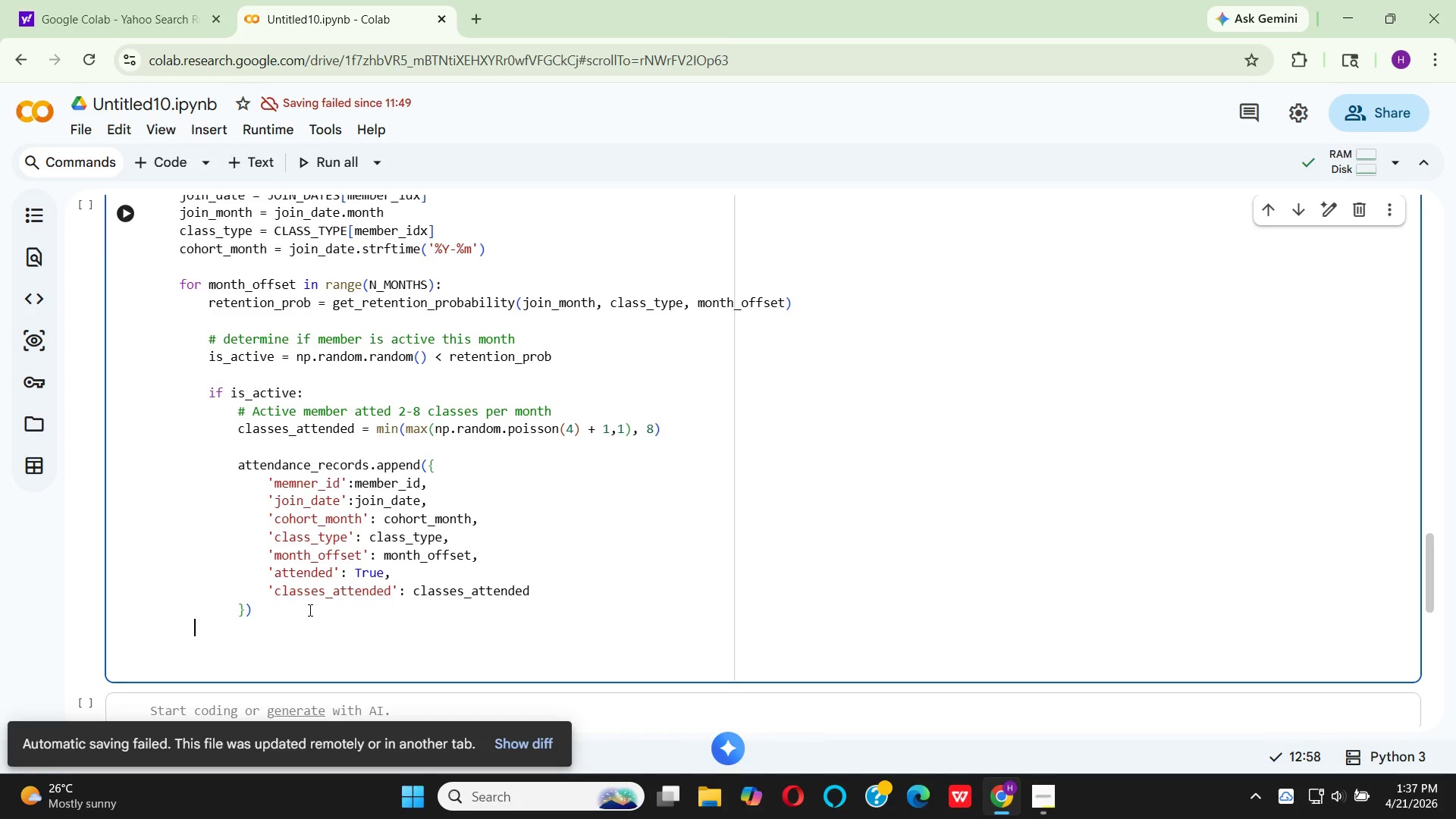 
key(Backspace)
 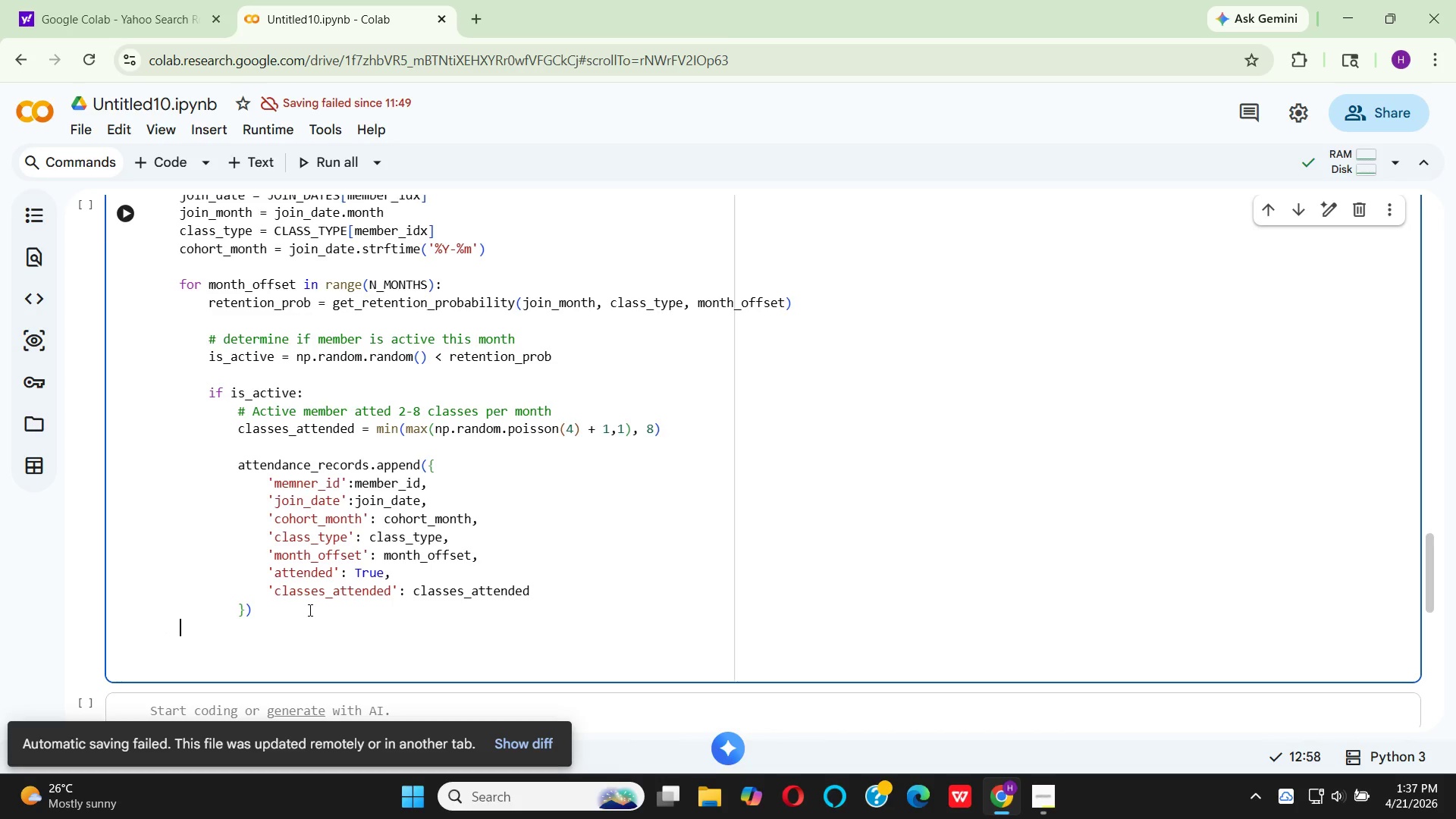 
key(Backspace)
 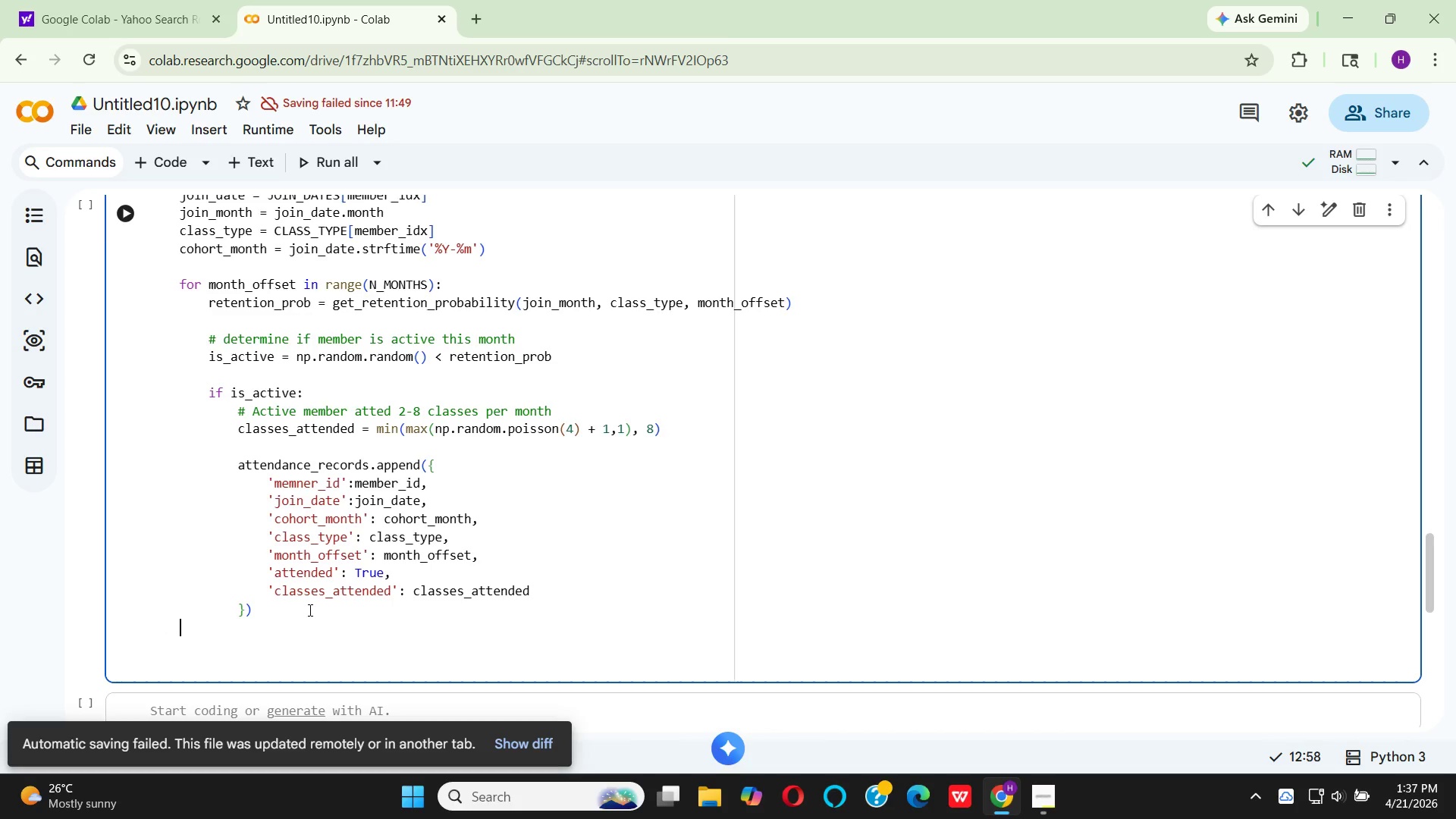 
key(Backspace)
 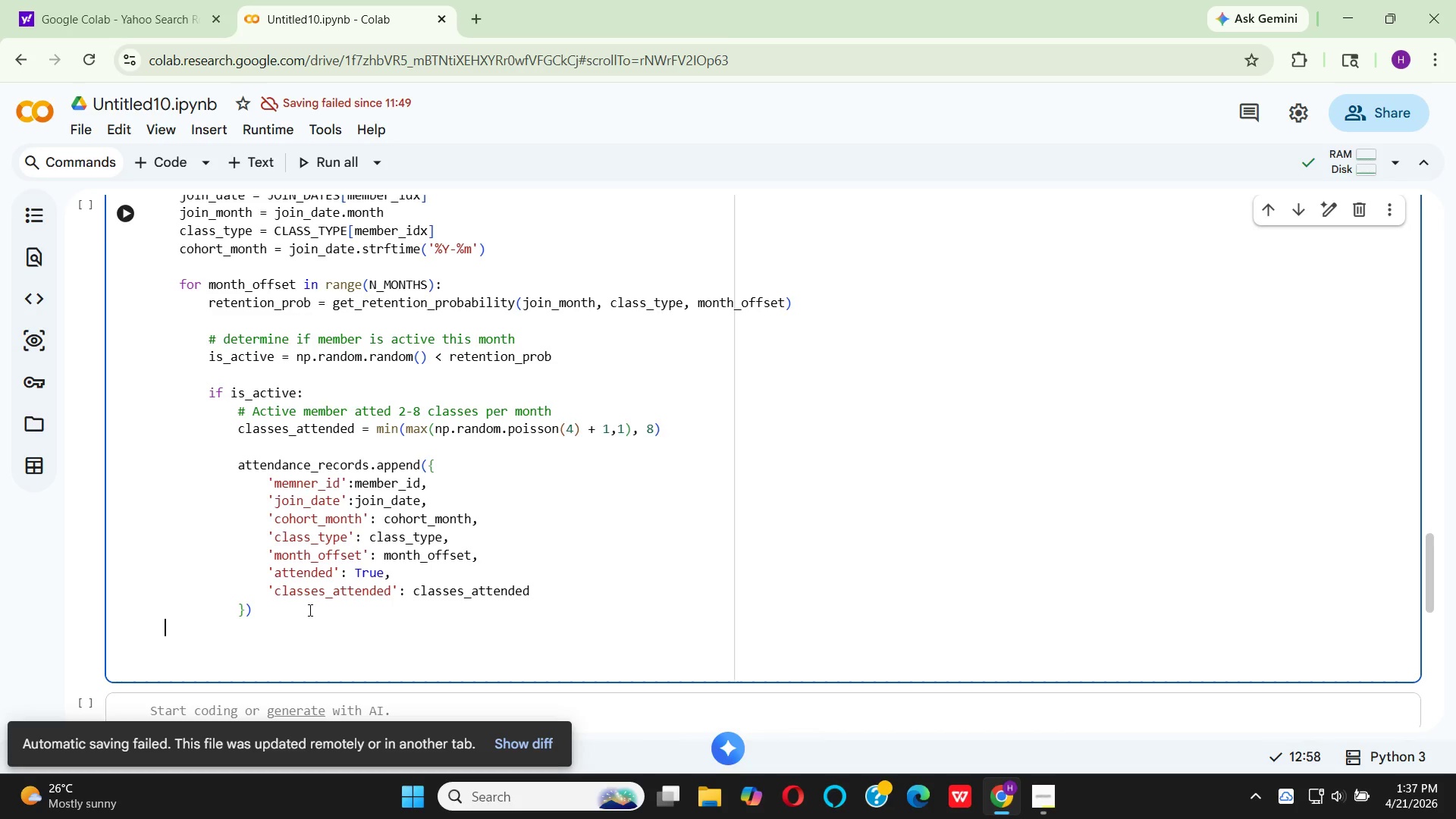 
key(Backspace)
 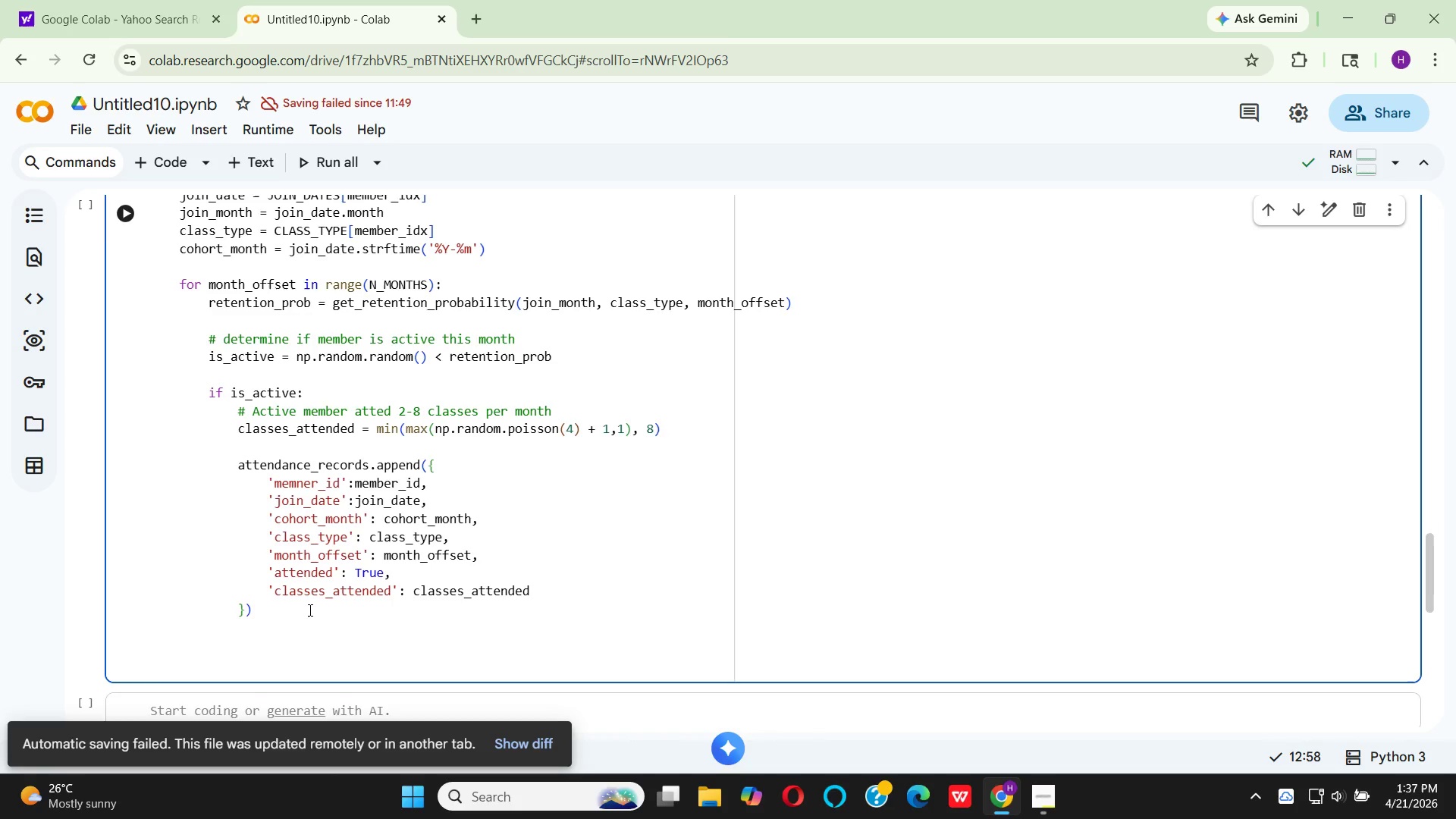 
key(Backspace)
 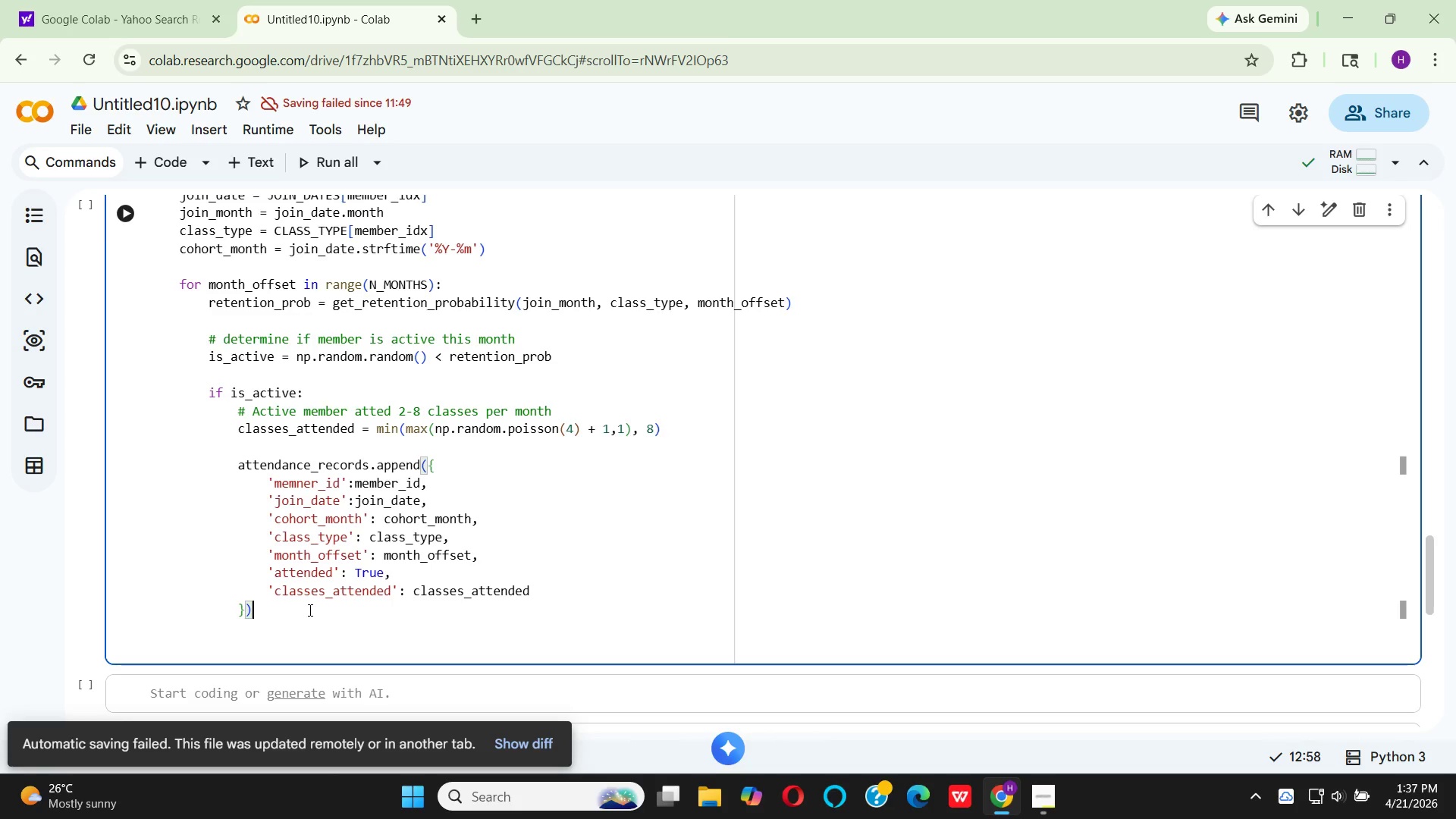 
key(Z)
 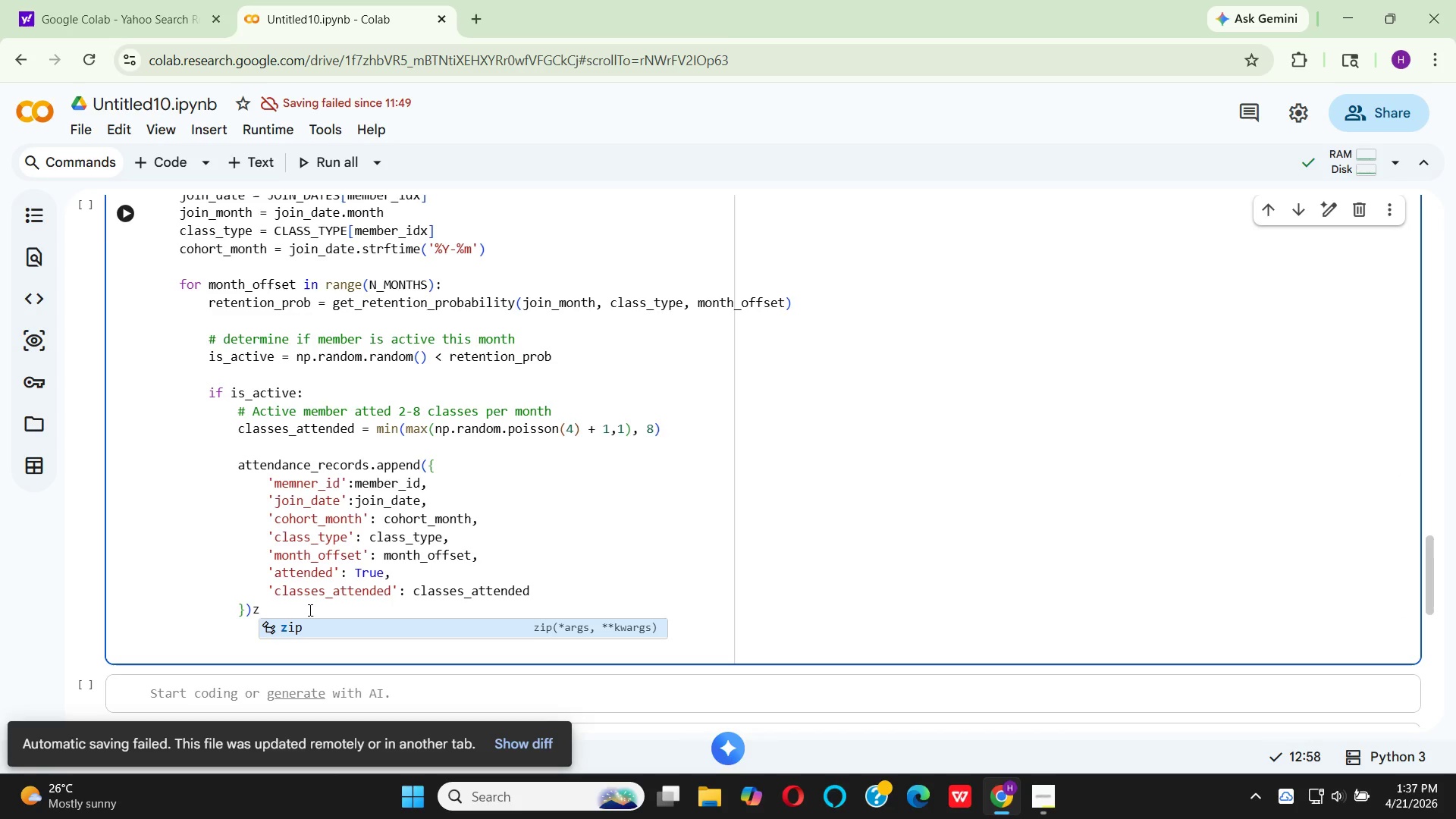 
key(Backspace)
 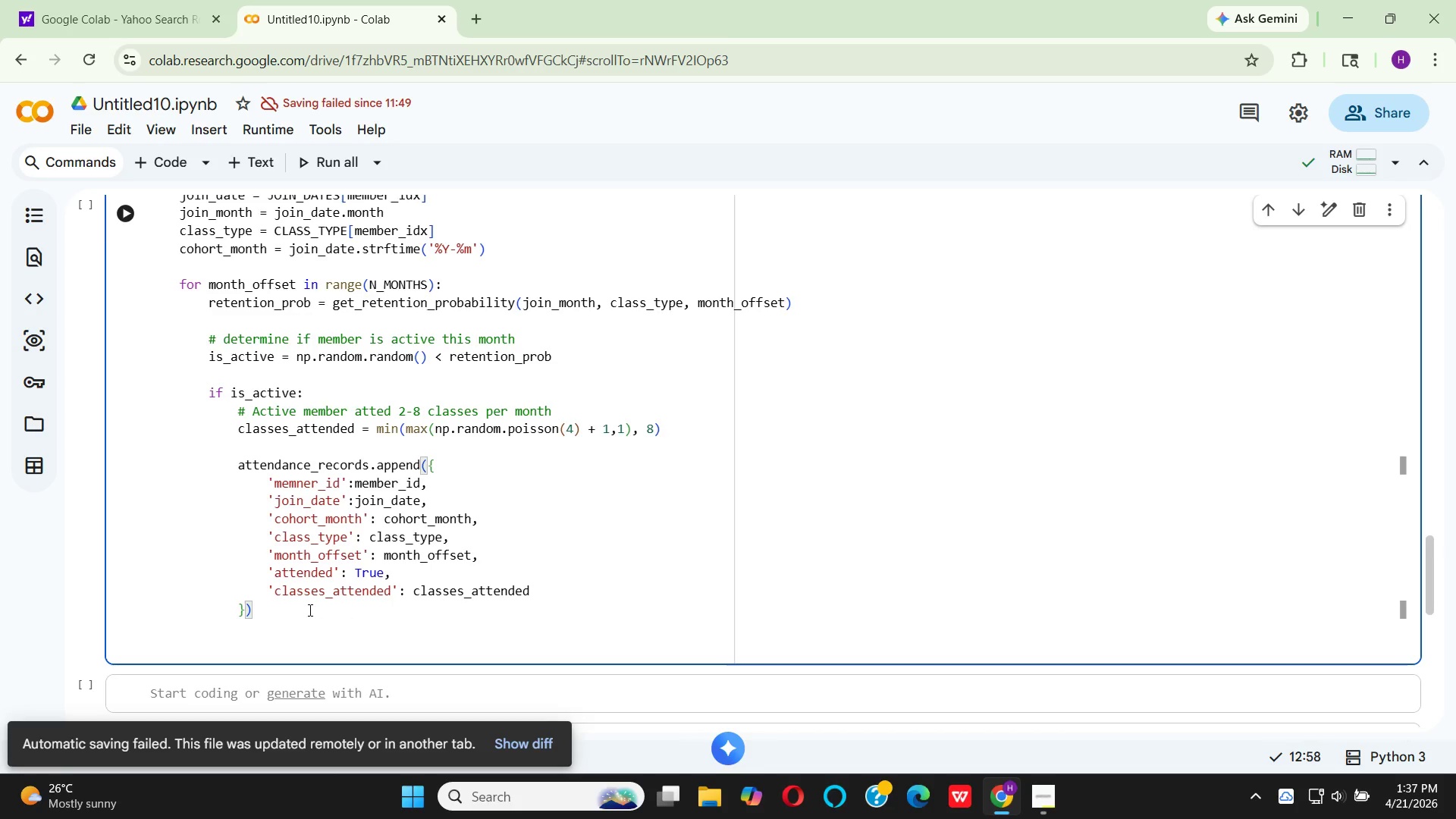 
key(Control+Z)
 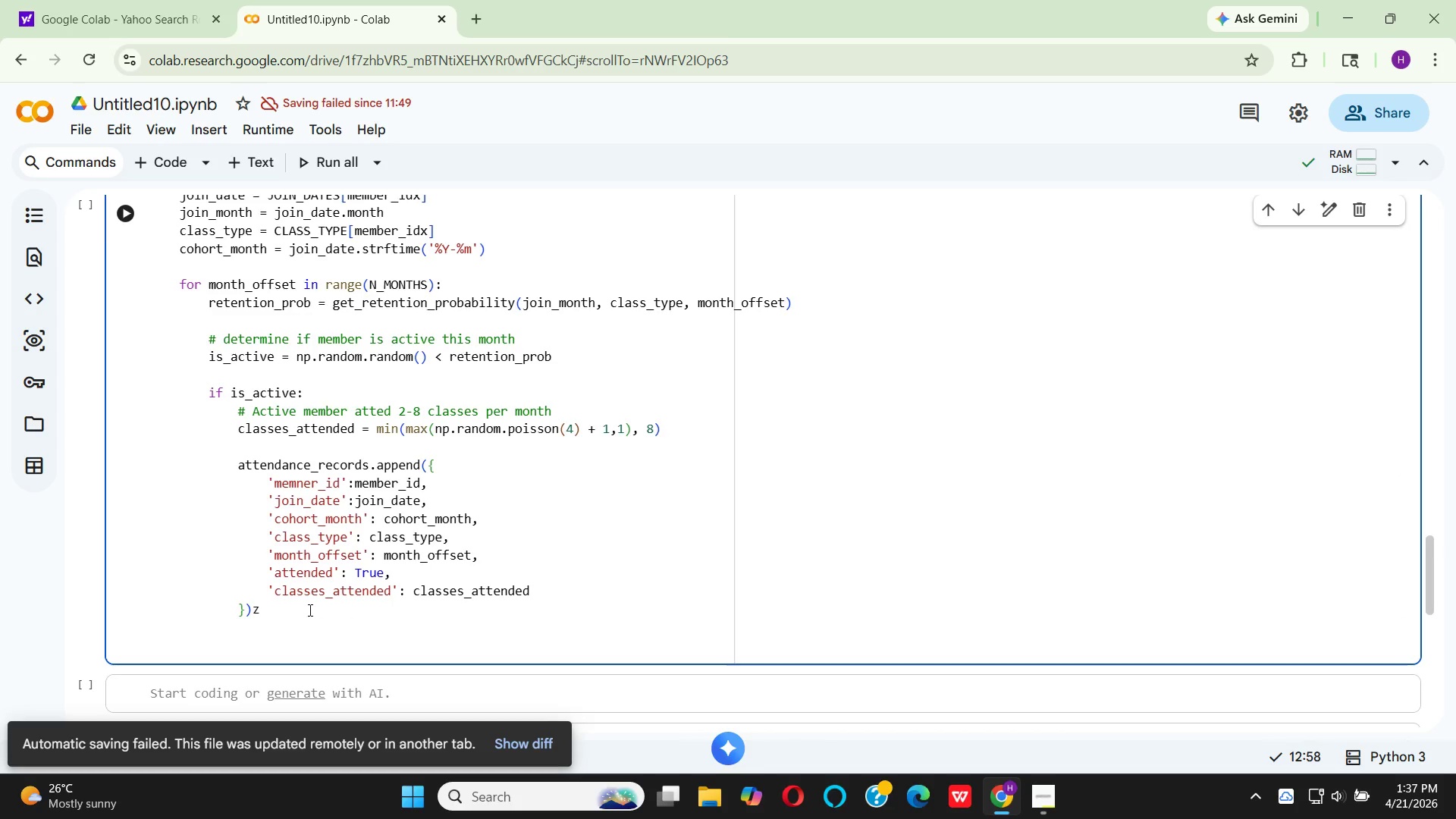 
key(Control+Z)
 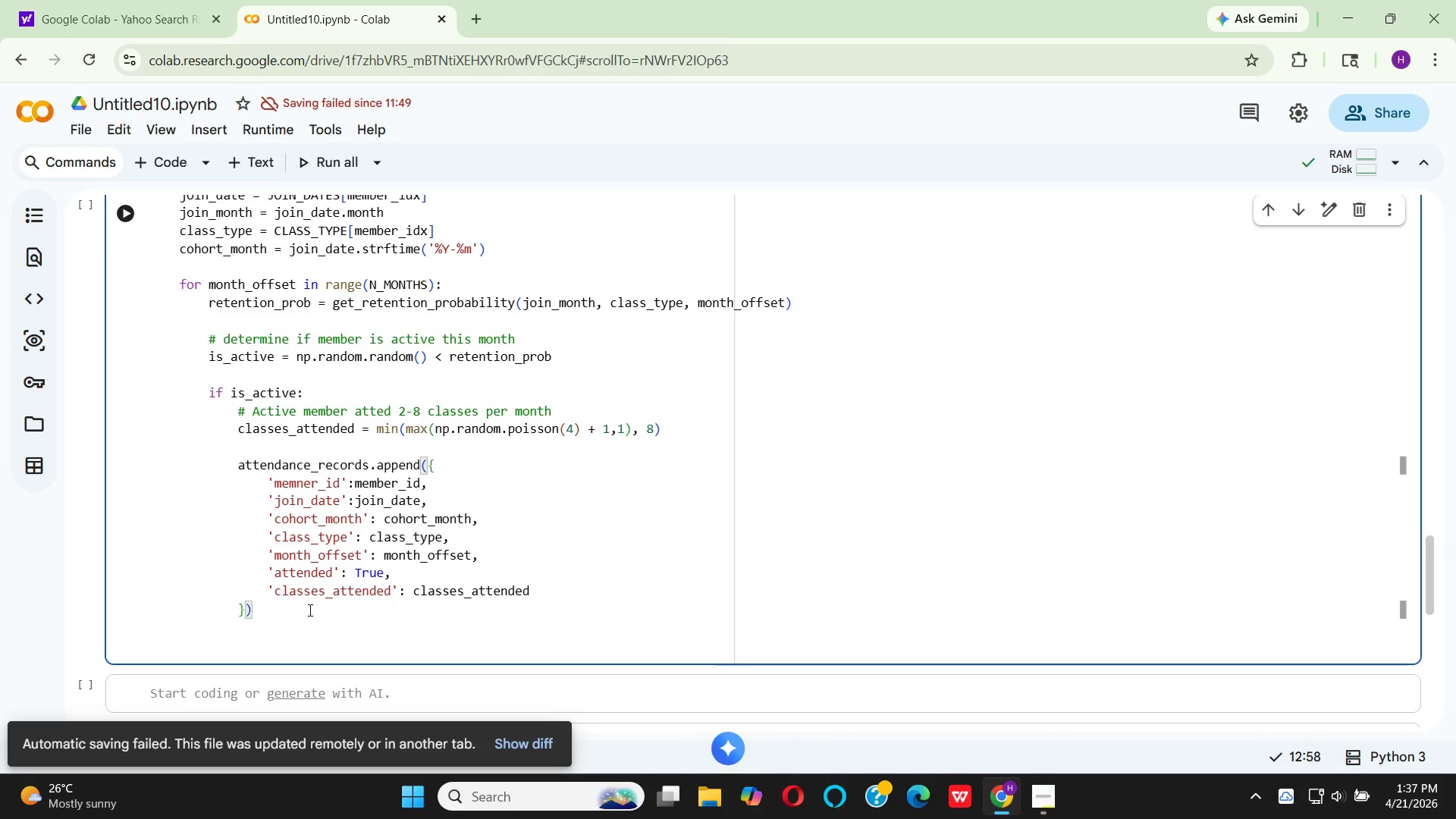 
key(Control+Z)
 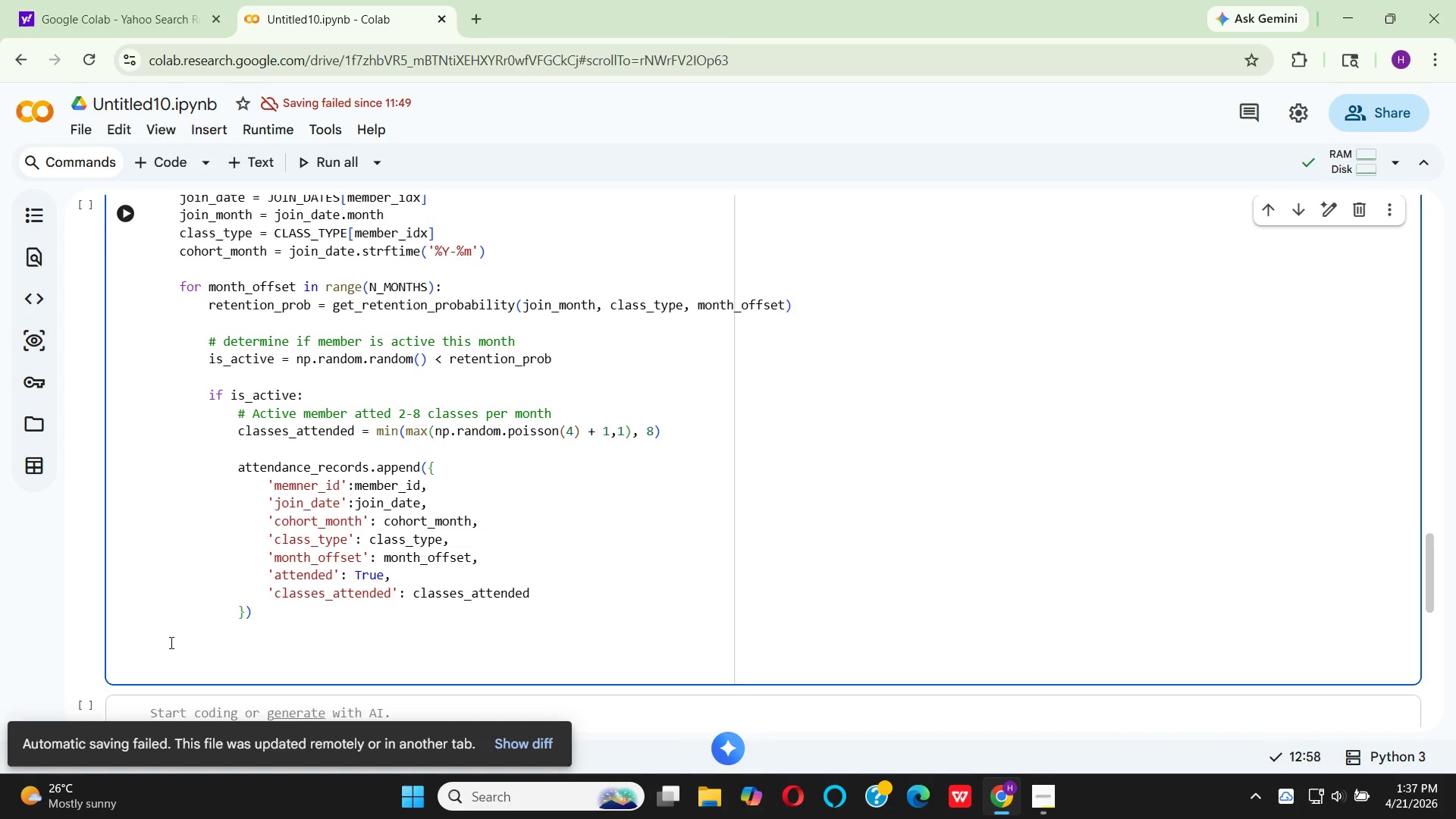 
wait(6.7)
 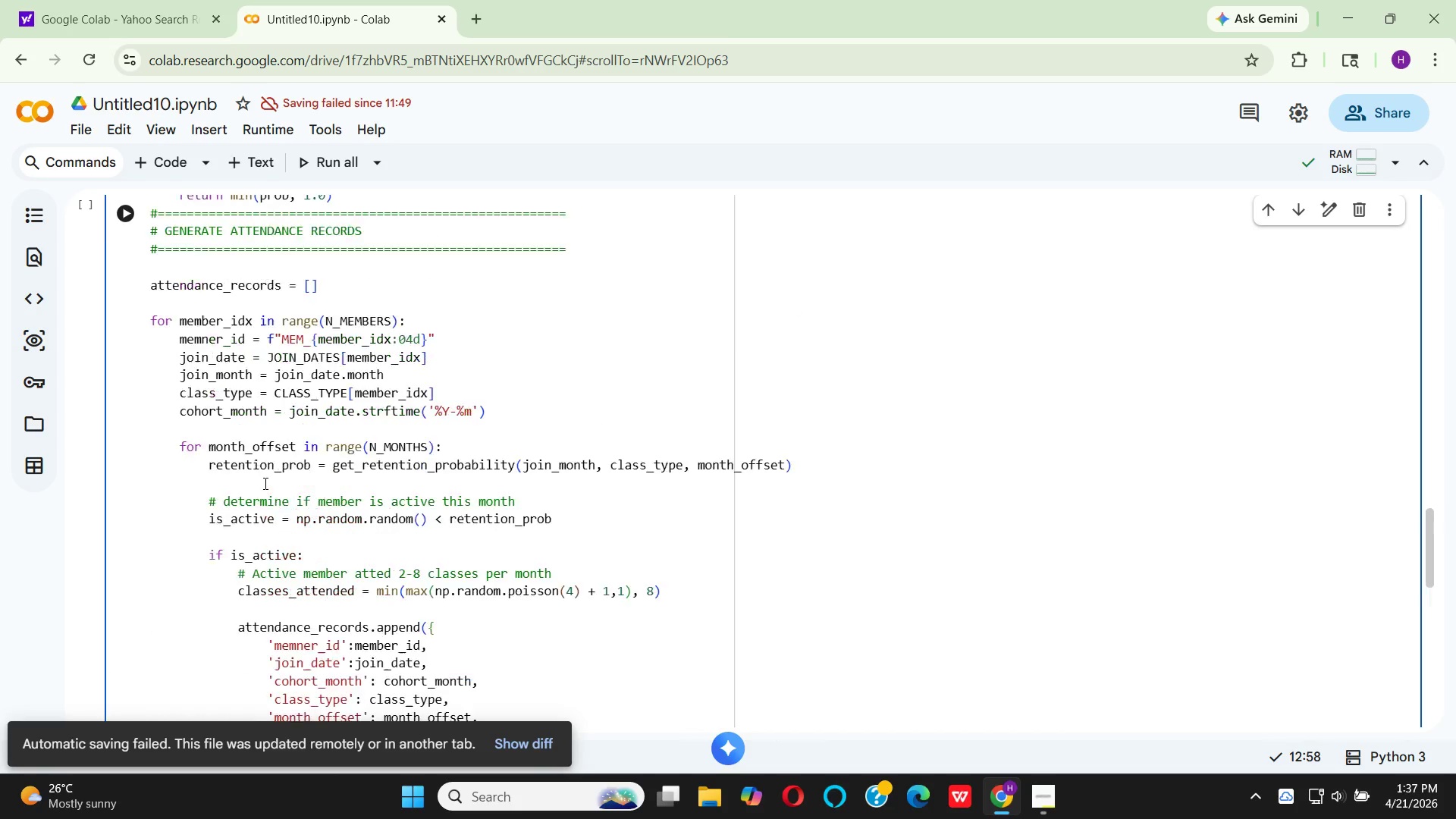 
type(# create DataFrame)
 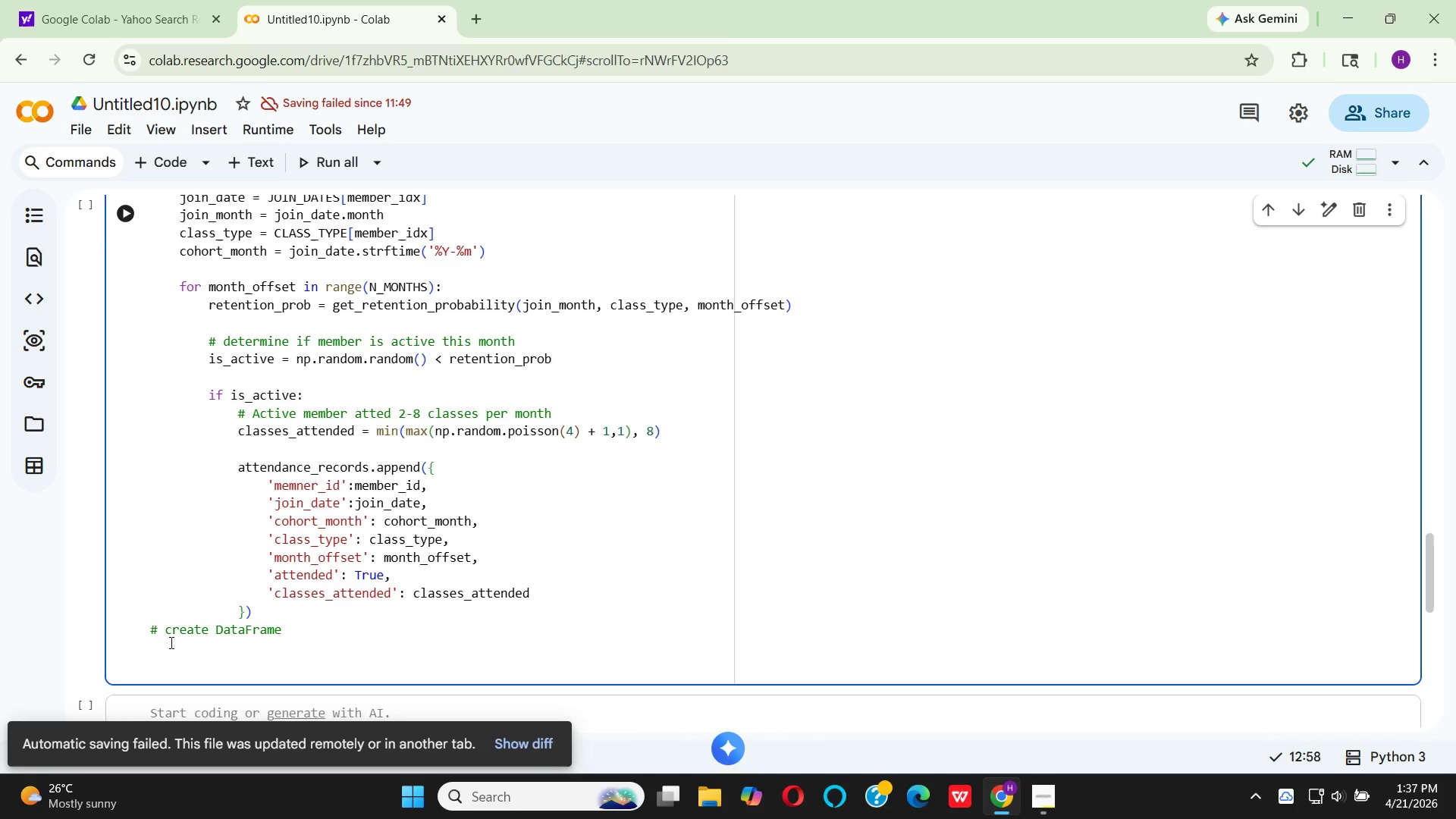 
key(Enter)
 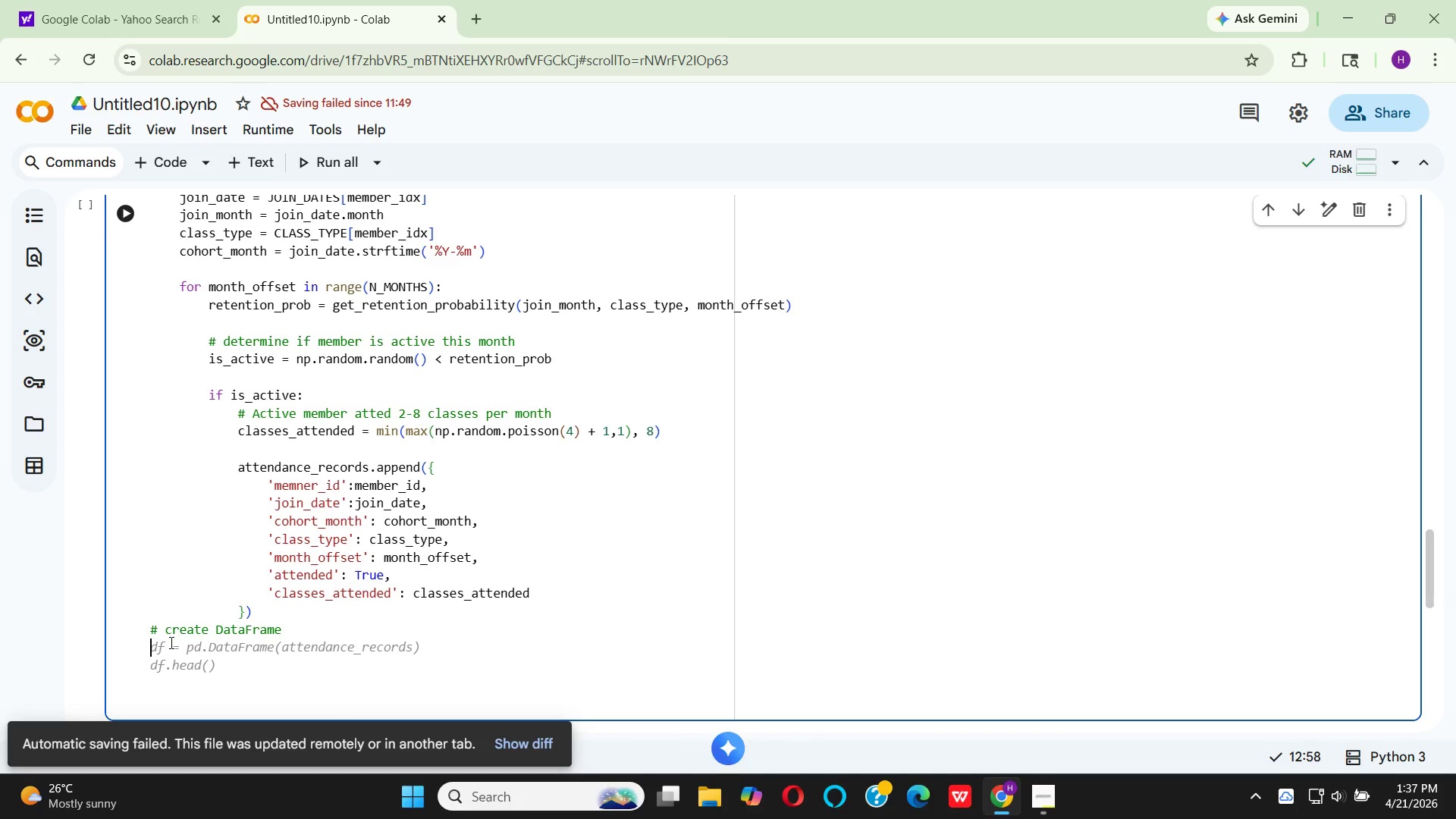 
type(df_att)
 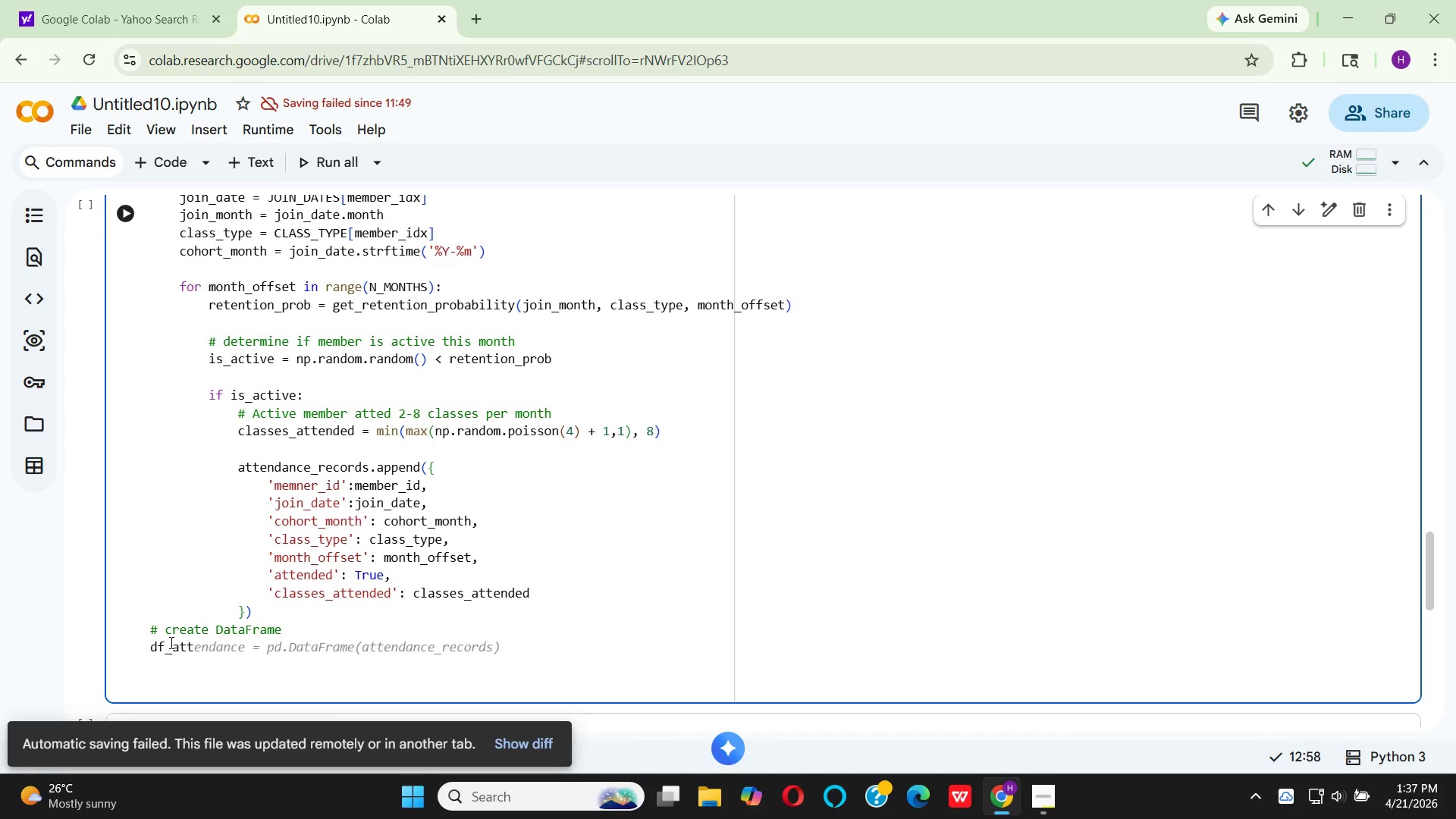 
wait(7.3)
 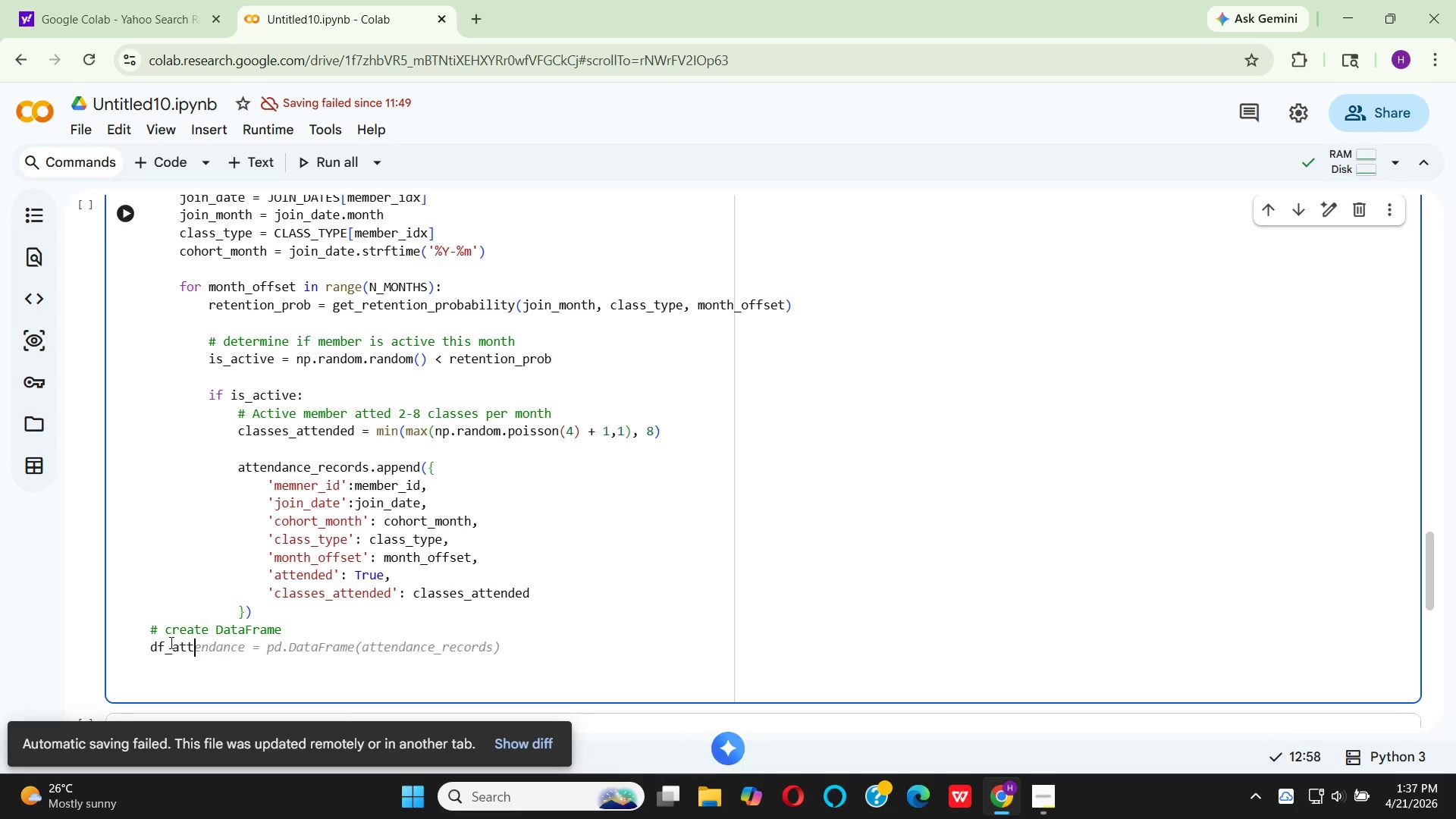 
left_click([271, 623])
 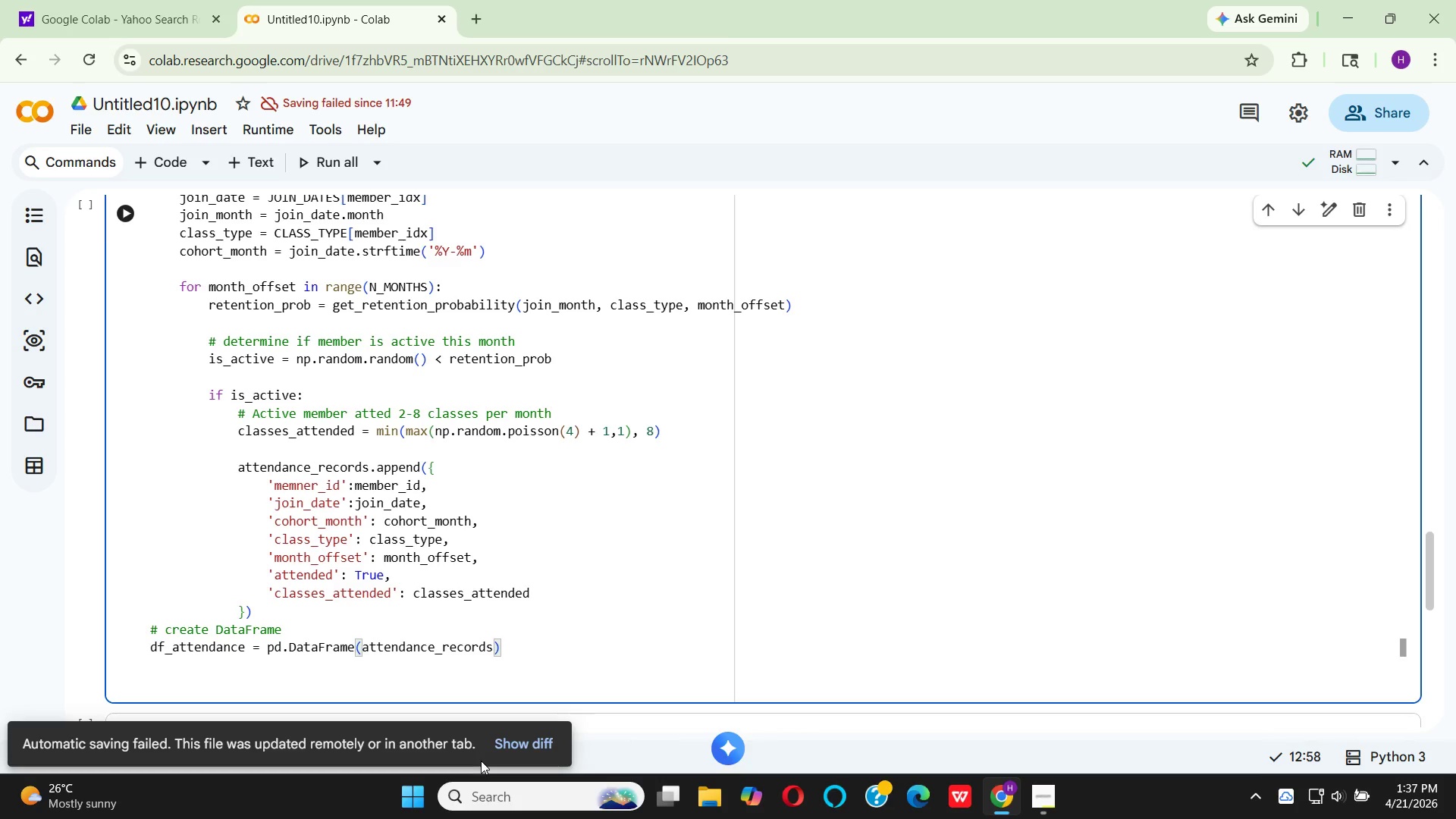 
wait(8.05)
 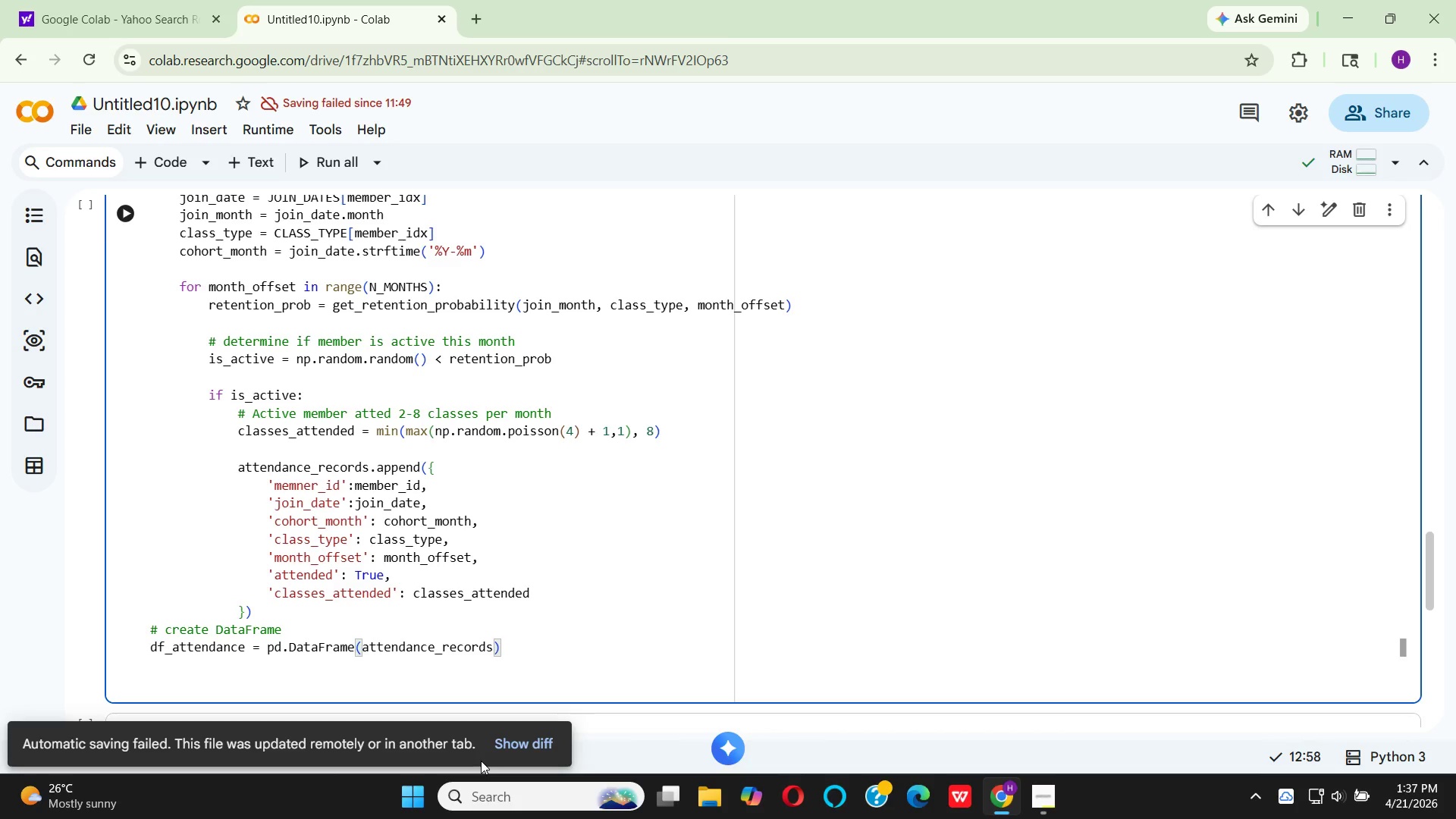 
key(Shift+Enter)
 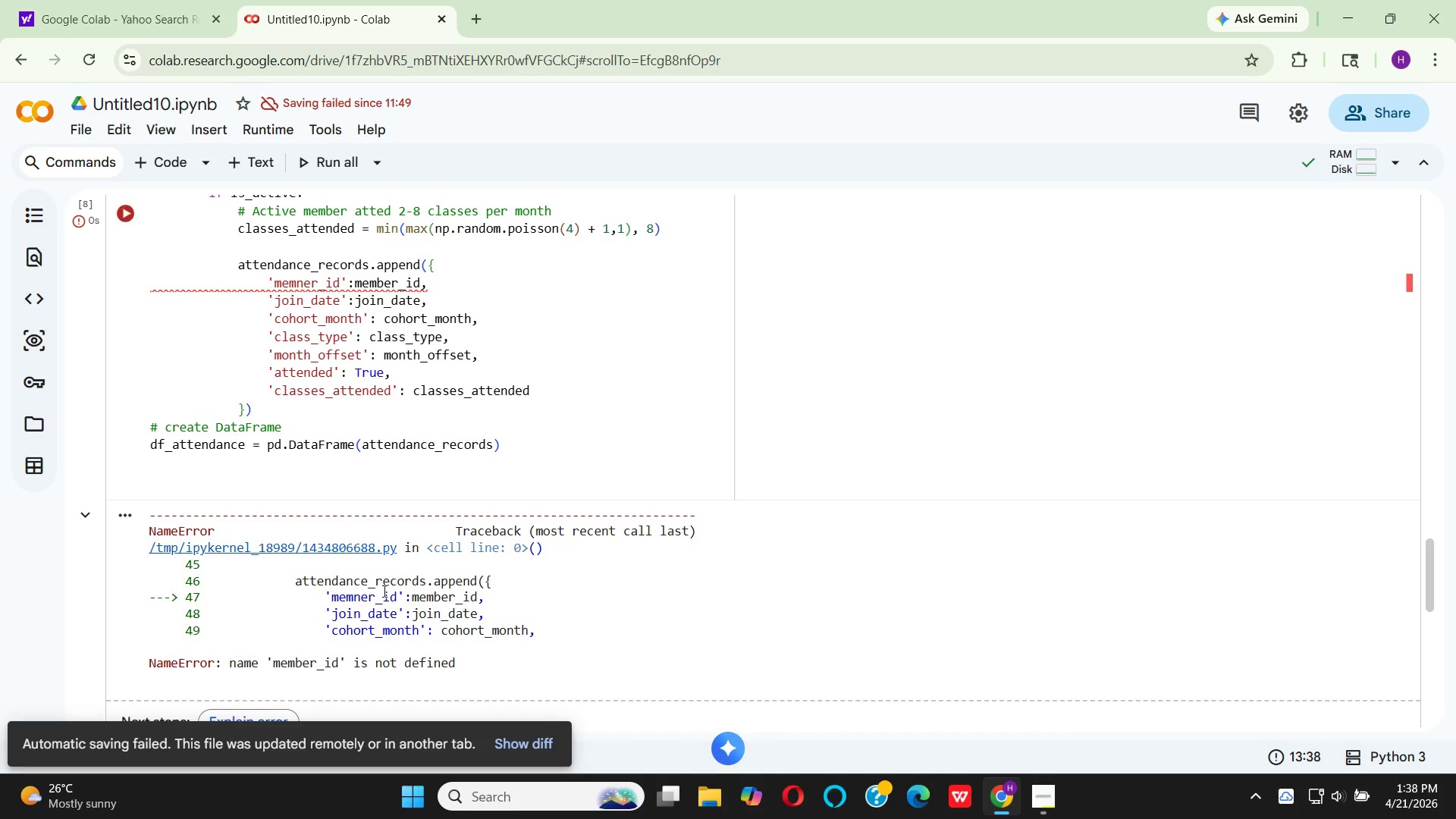 
left_click([541, 453])
 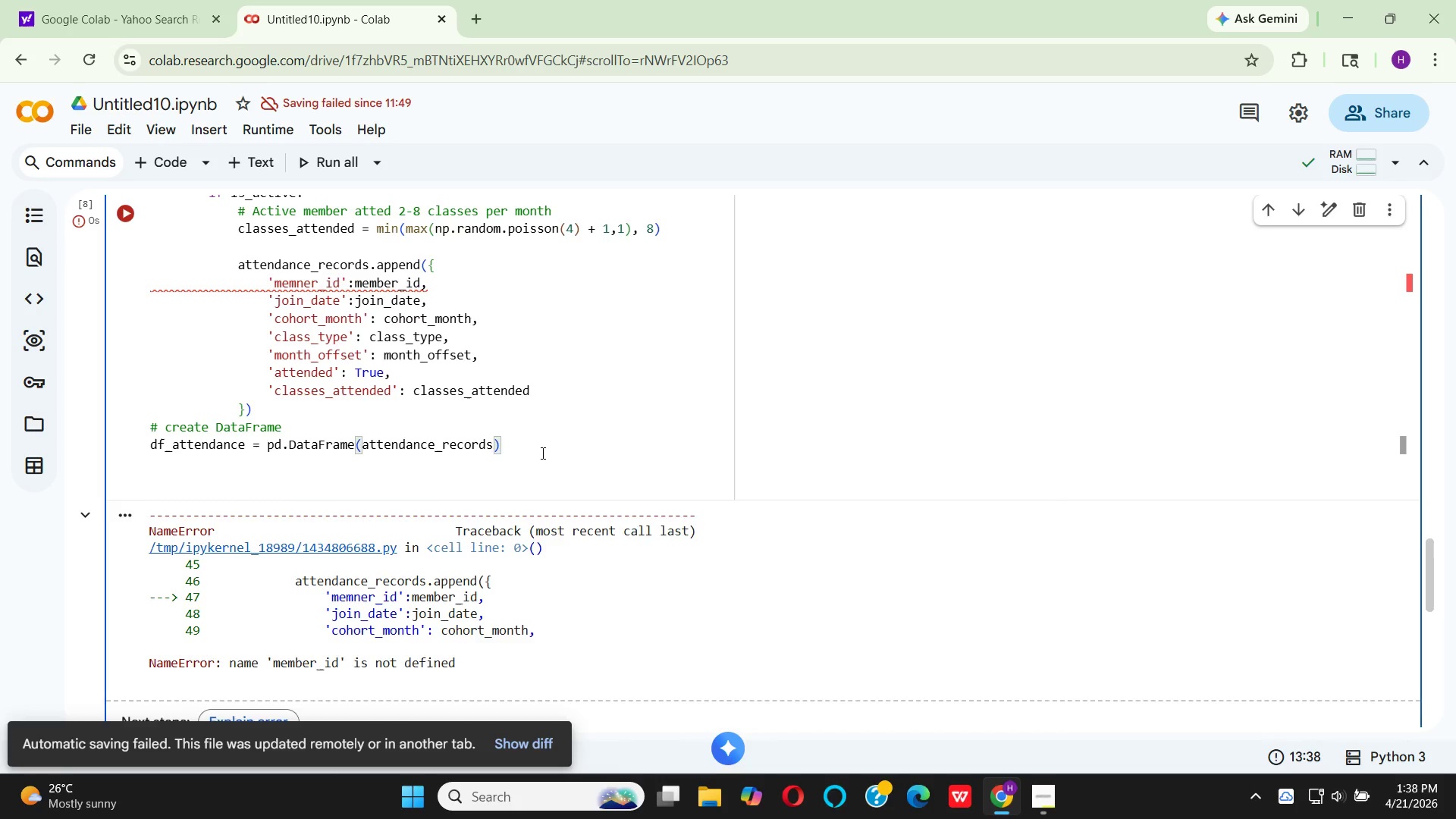 
key(Enter)
 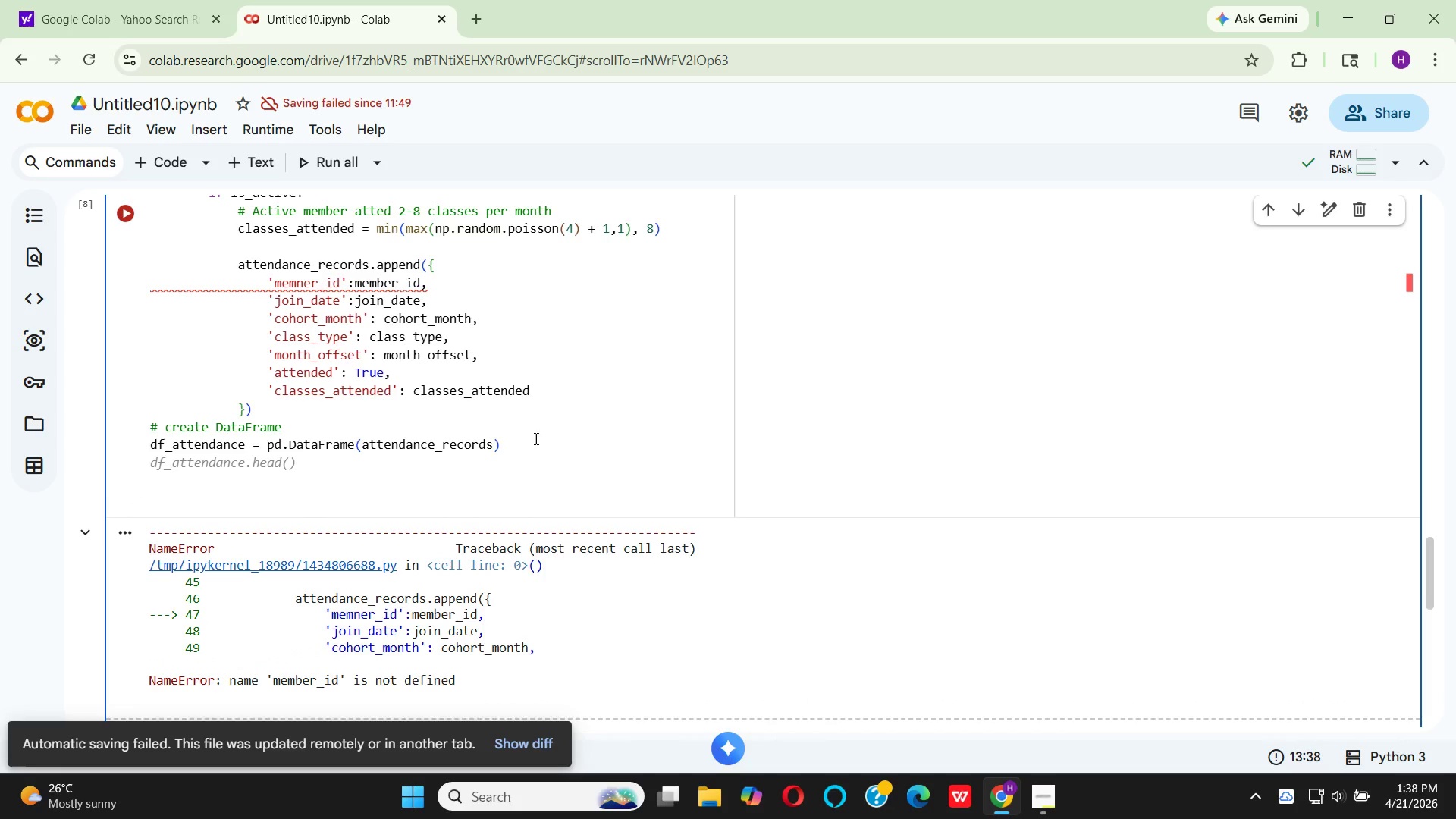 
wait(13.64)
 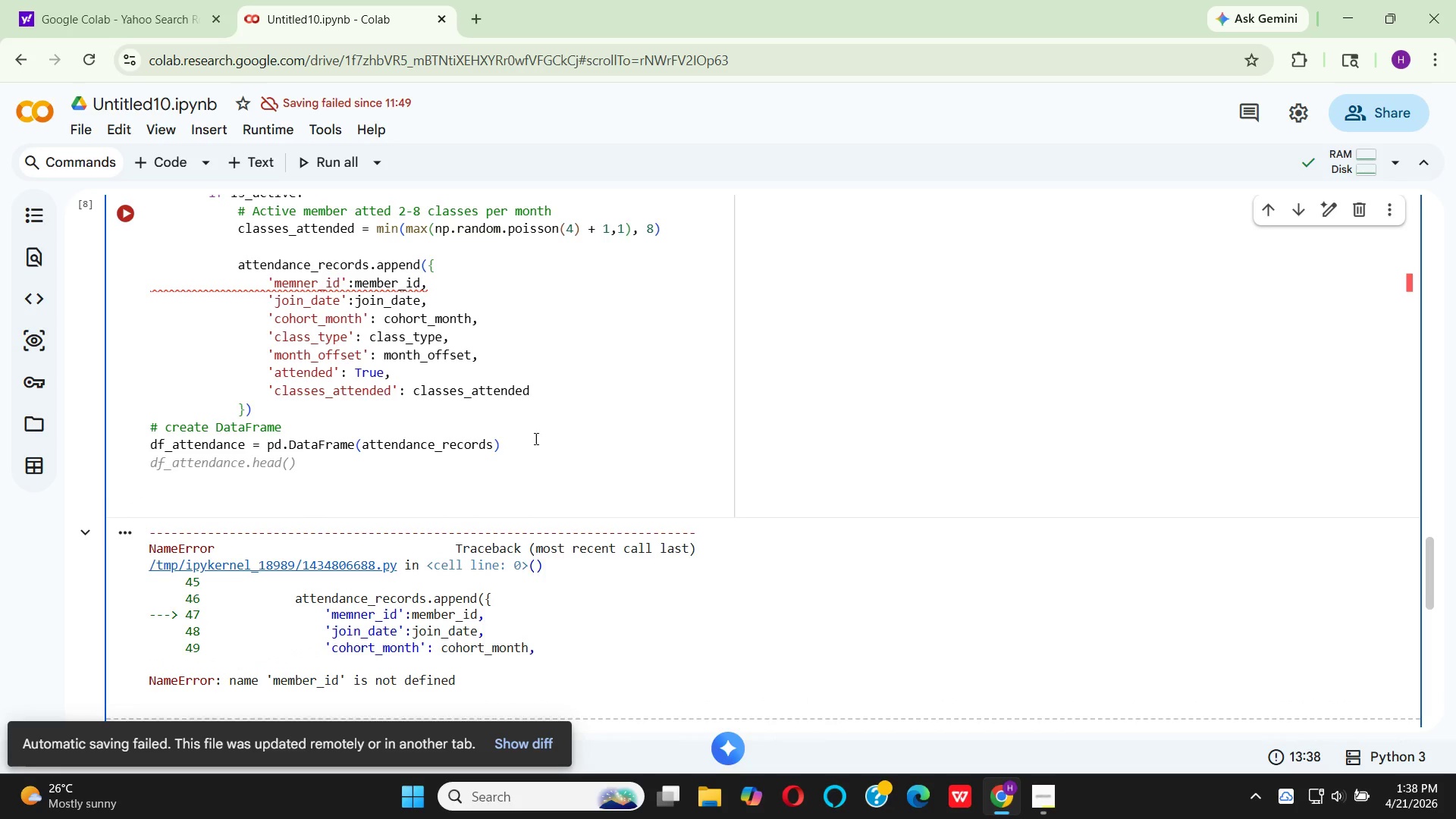 
left_click([303, 278])
 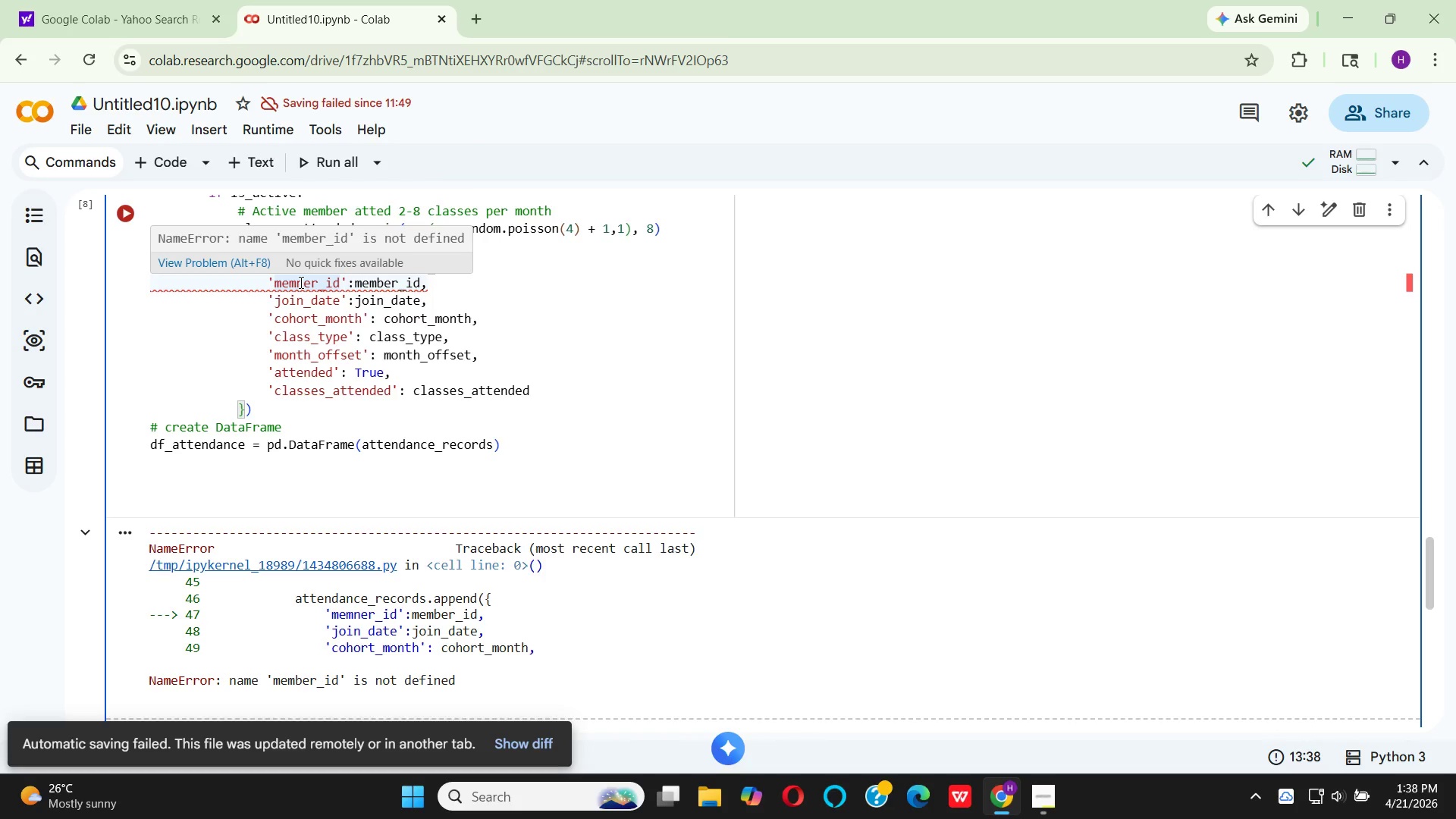 
key(Backspace)
 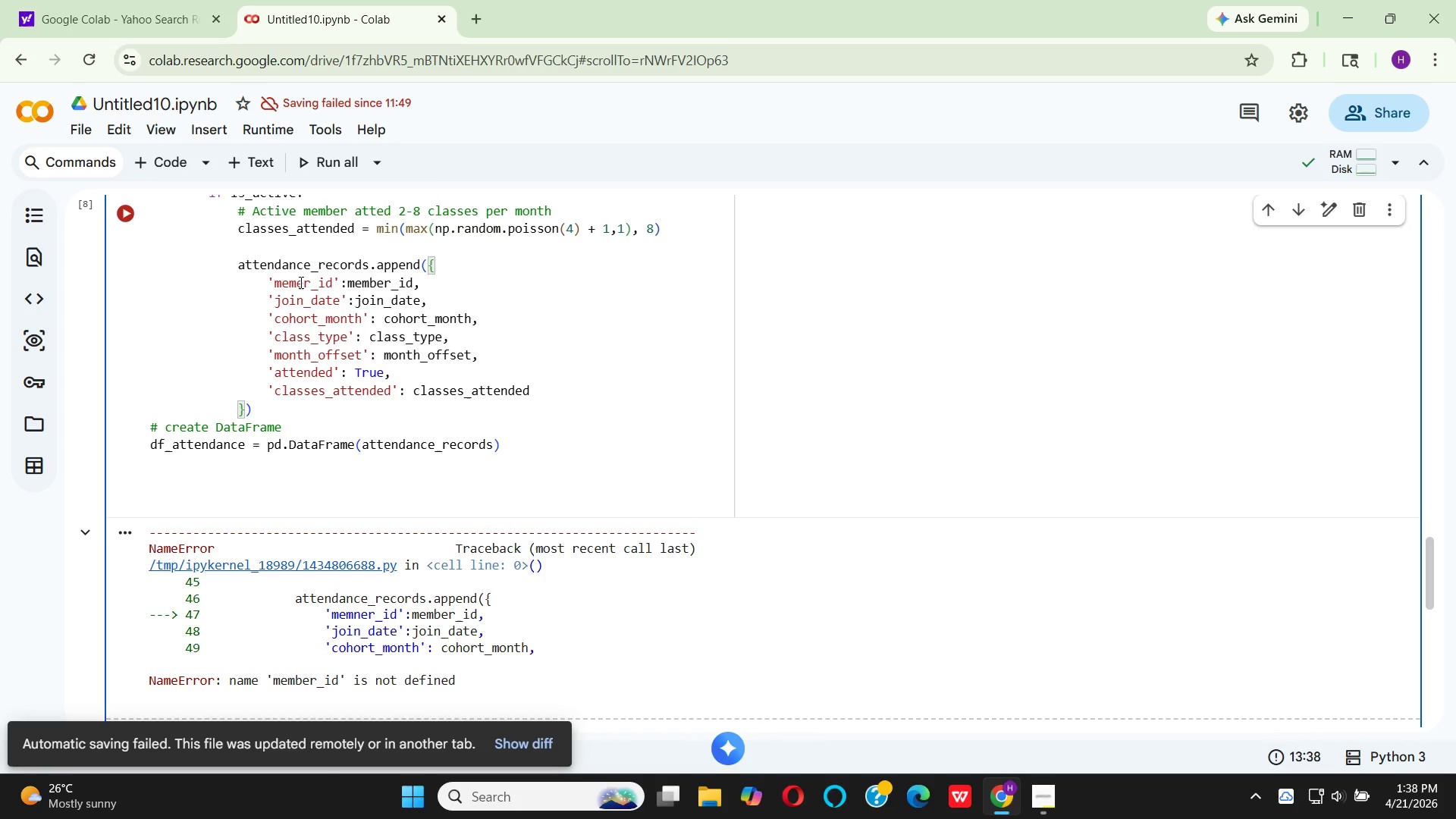 
key(B)
 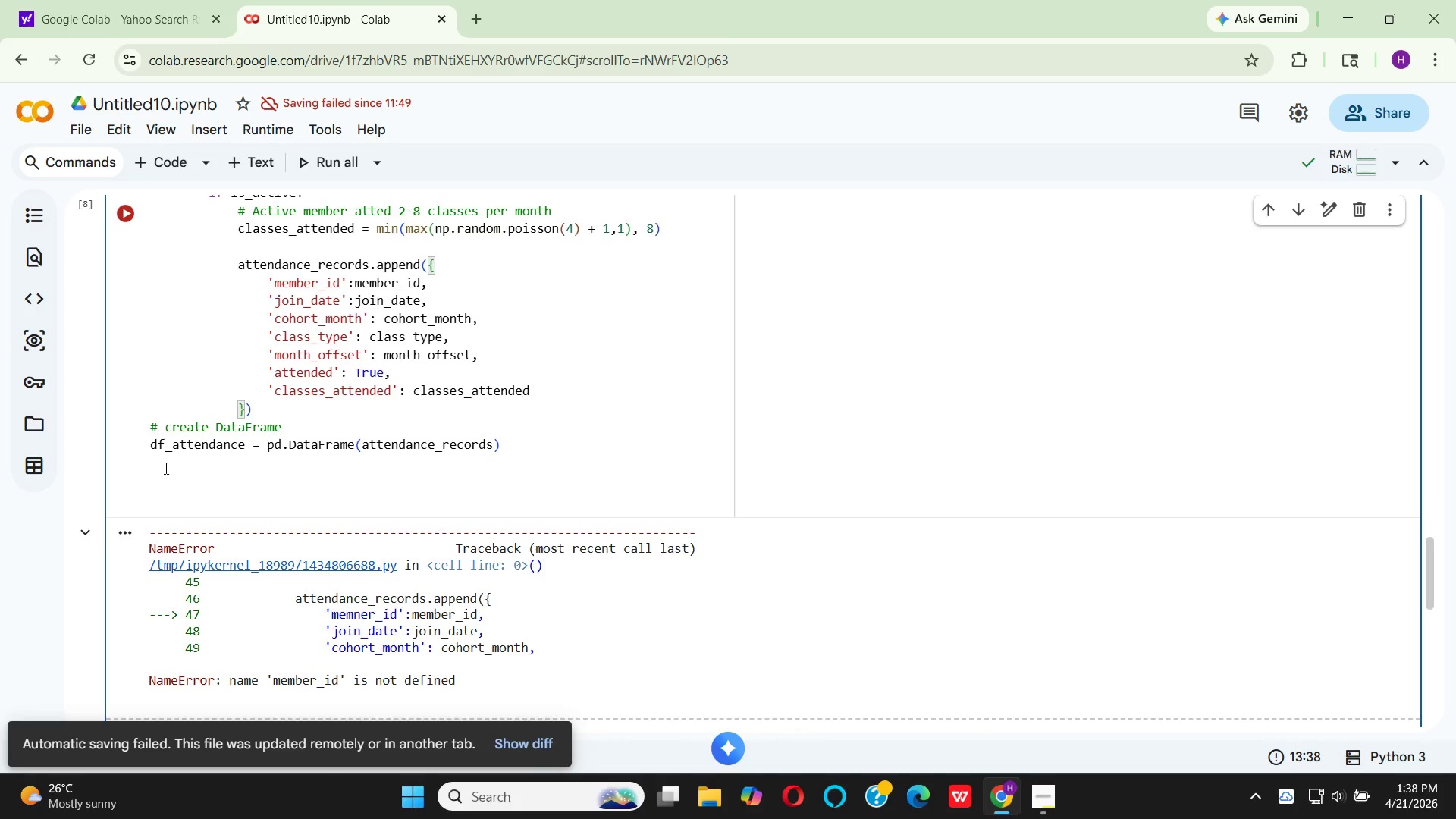 
left_click([156, 483])
 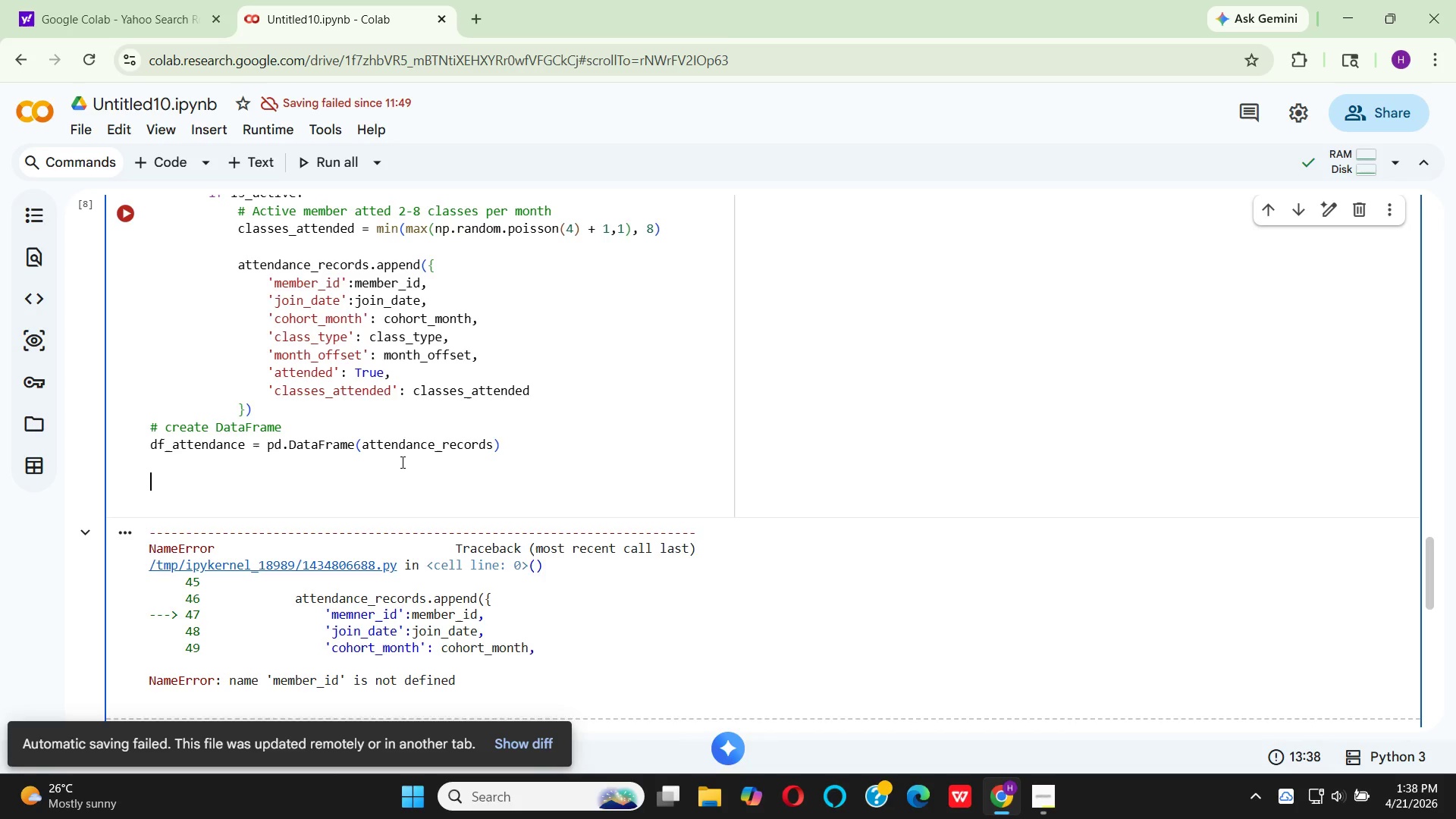 
wait(5.67)
 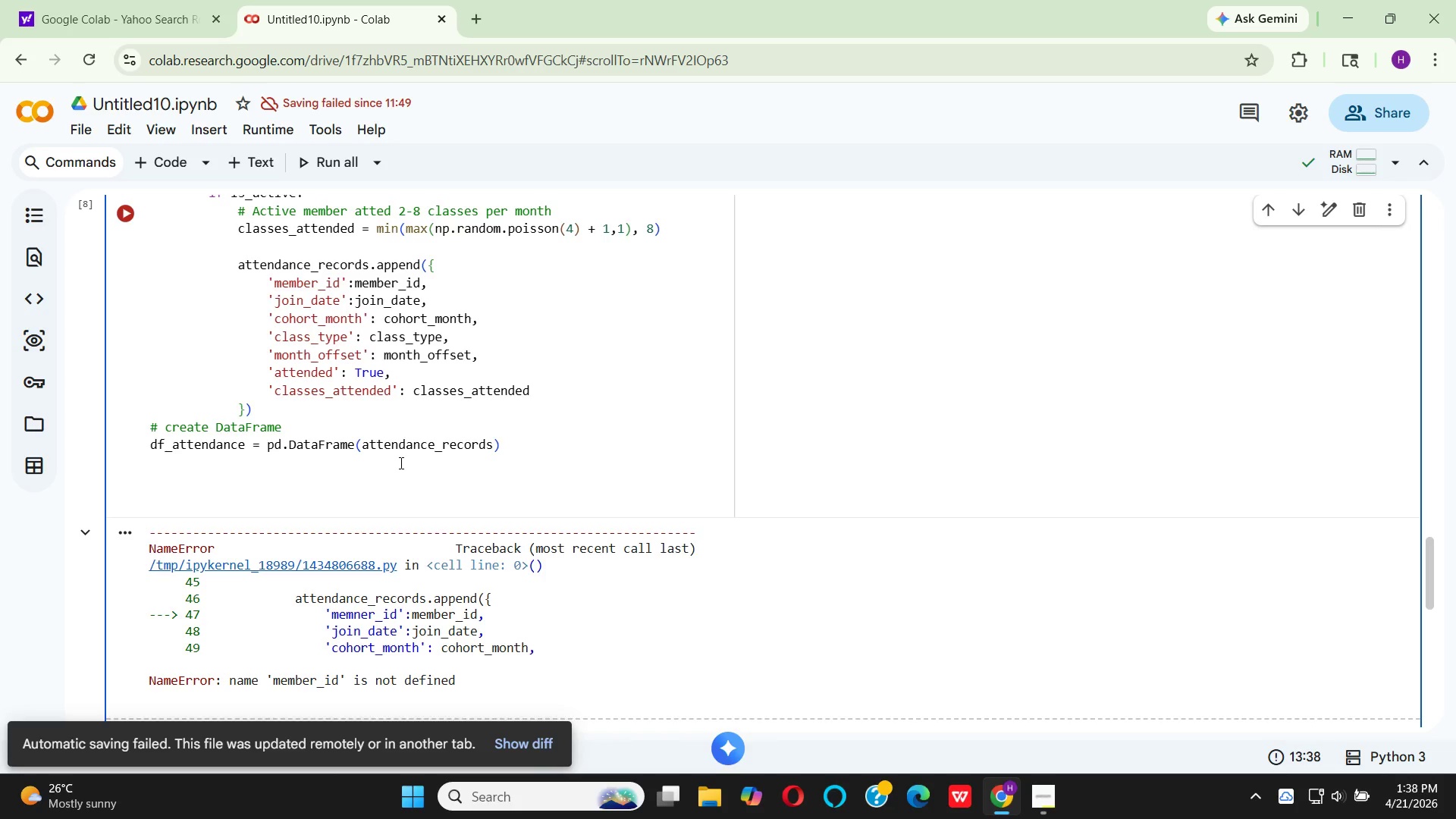 
key(Shift+3)
 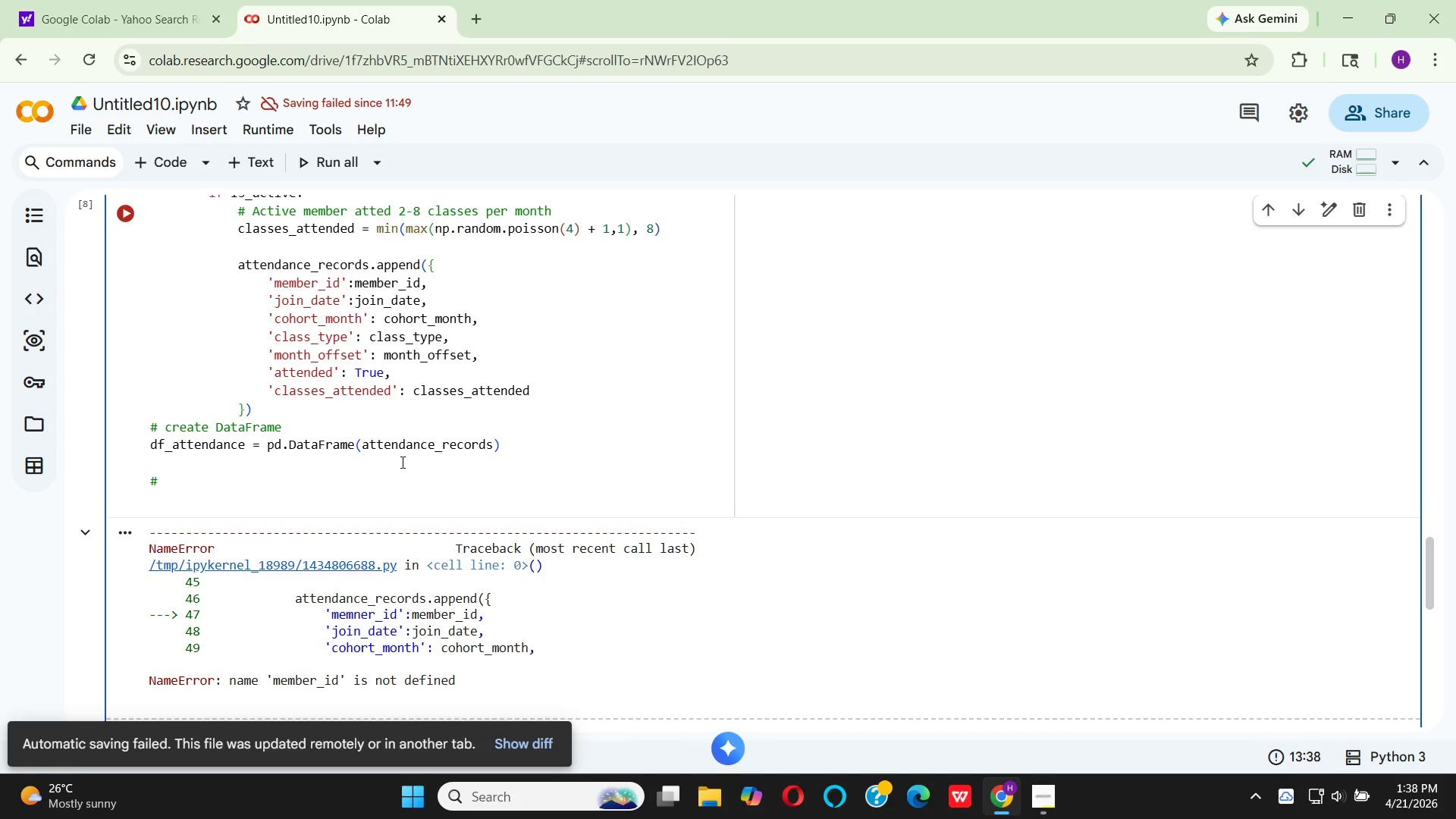 
hold_key(key=Equal, duration=1.5)
 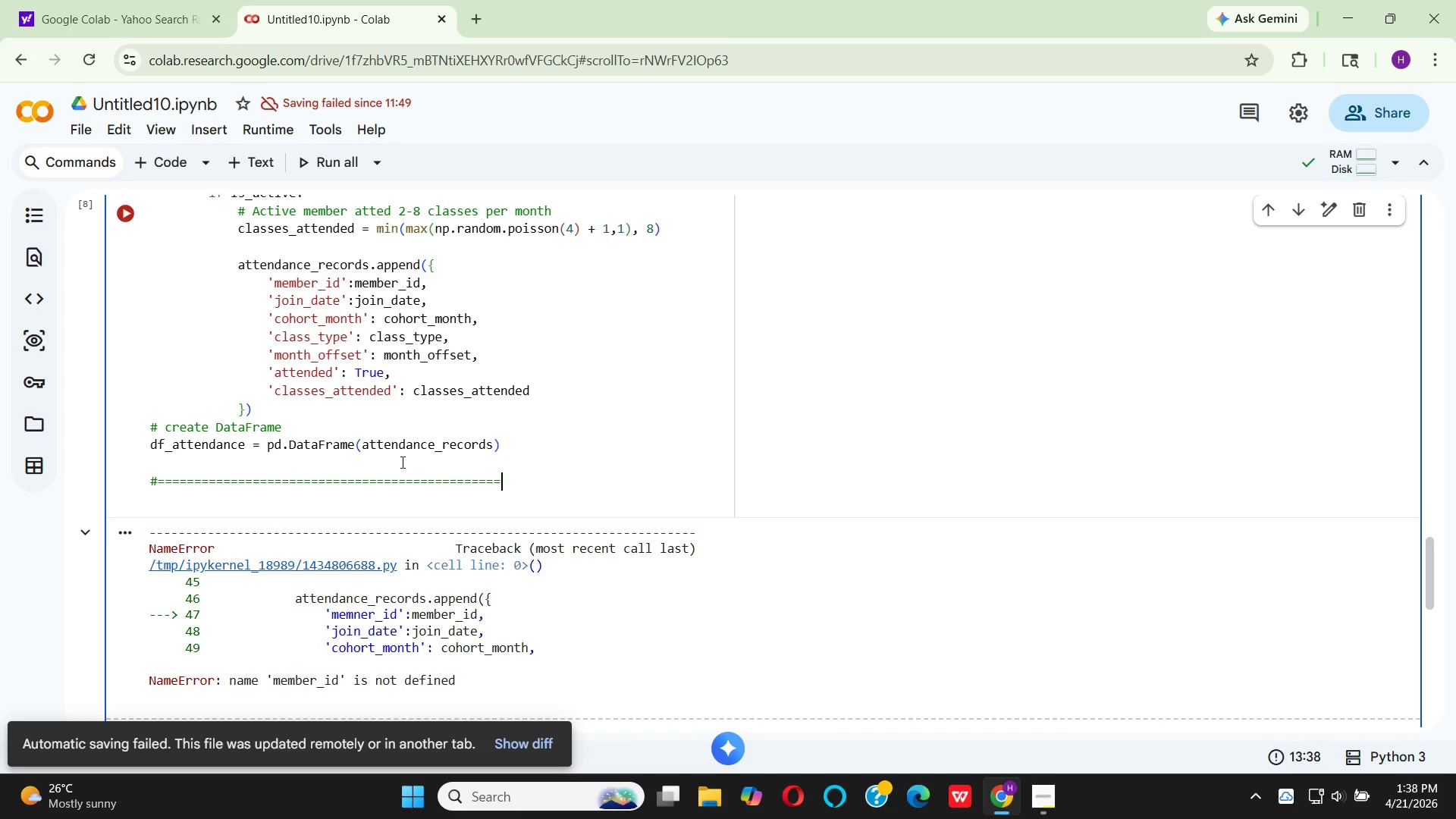 
hold_key(key=Equal, duration=0.86)
 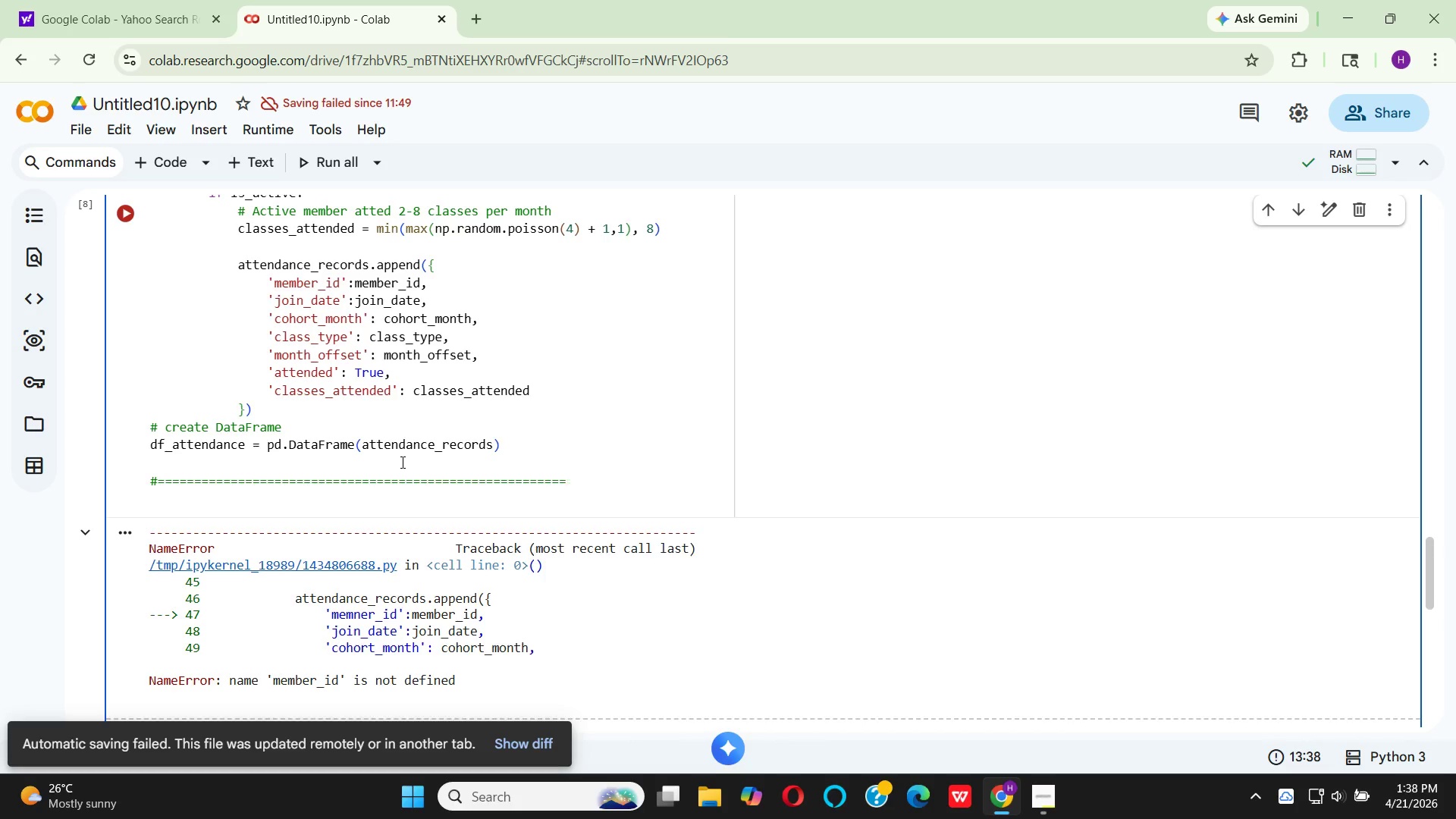 
key(Enter)
 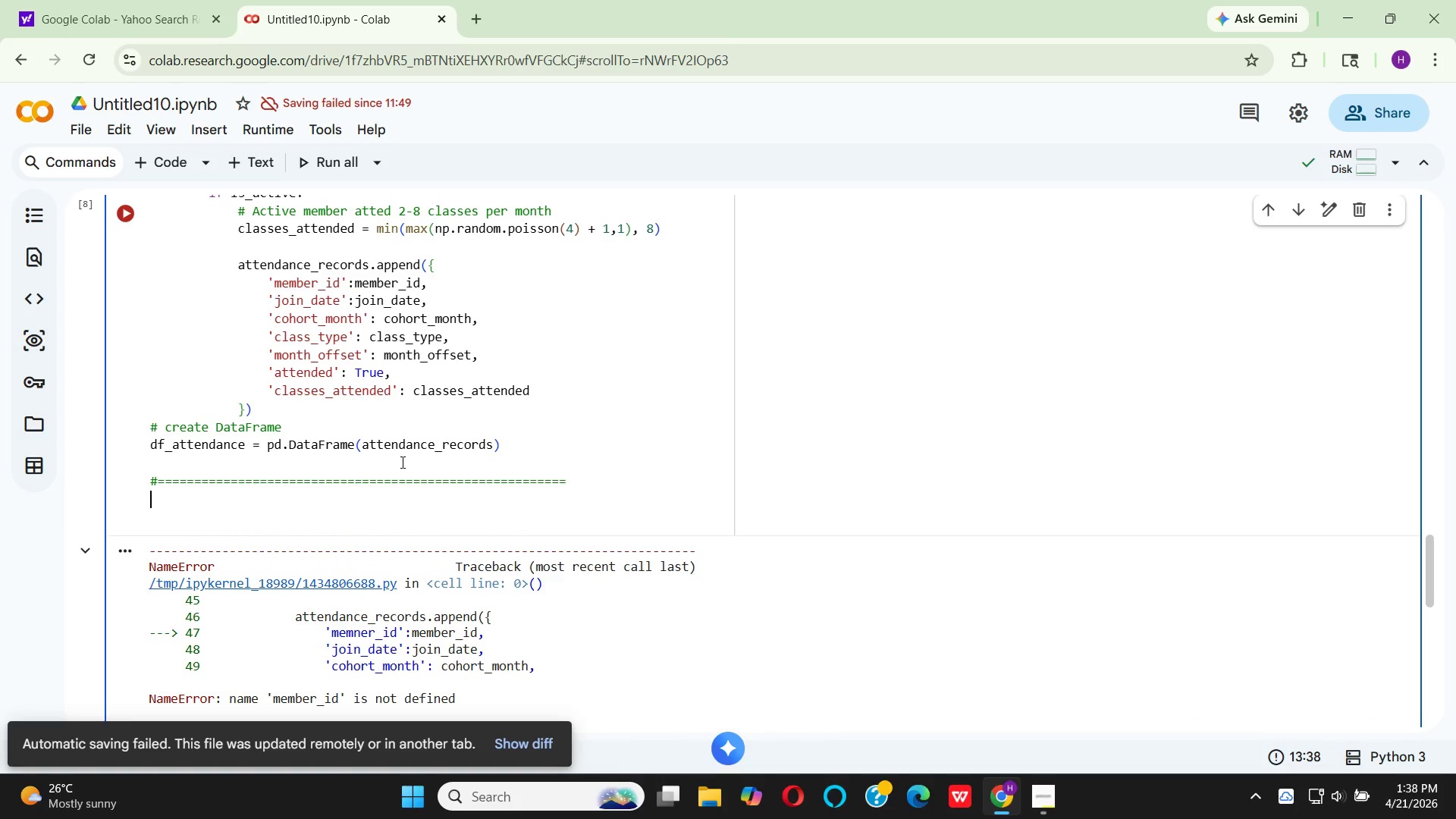 
type(# VALI)
 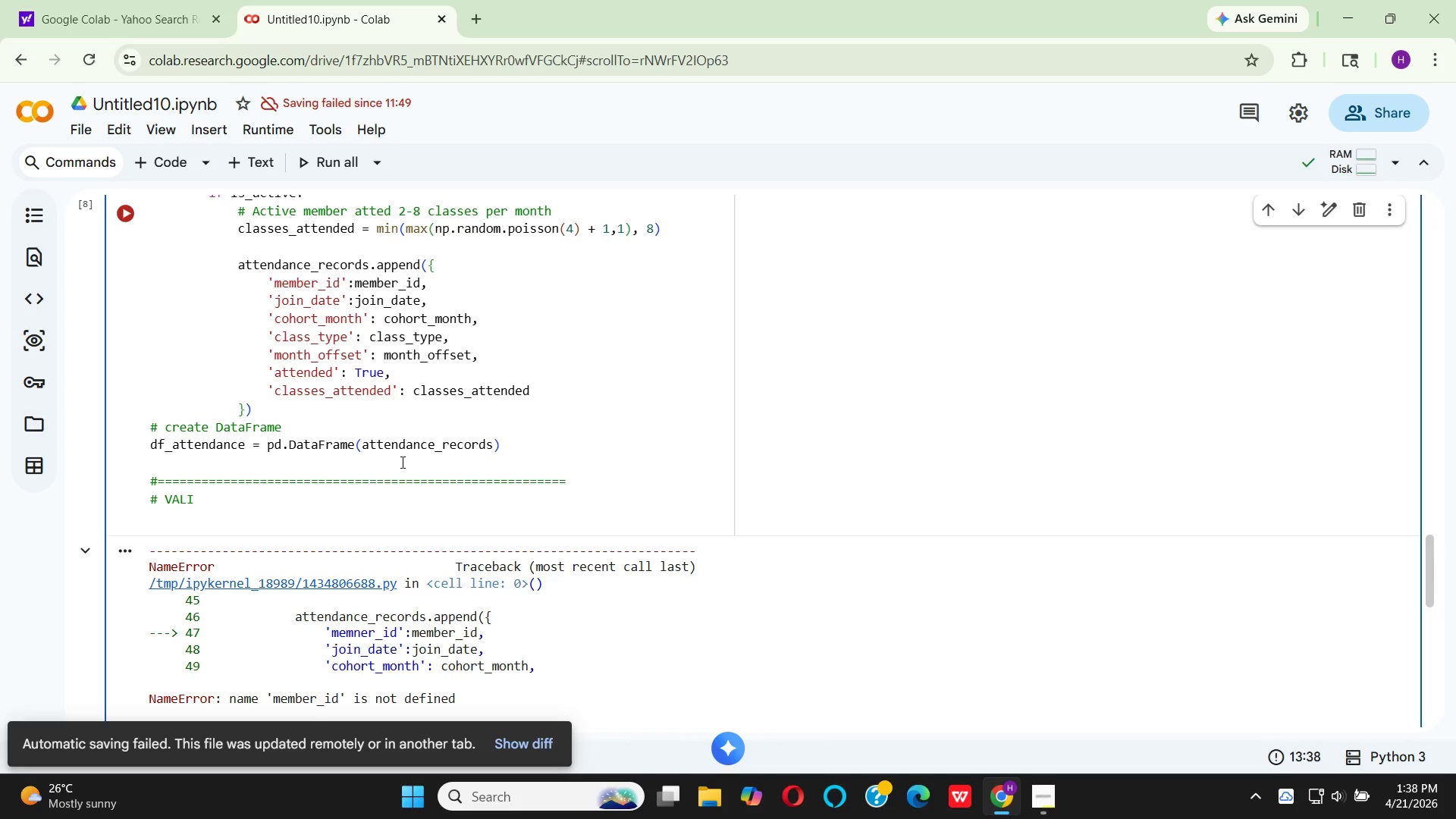 
type(DATU)
key(Backspace)
type(ION : CHEK)
 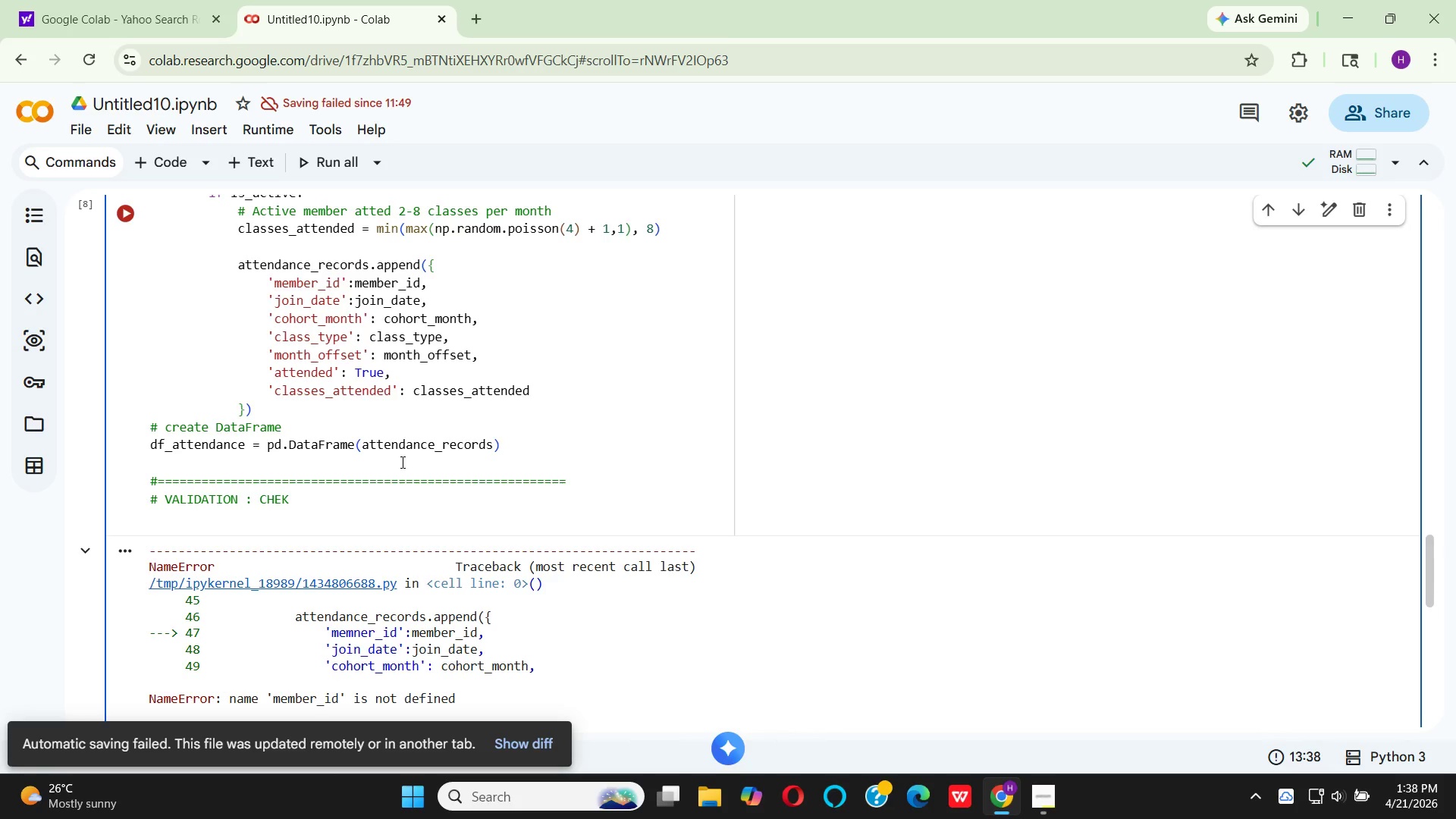 
key(ArrowLeft)
 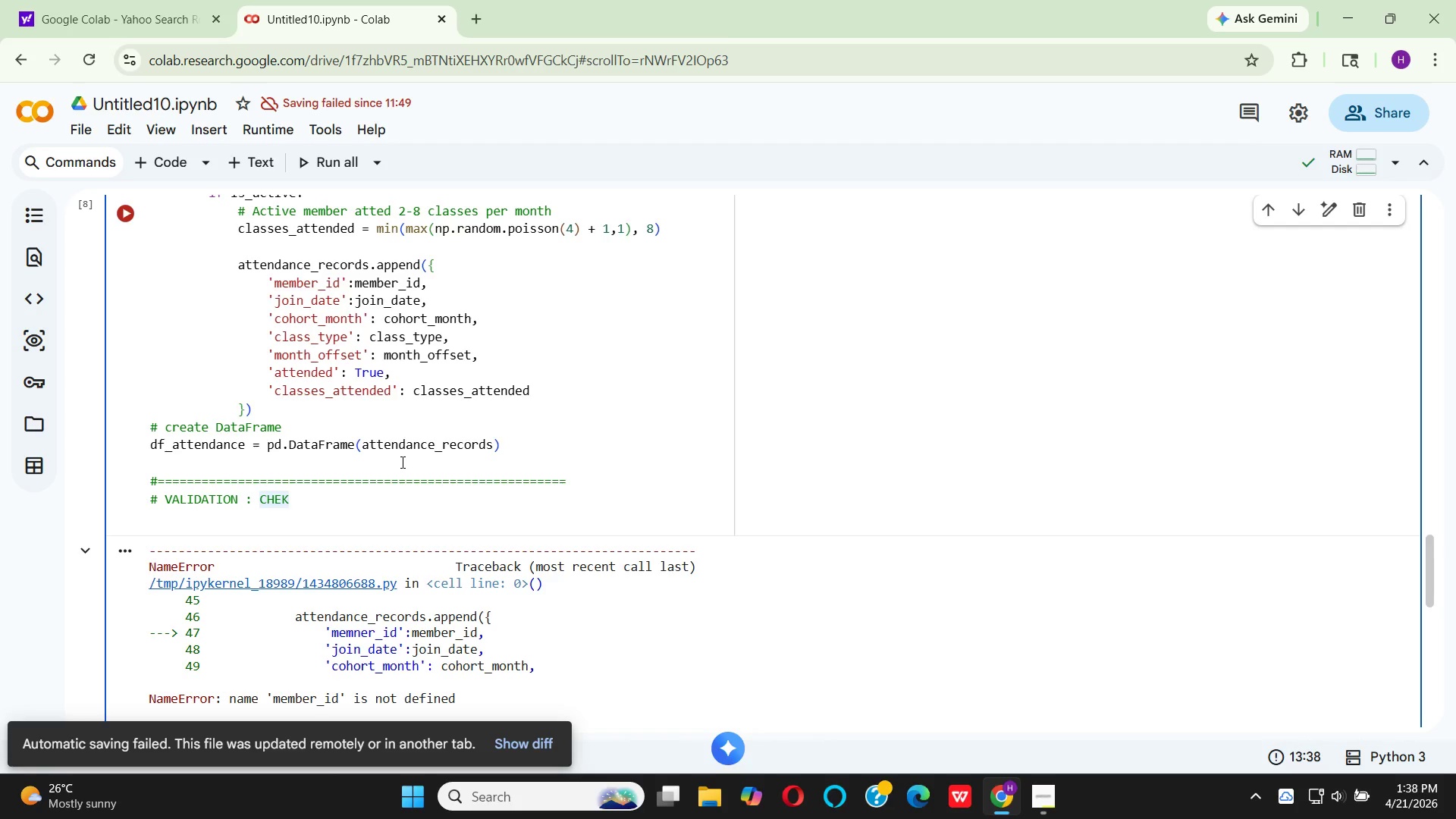 
key(C)
 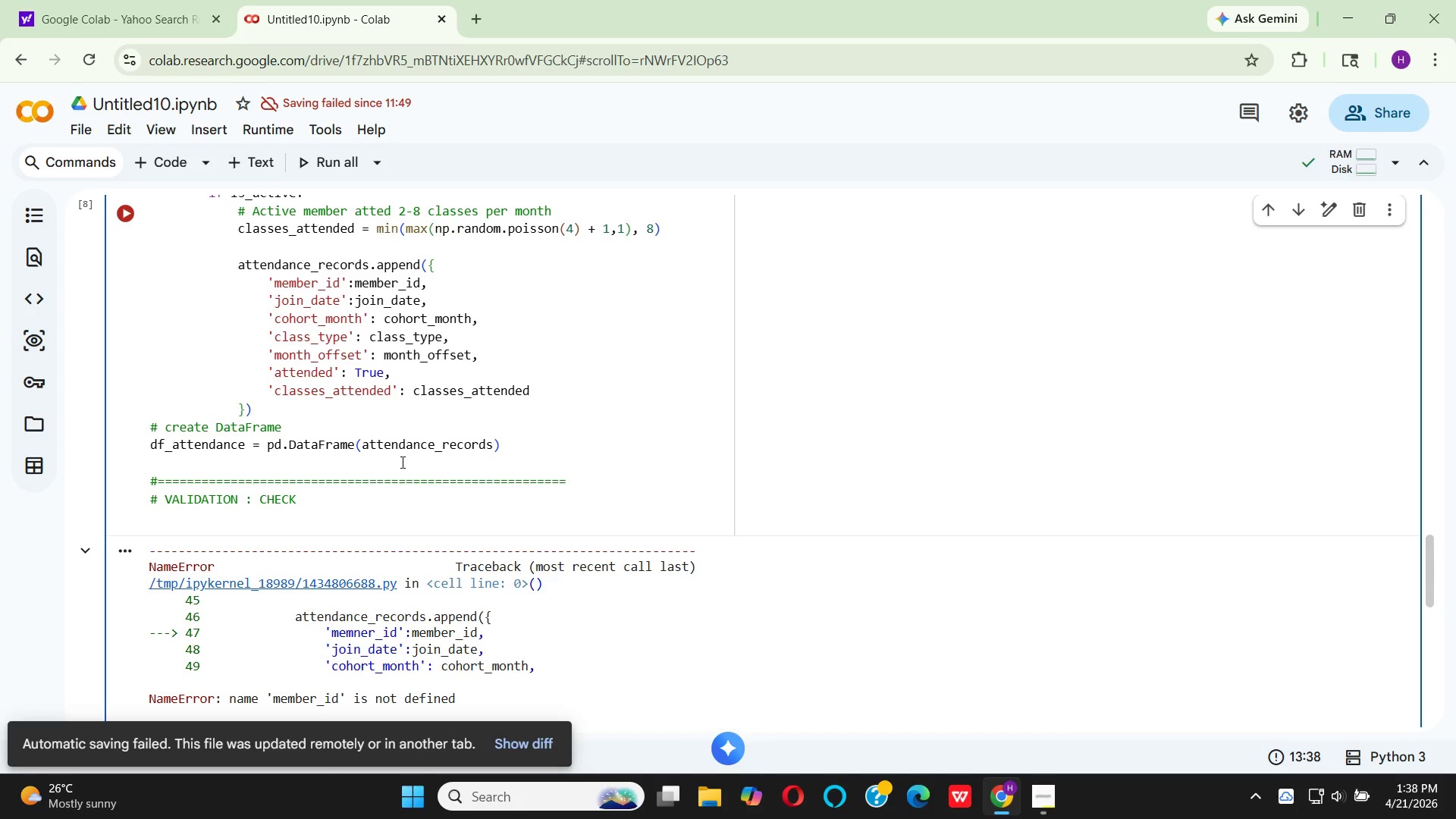 
key(ArrowRight)
 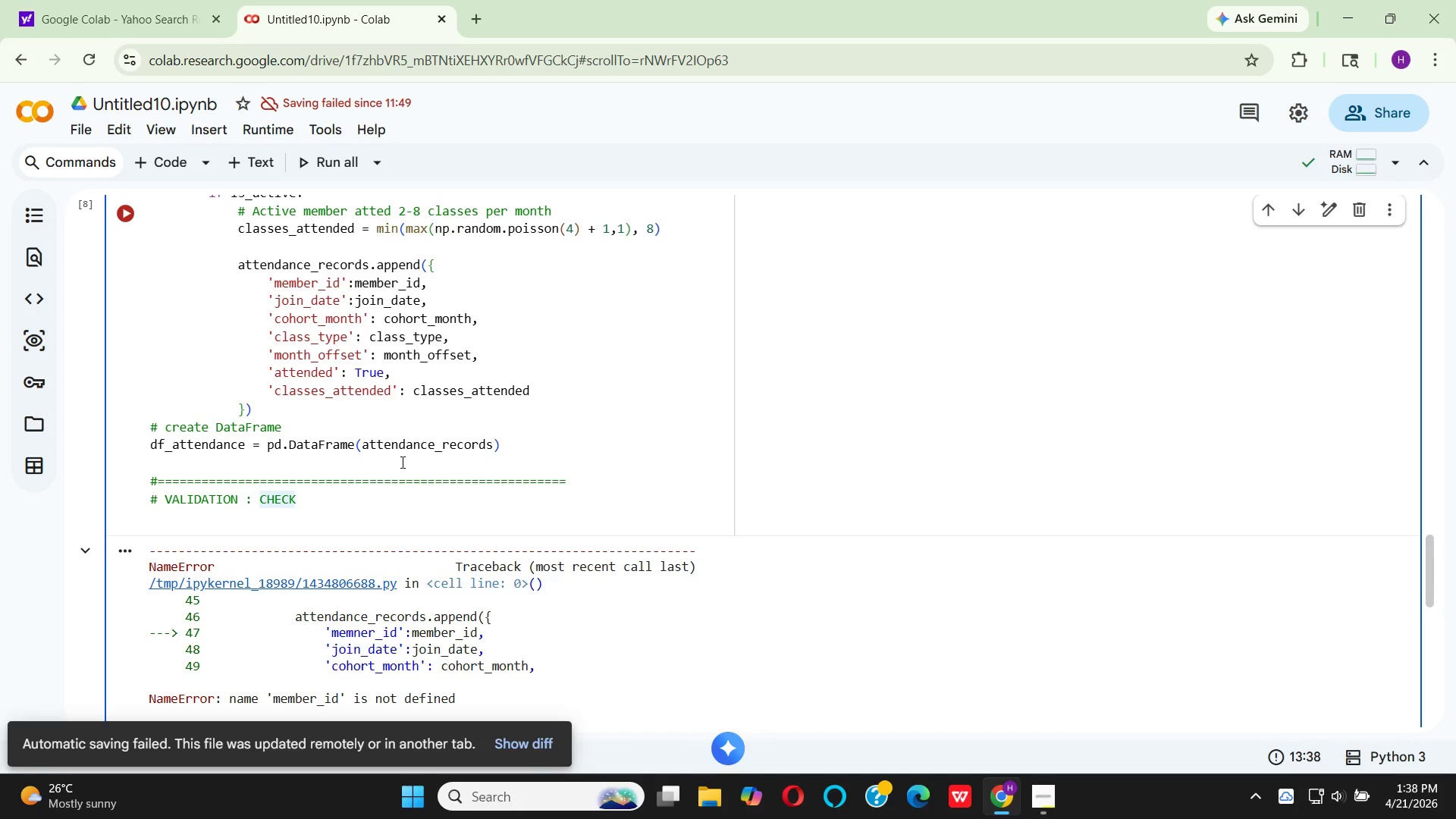 
type( DATA QUALITY)
 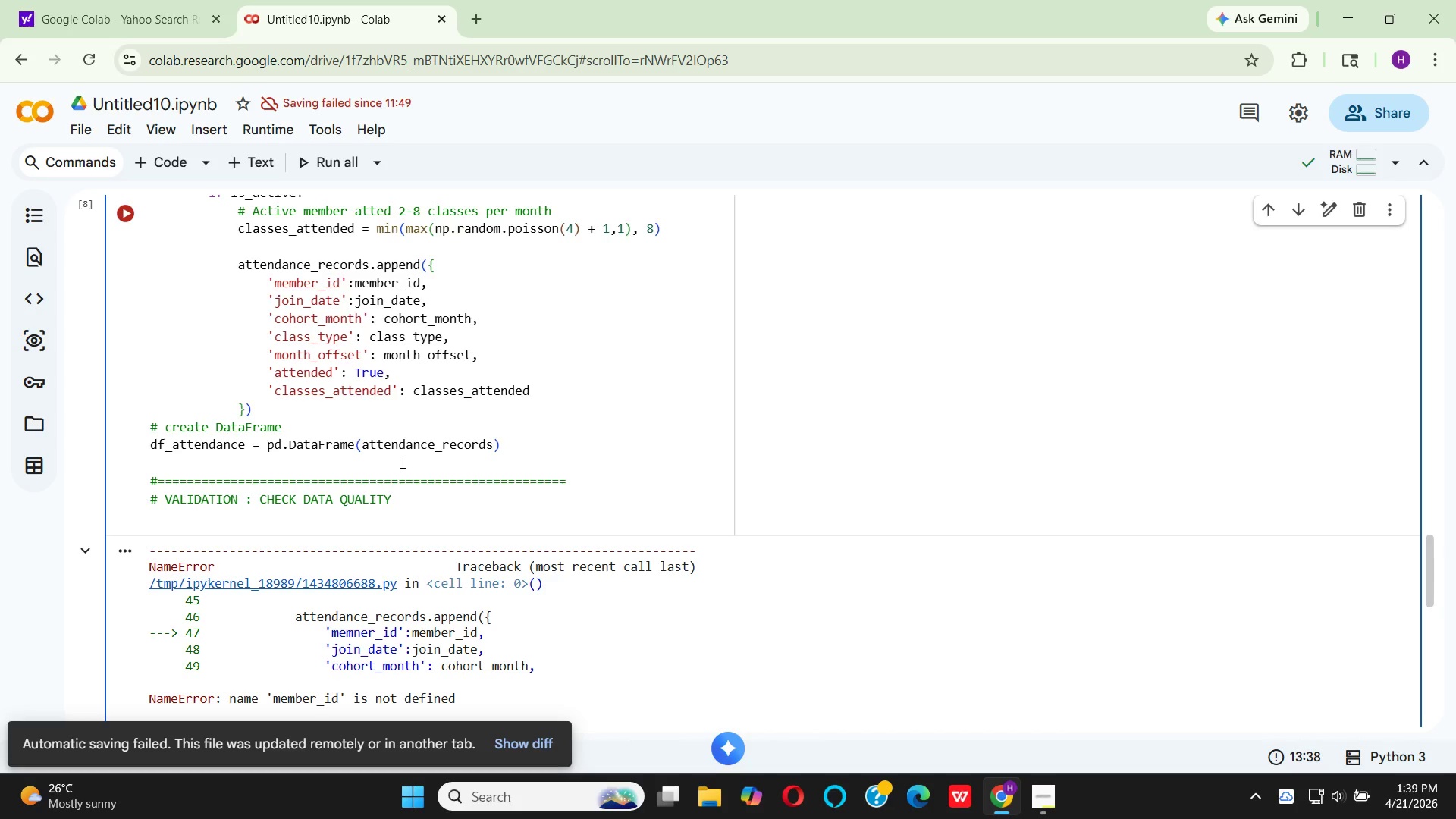 
key(Enter)
 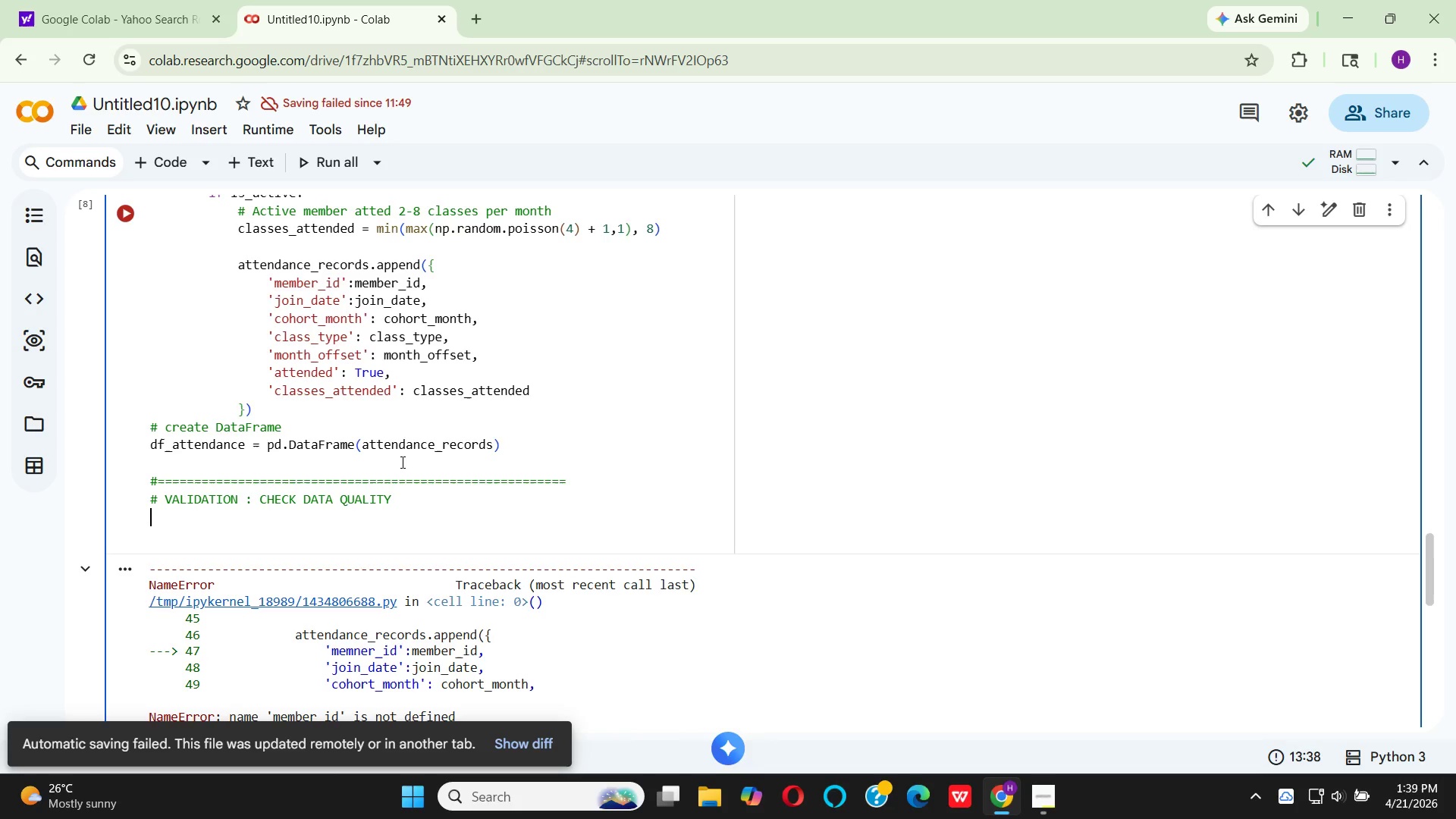 
key(Shift+3)
 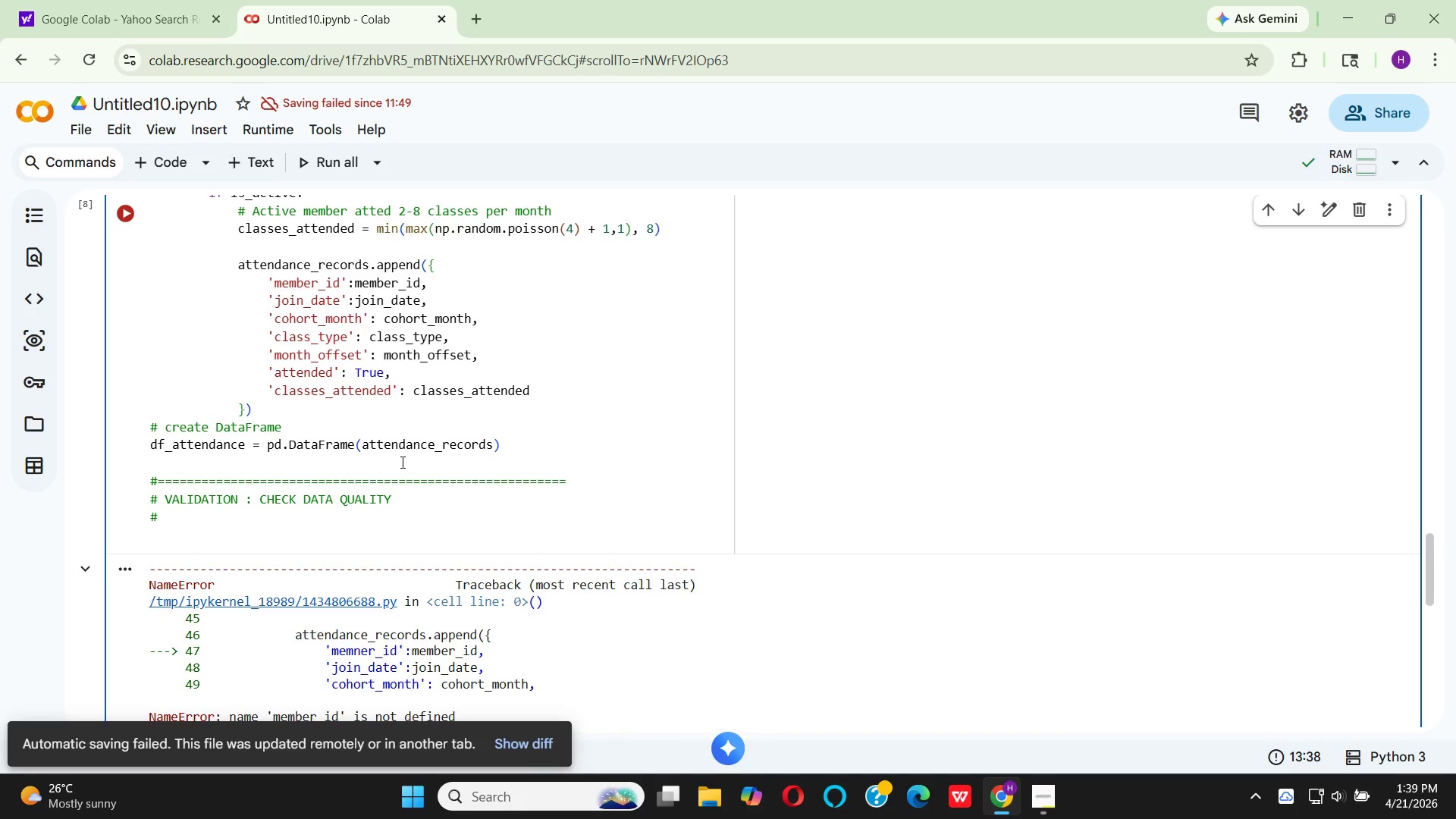 
hold_key(key=Equal, duration=1.5)
 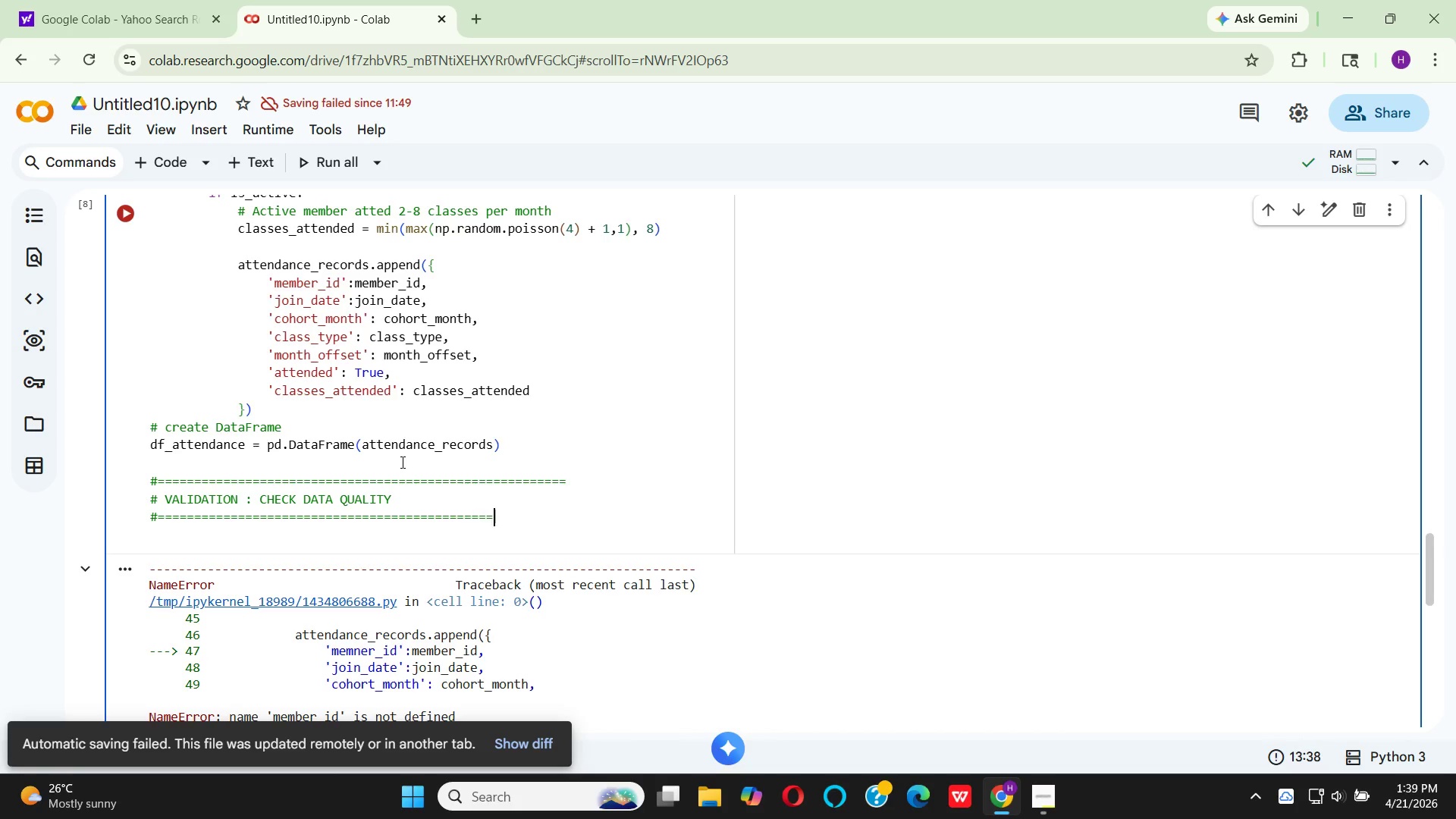 
hold_key(key=Equal, duration=0.73)
 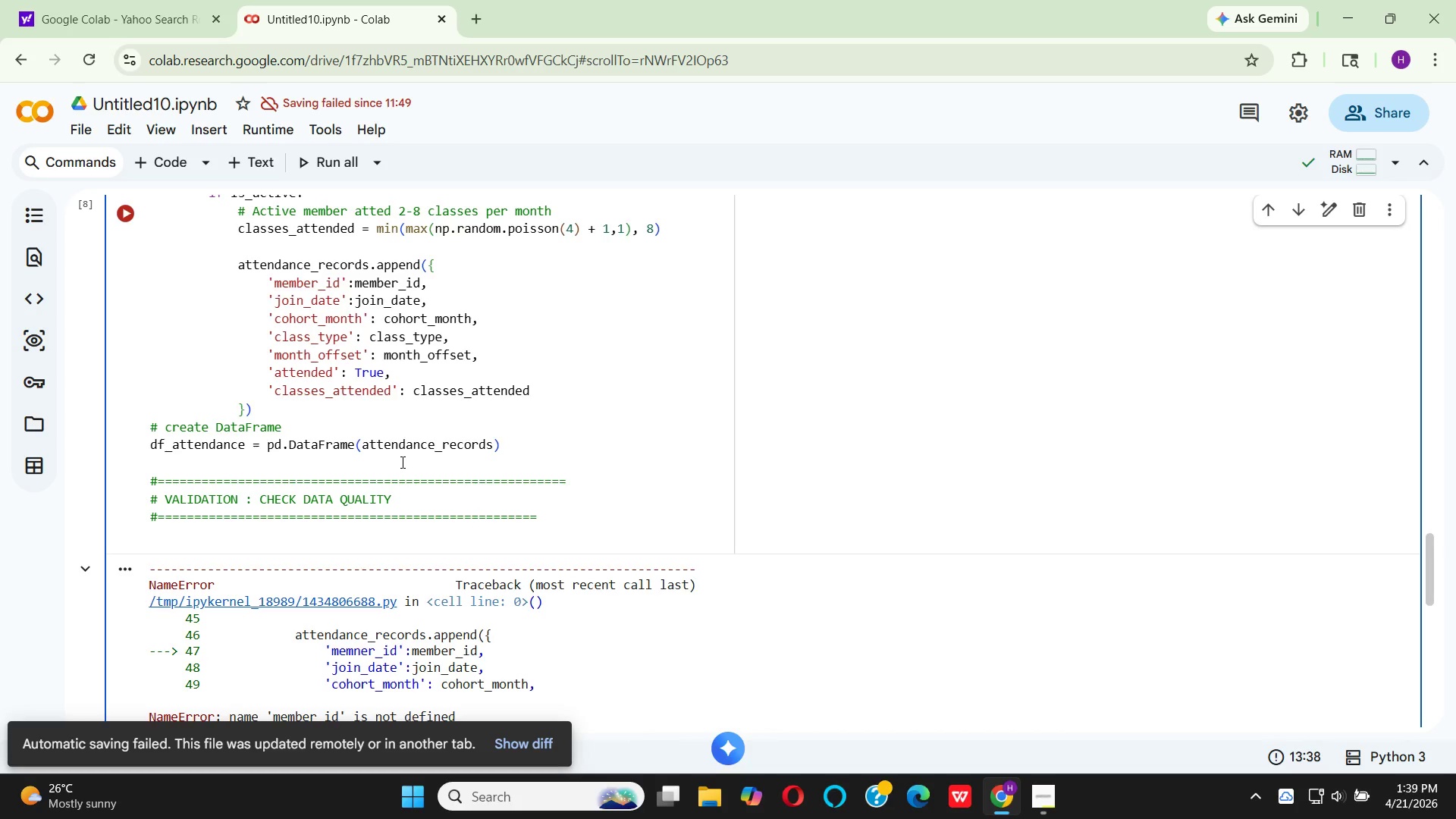 
key(Equal)
 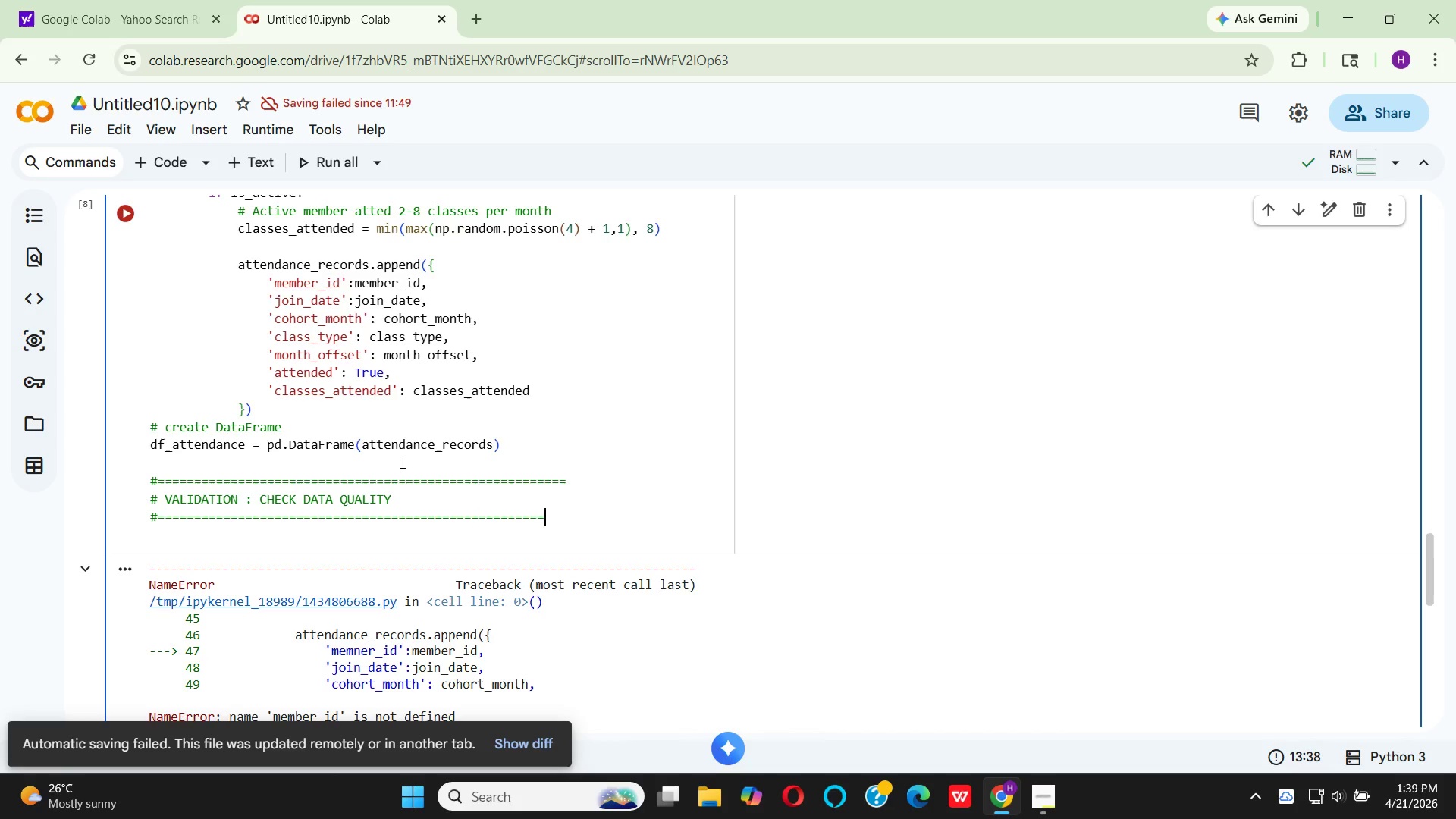 
key(Equal)
 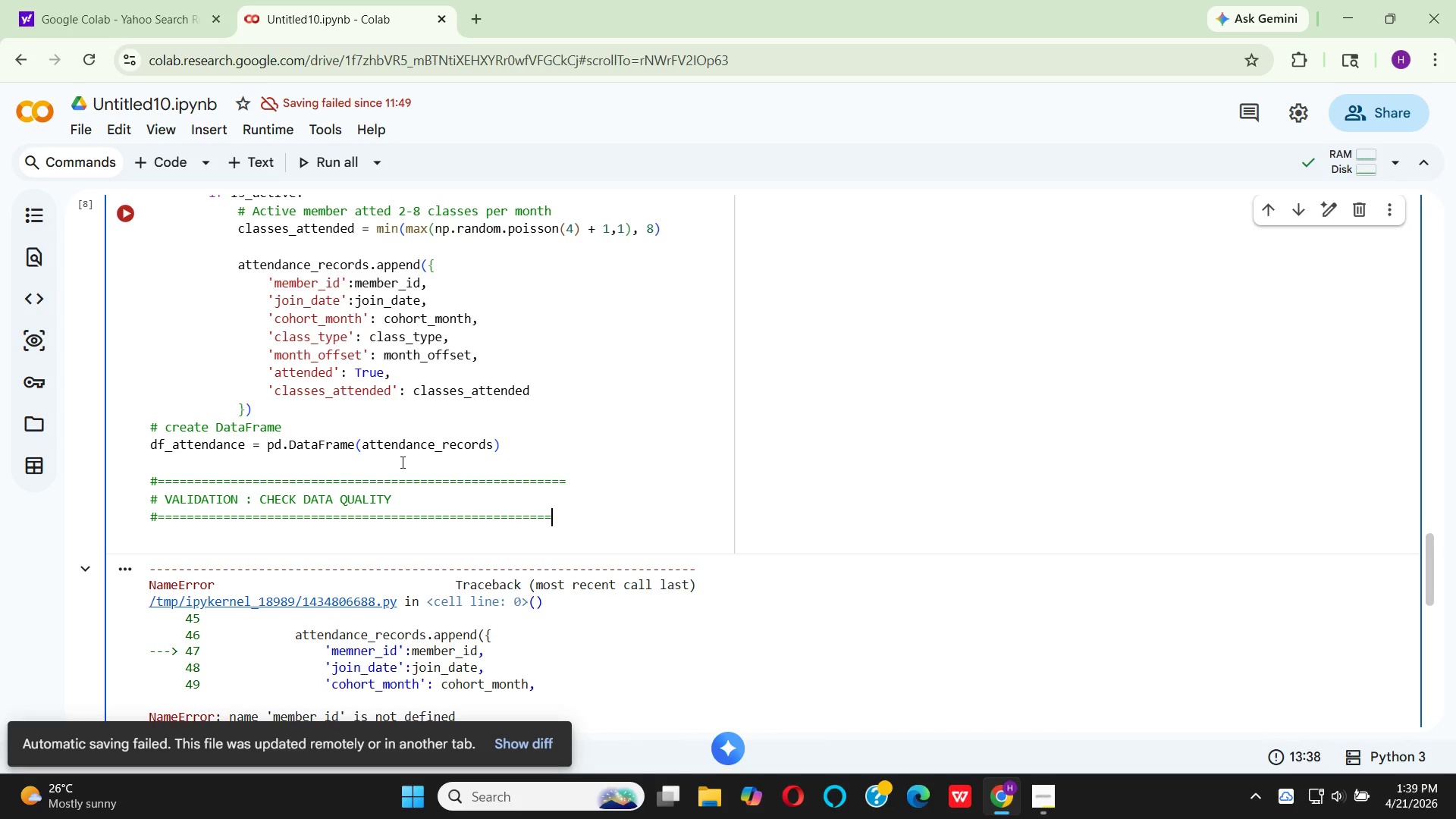 
key(Equal)
 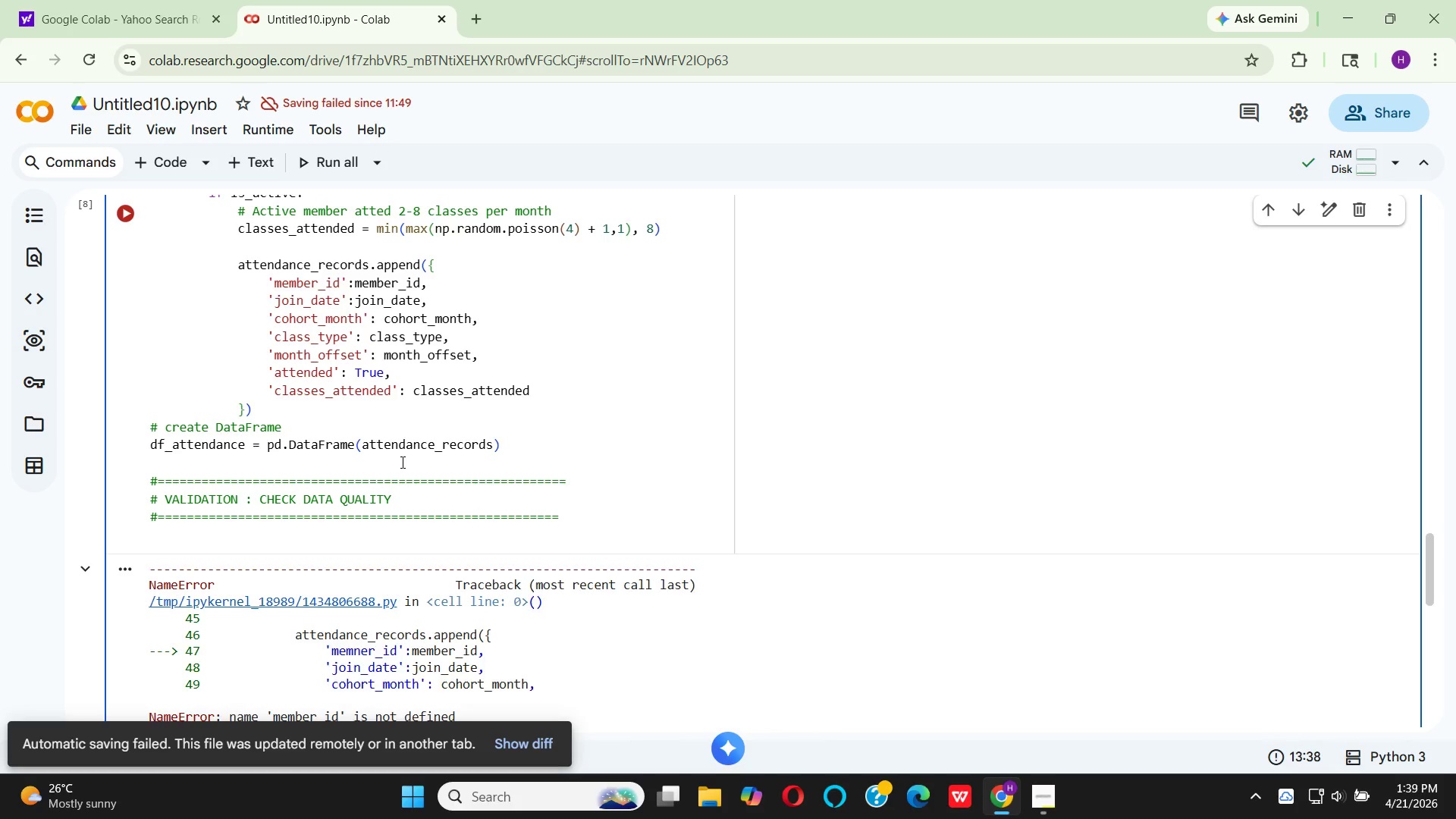 
key(Enter)
 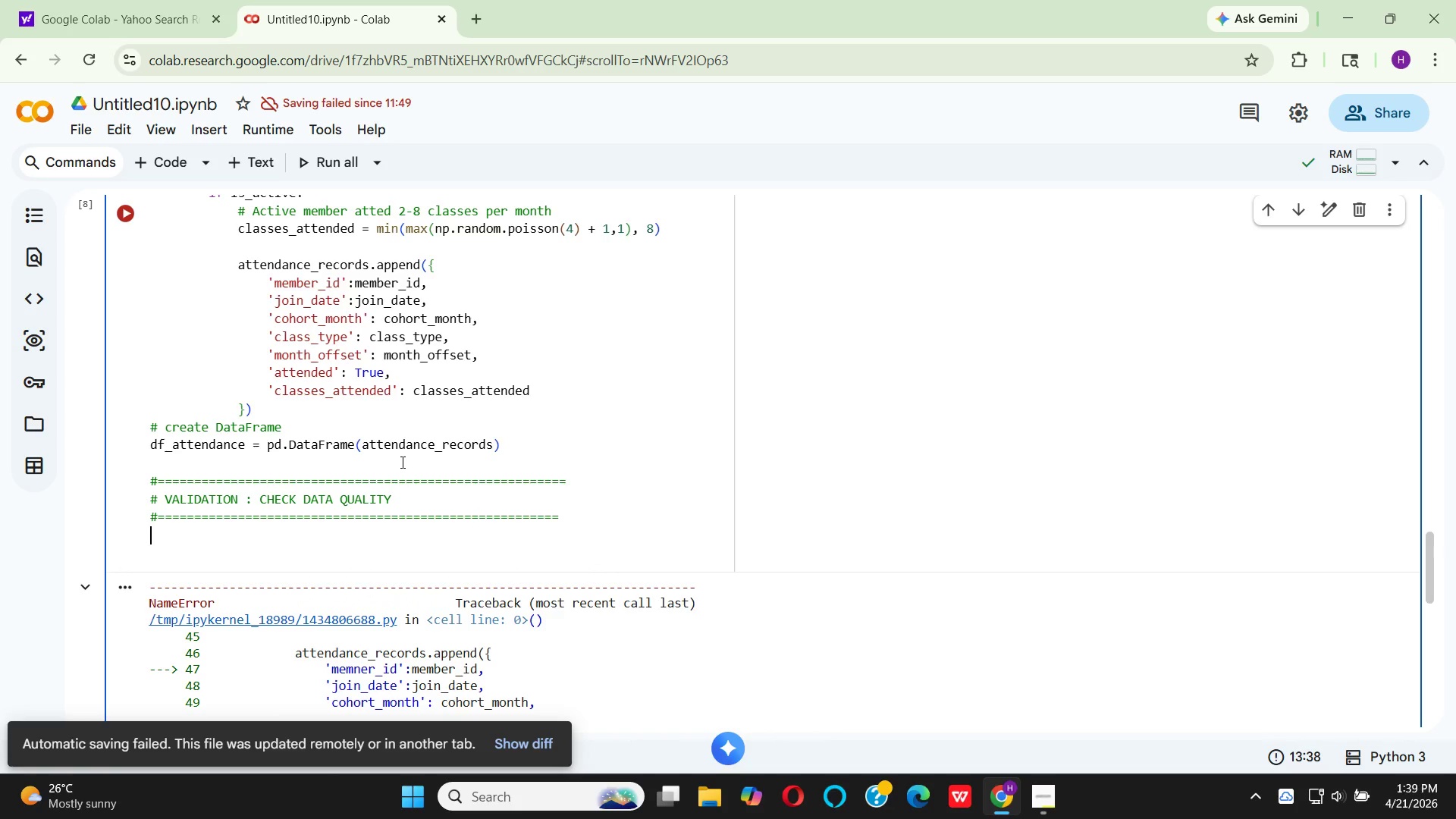 
key(Enter)
 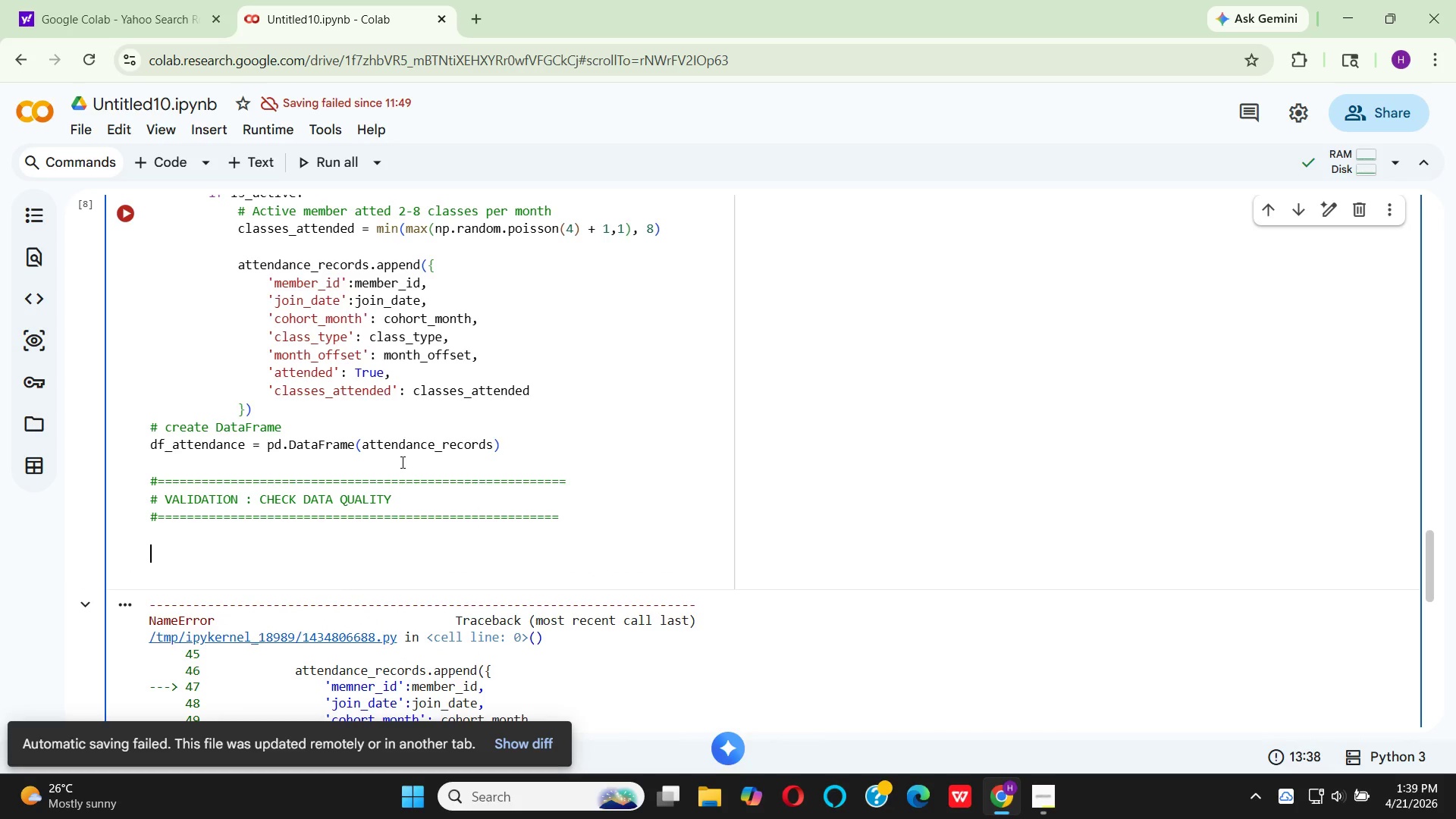 
type(PRINT)
key(Backspace)
key(Backspace)
key(Backspace)
key(Backspace)
key(Backspace)
type(p)
 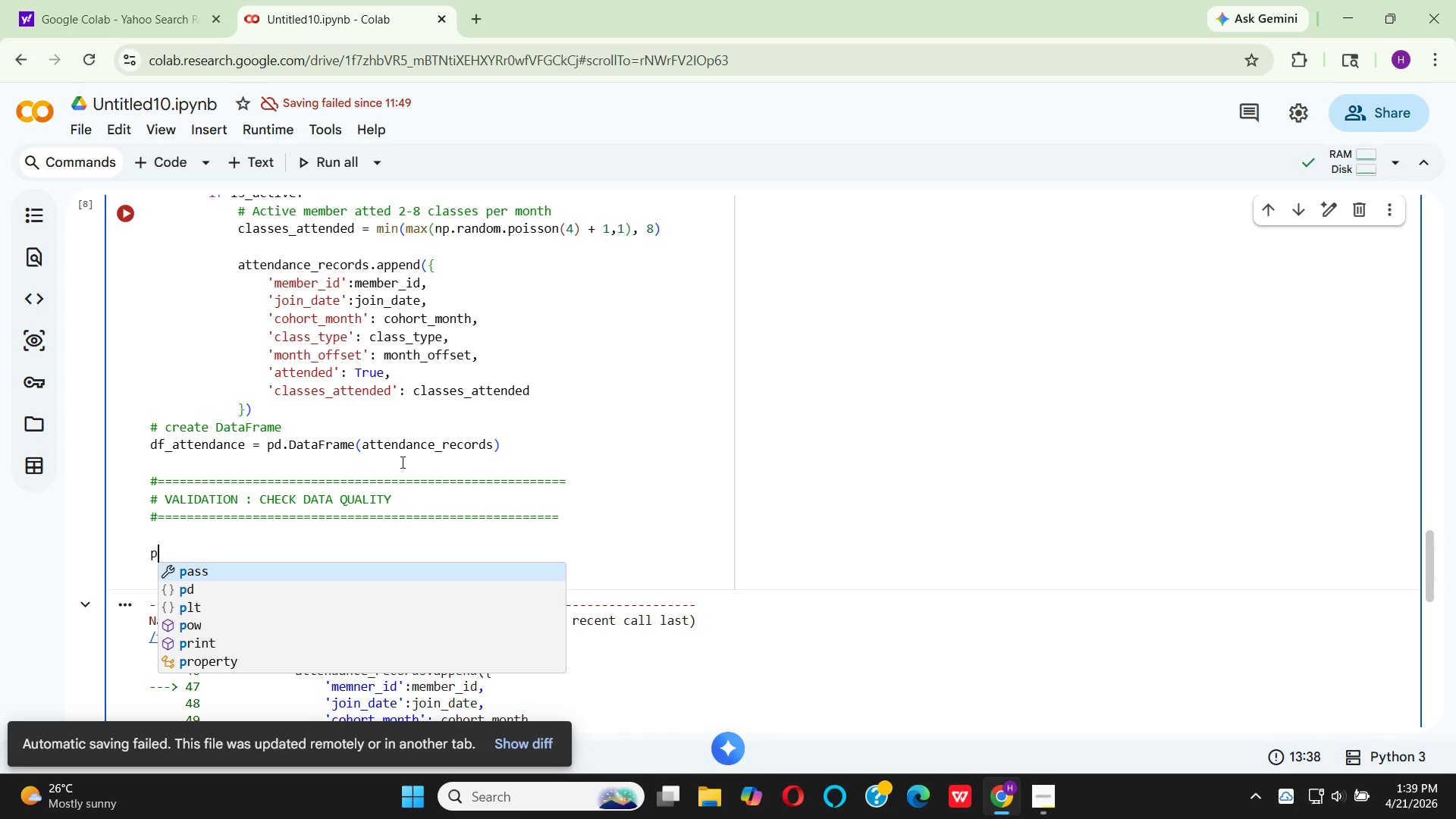 
type(rin)
 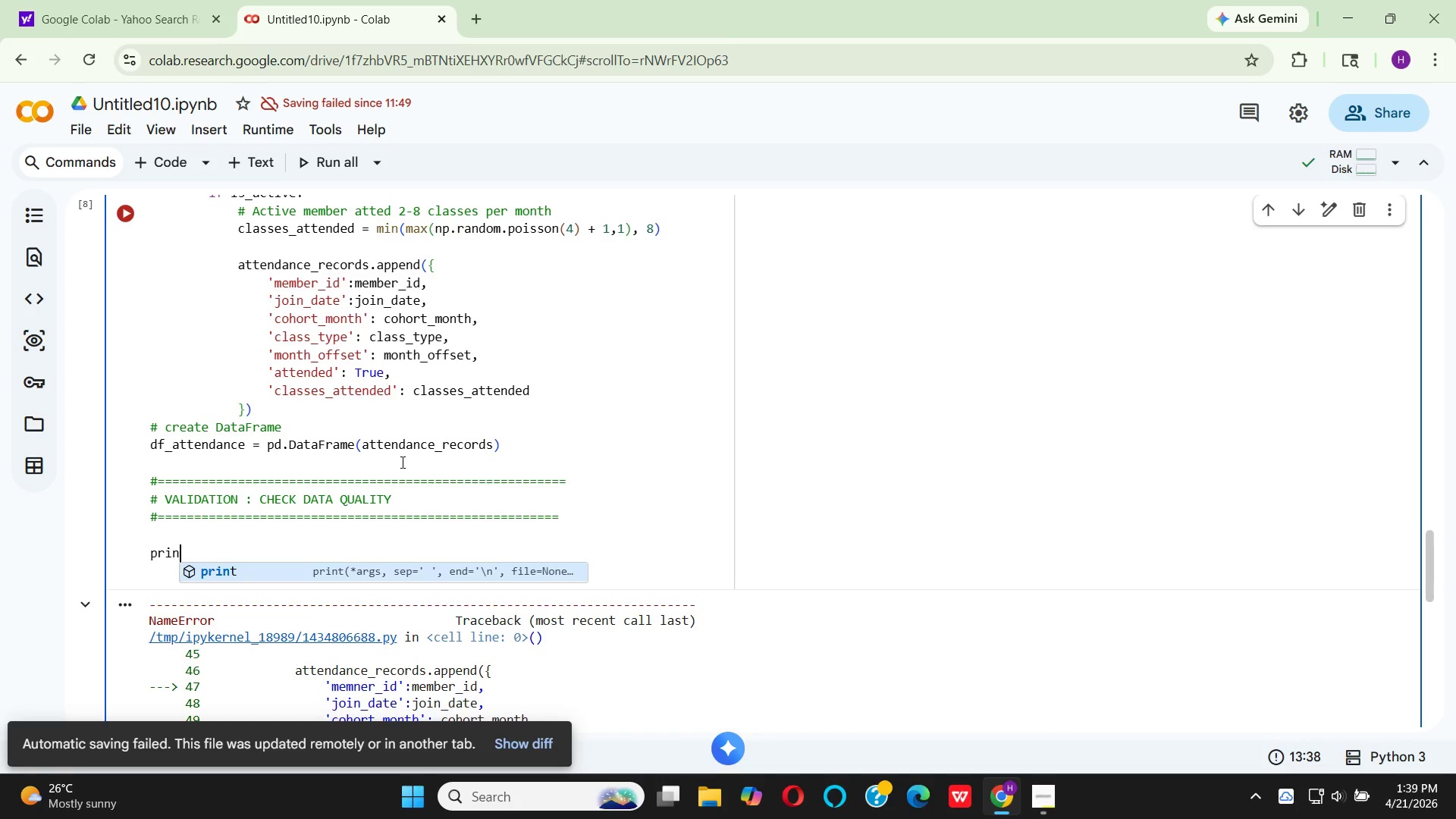 
key(Enter)
 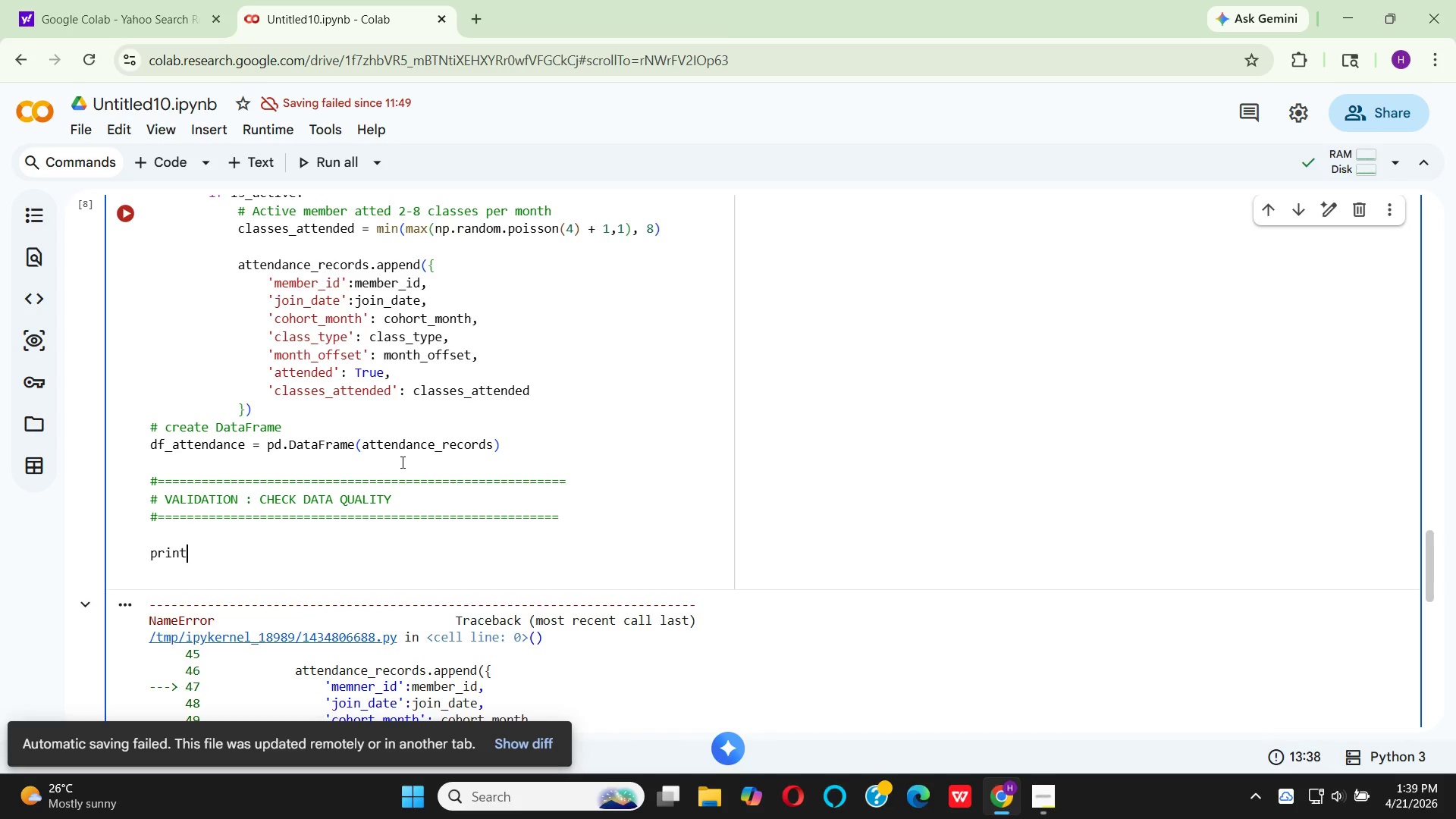 
key(Shift+9)
 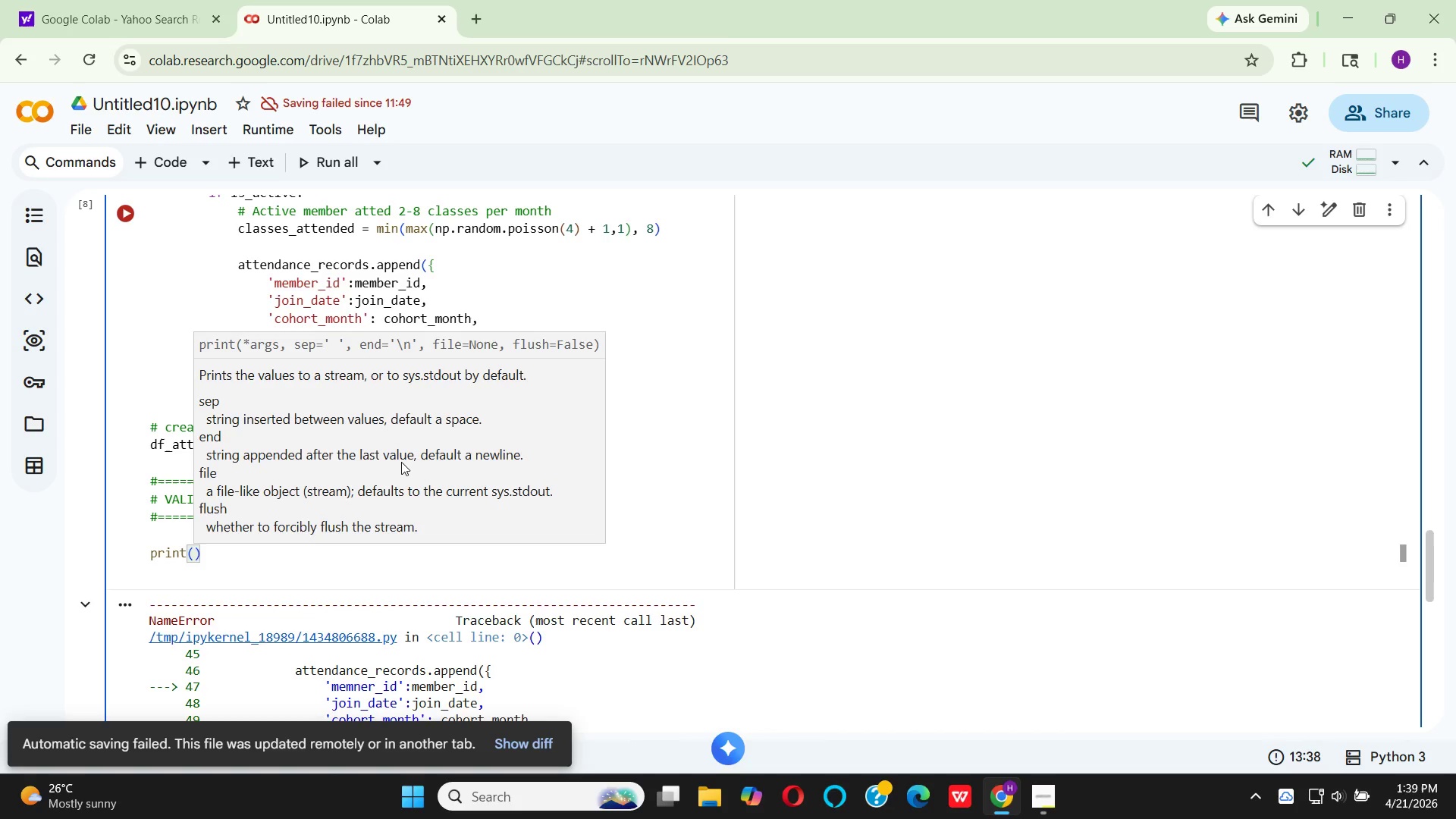 
key(Shift+Quote)
 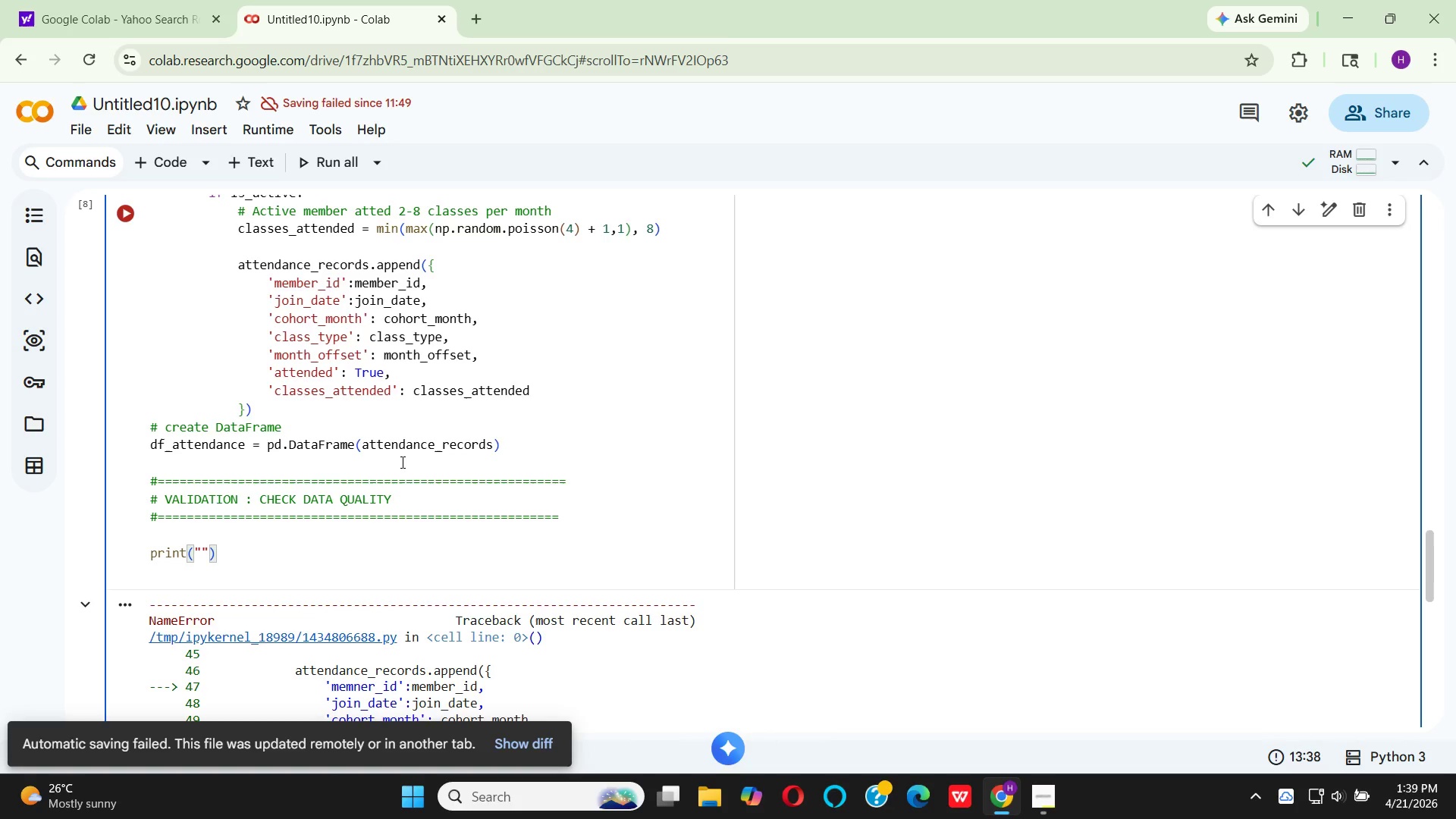 
key(Backslash)
 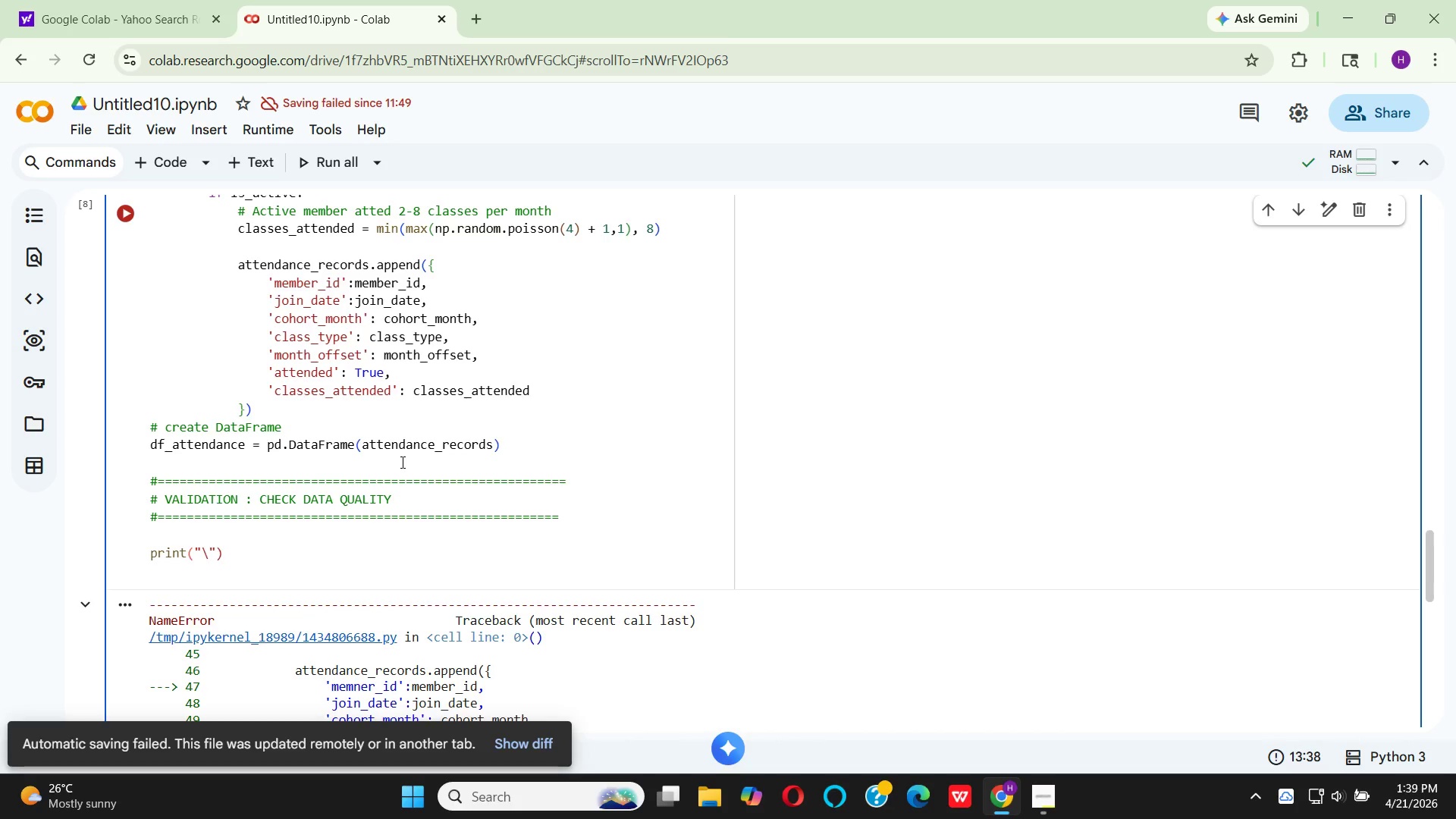 
key(N)
 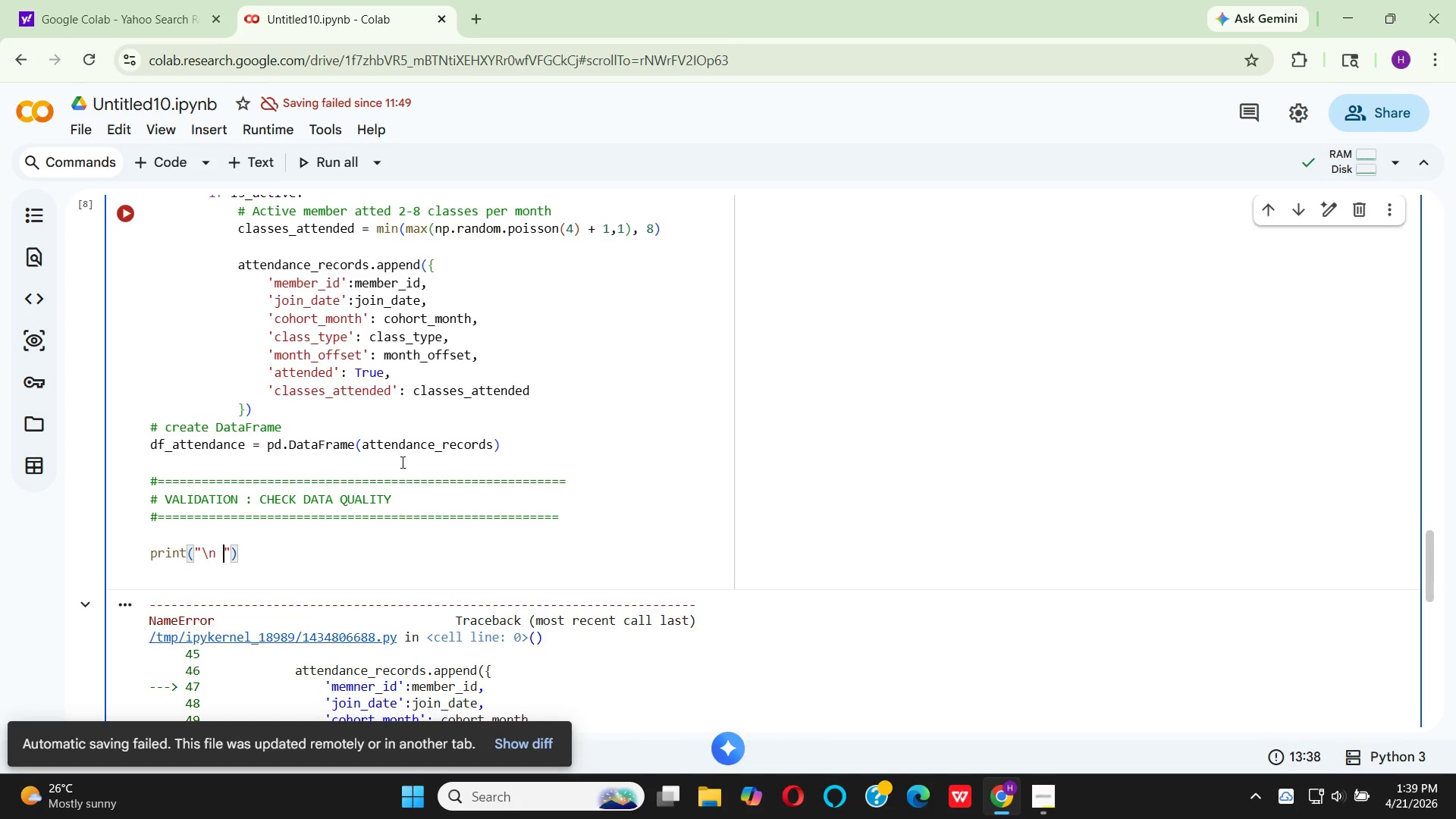 
key(Space)
 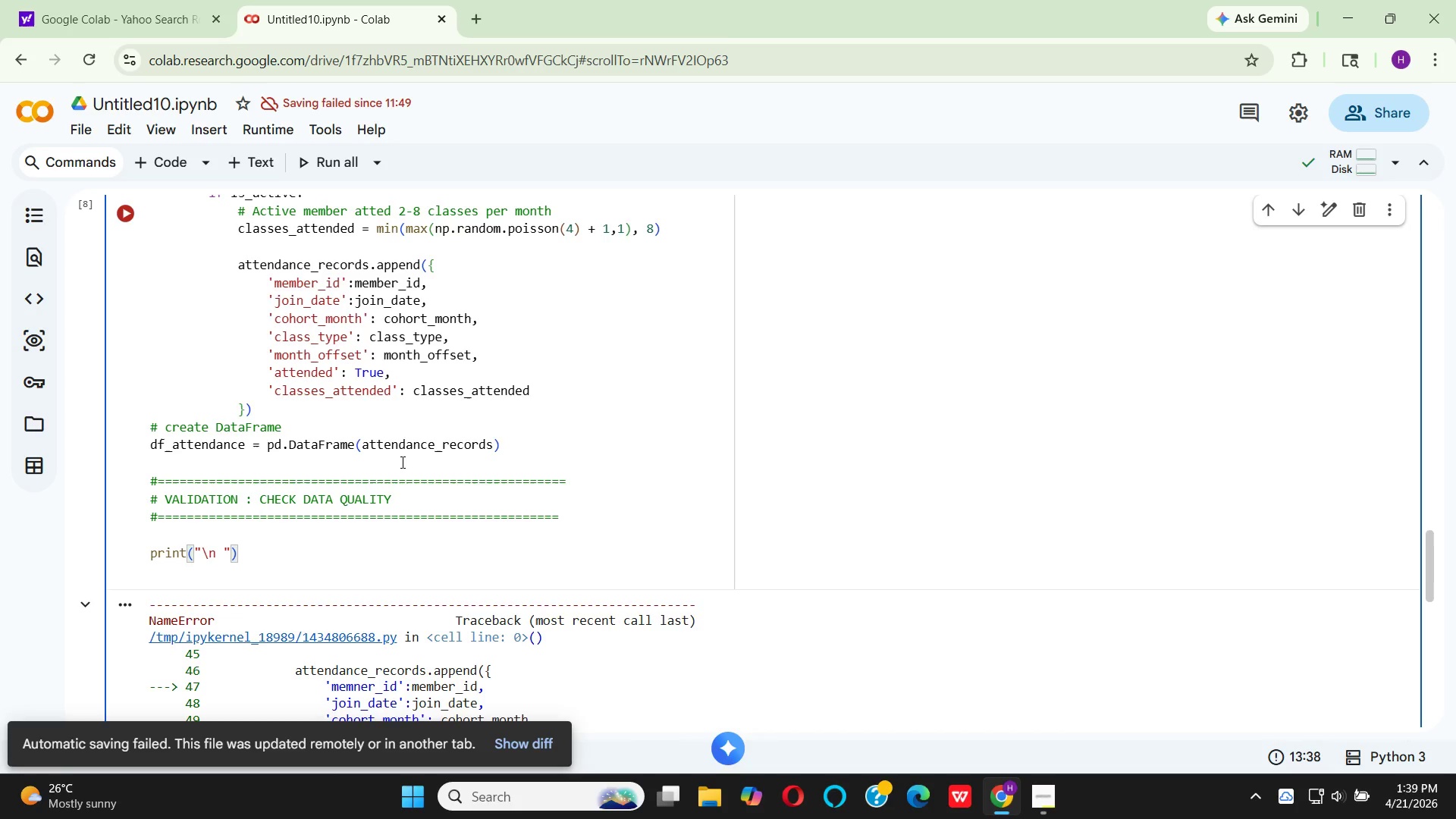 
key(Backspace)
 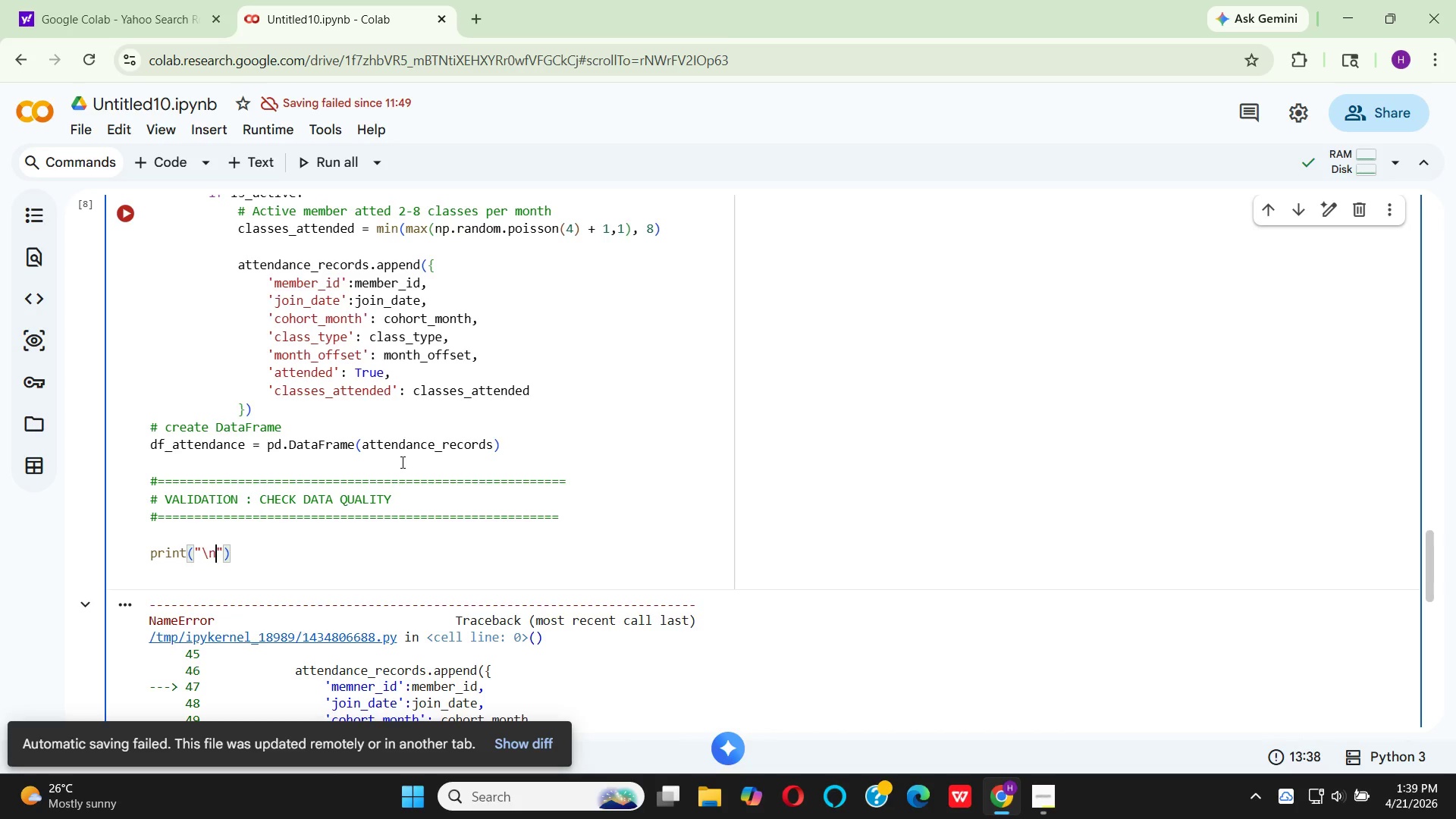 
key(ArrowRight)
 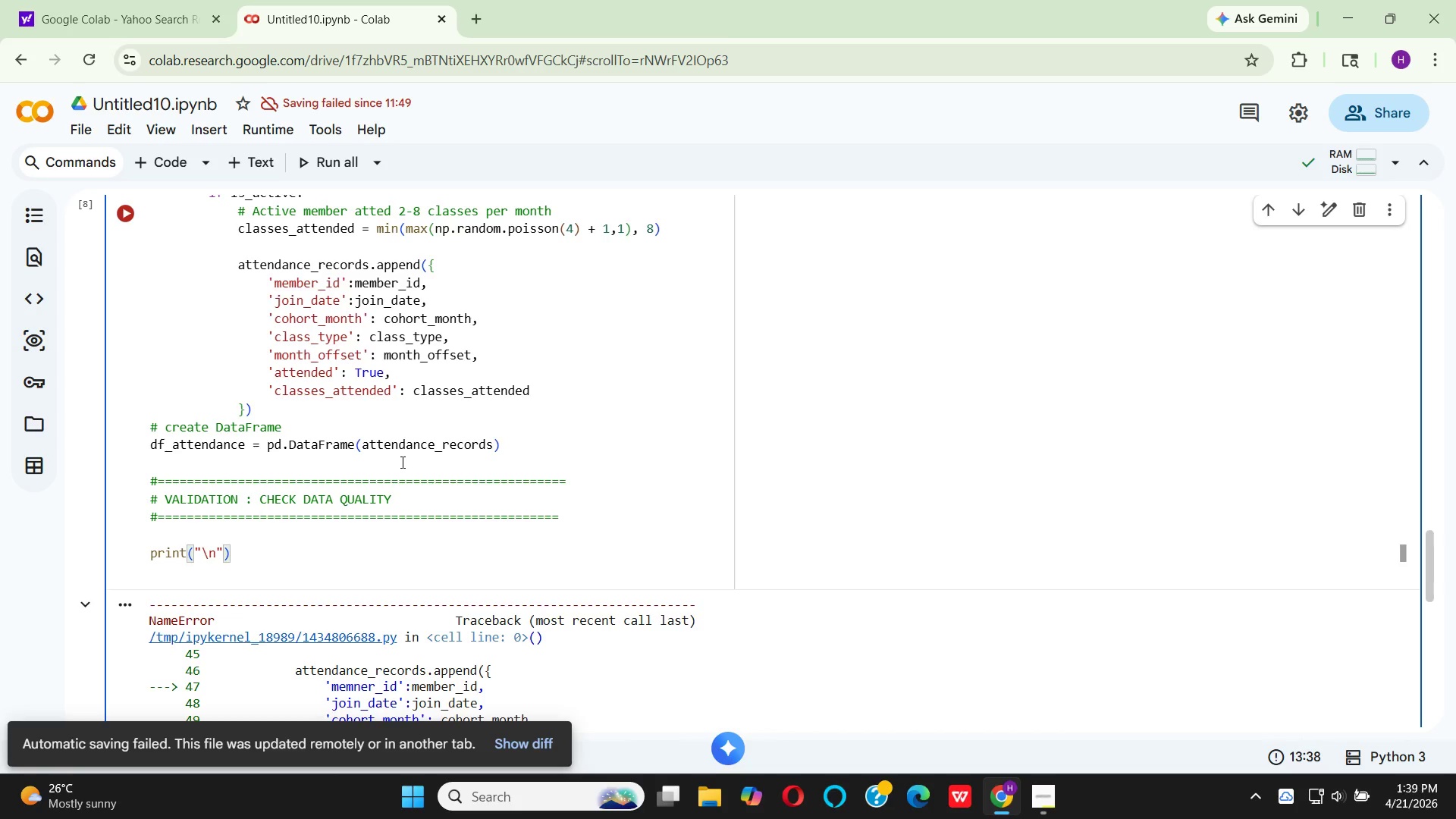 
key(Space)
 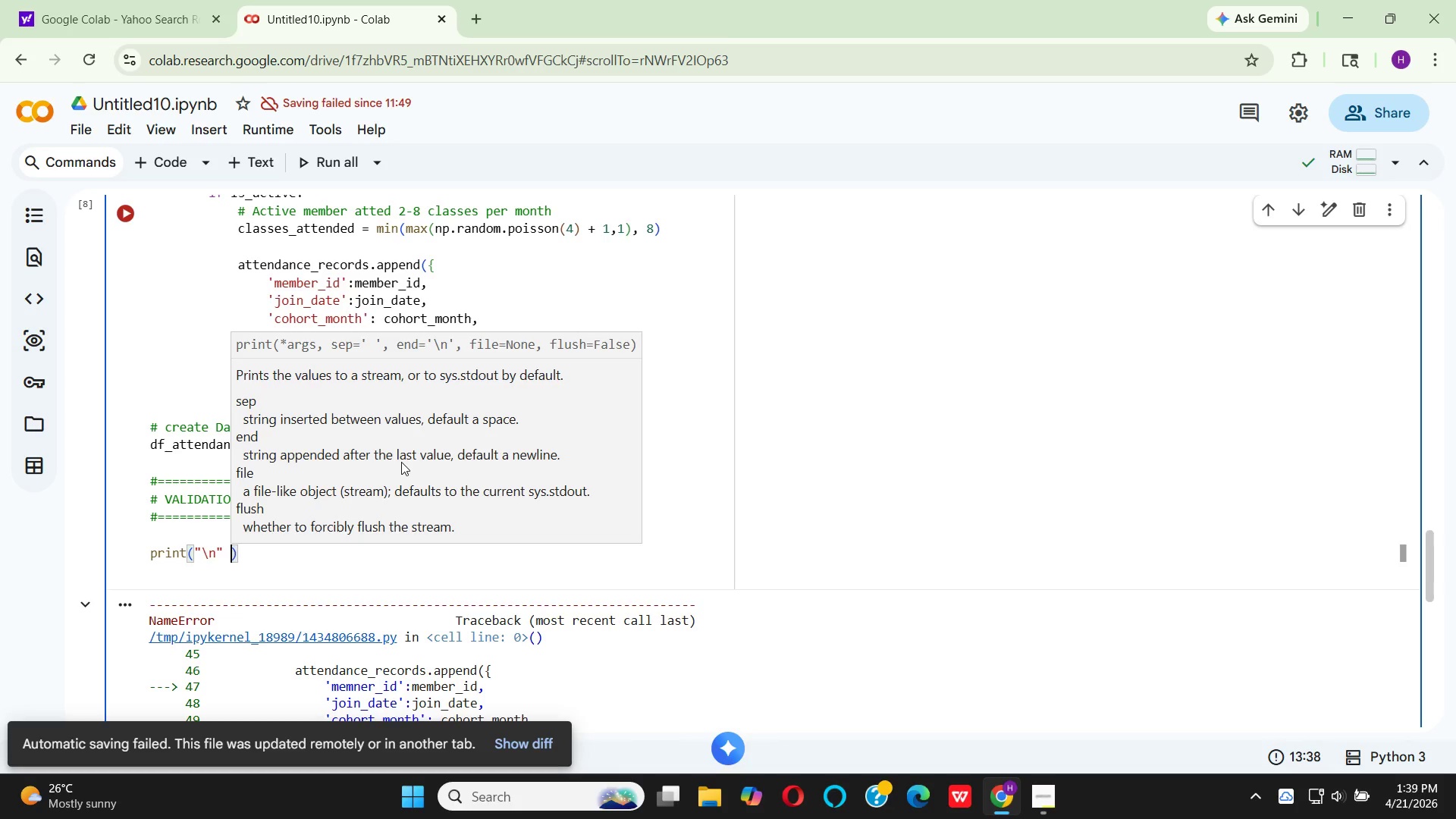 
key(Shift+Equal)
 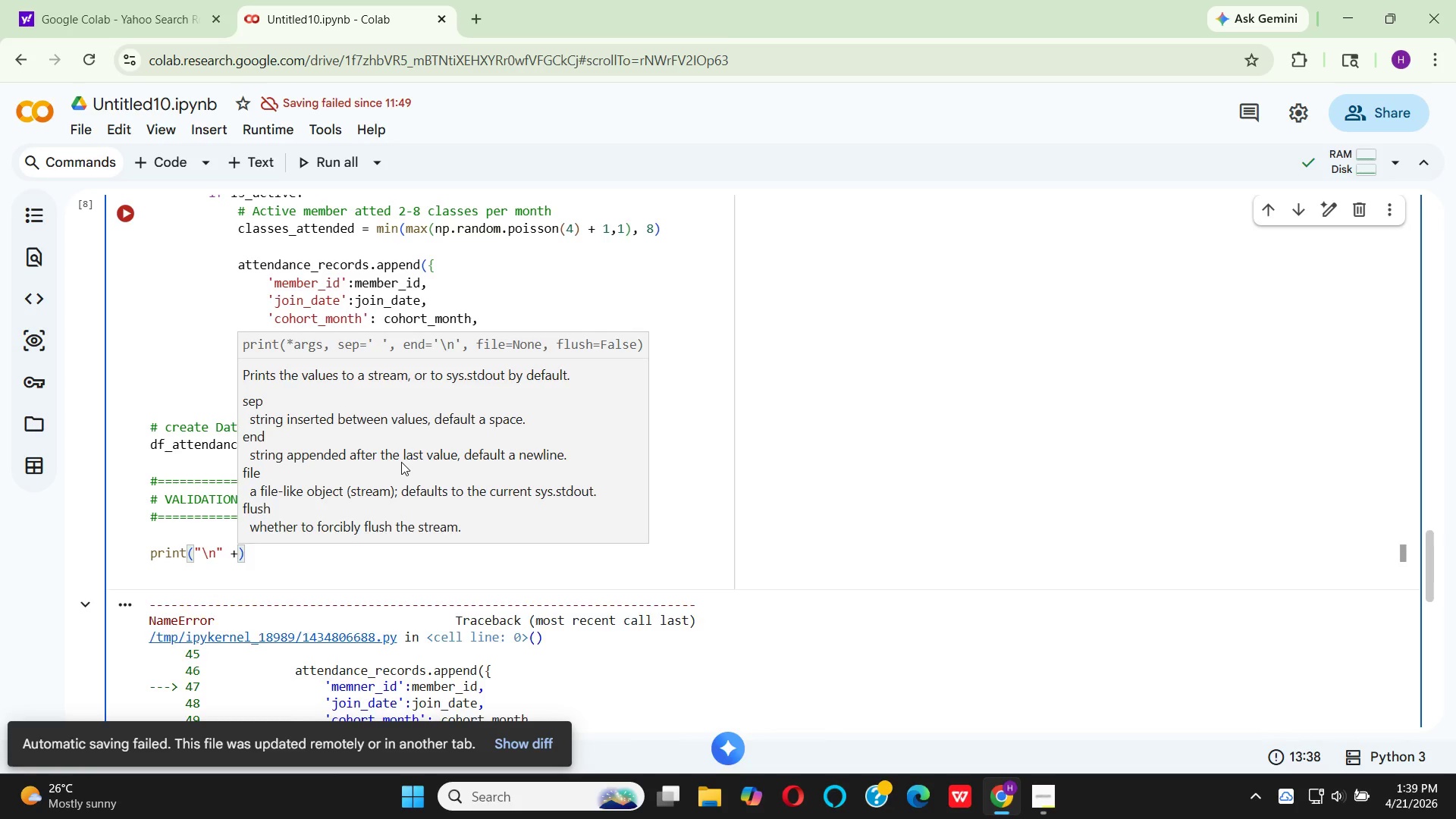 
key(Space)
 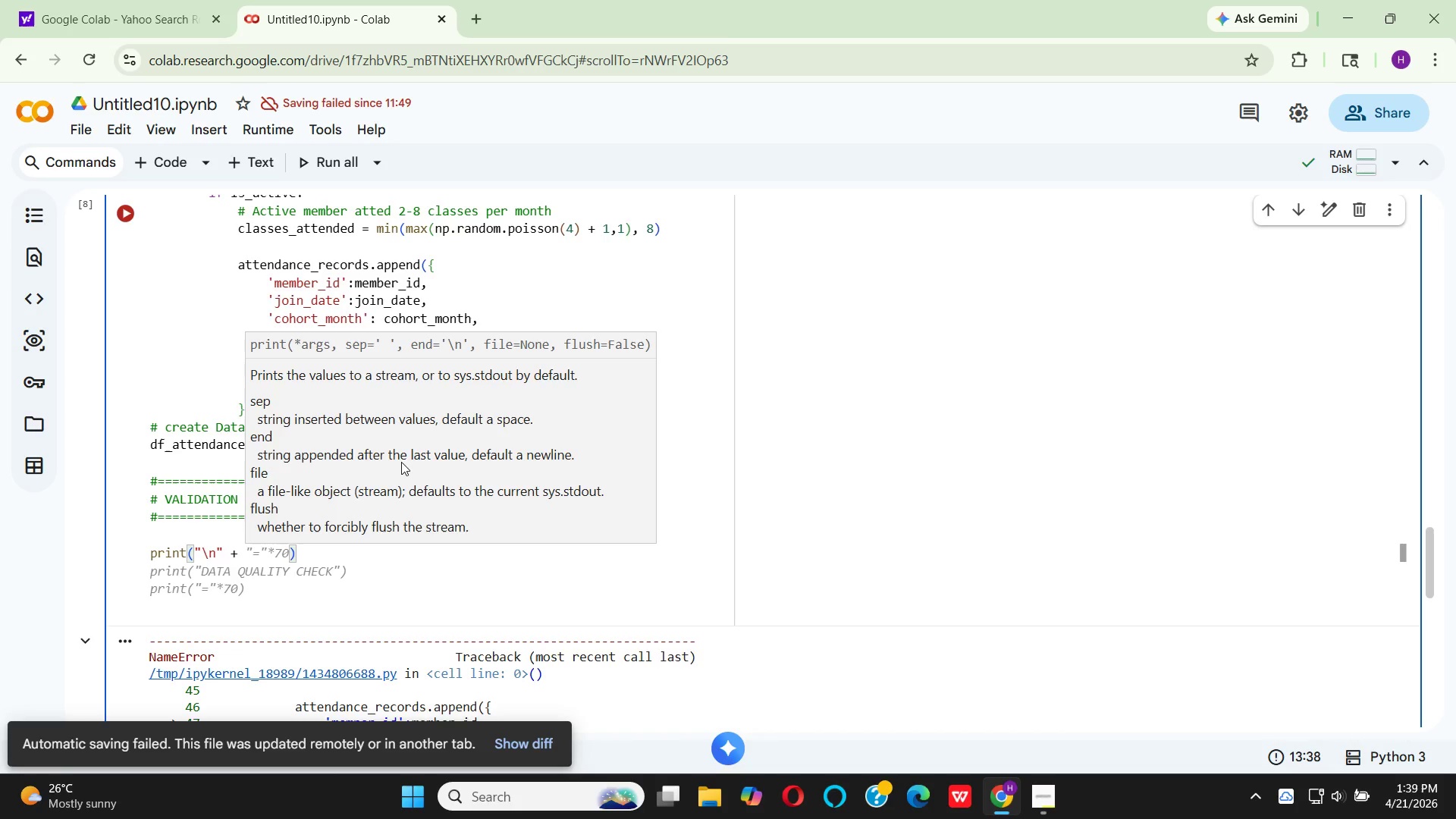 
wait(5.09)
 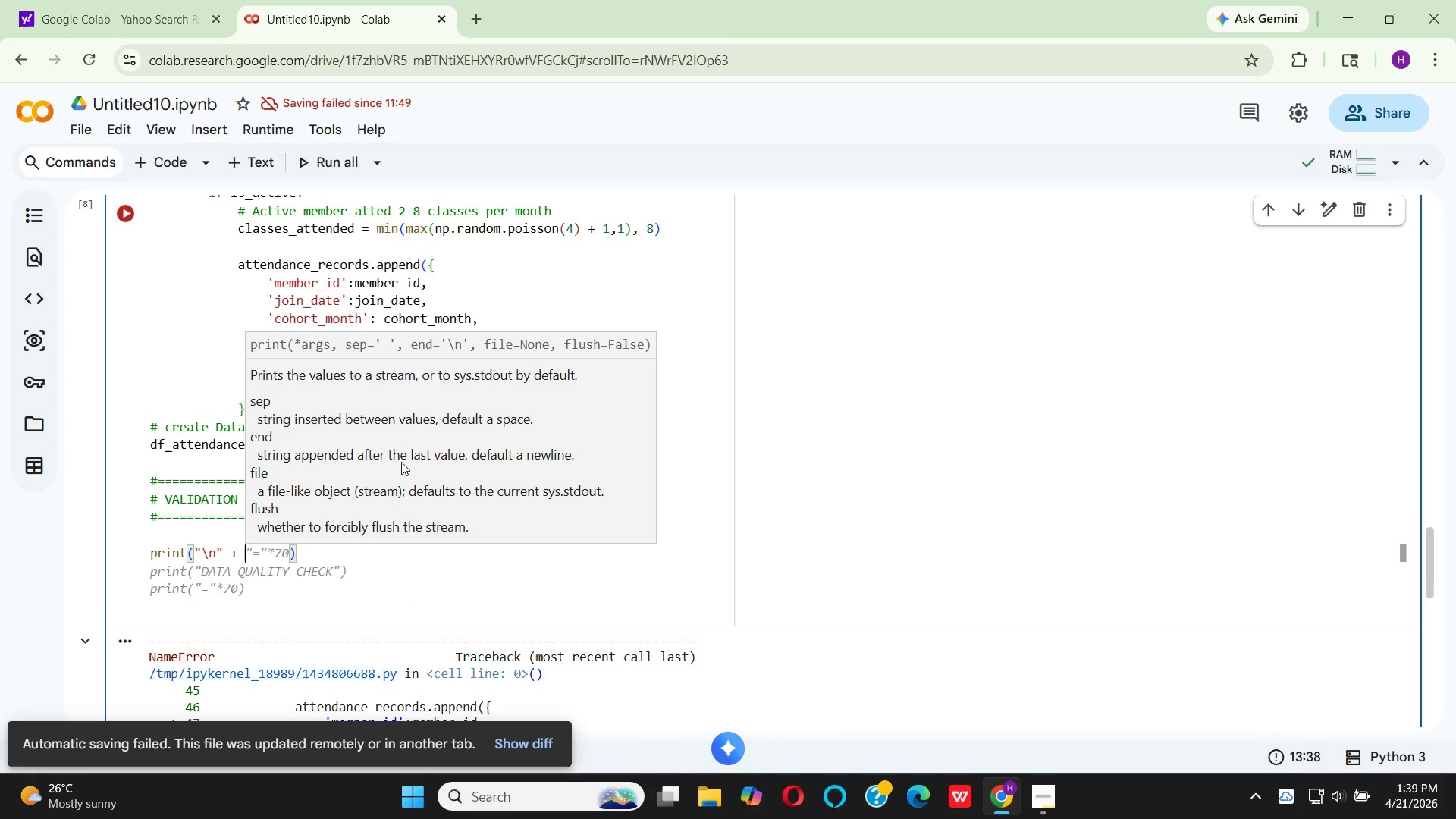 
key(Shift+Quote)
 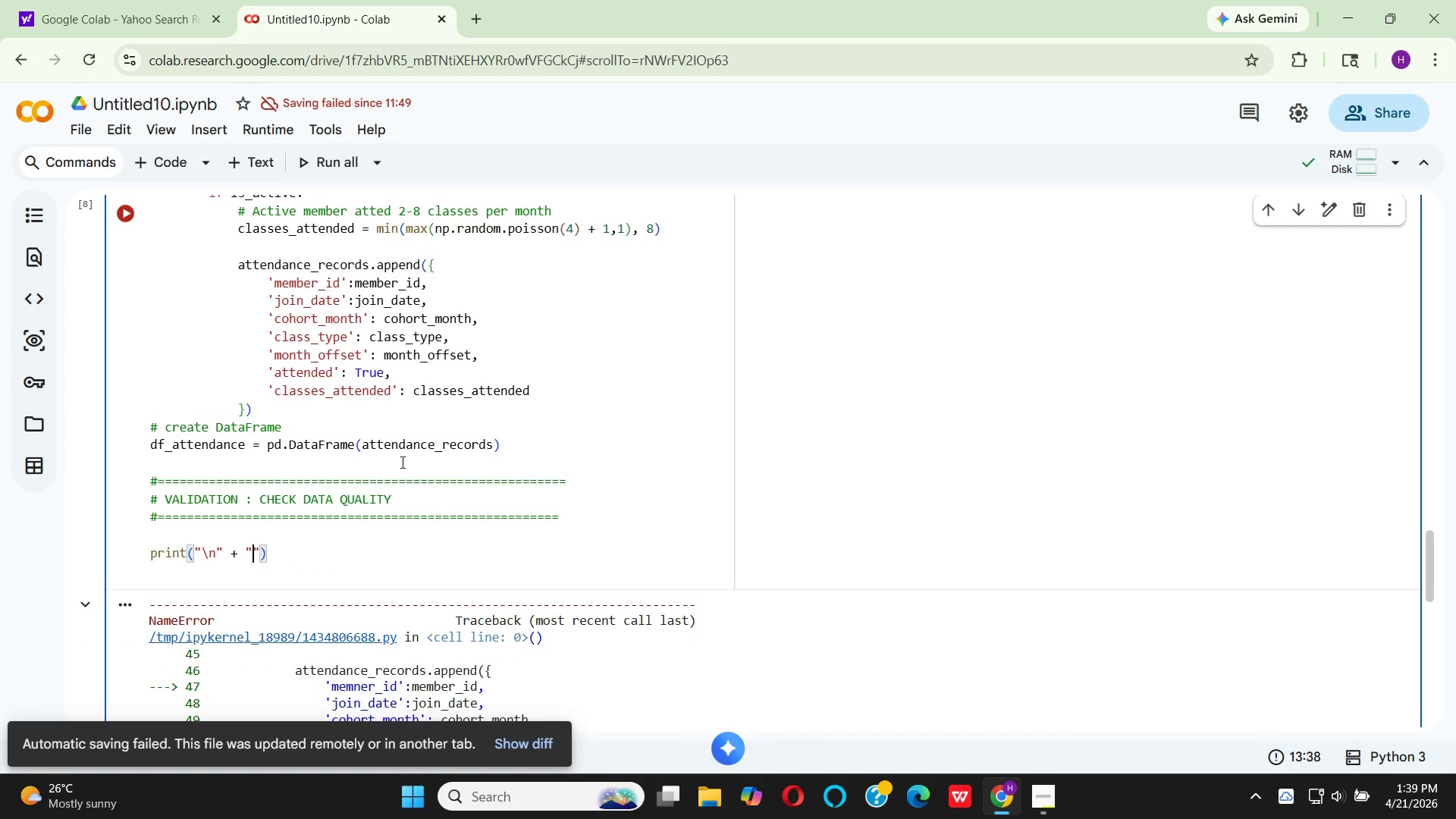 
key(Equal)
 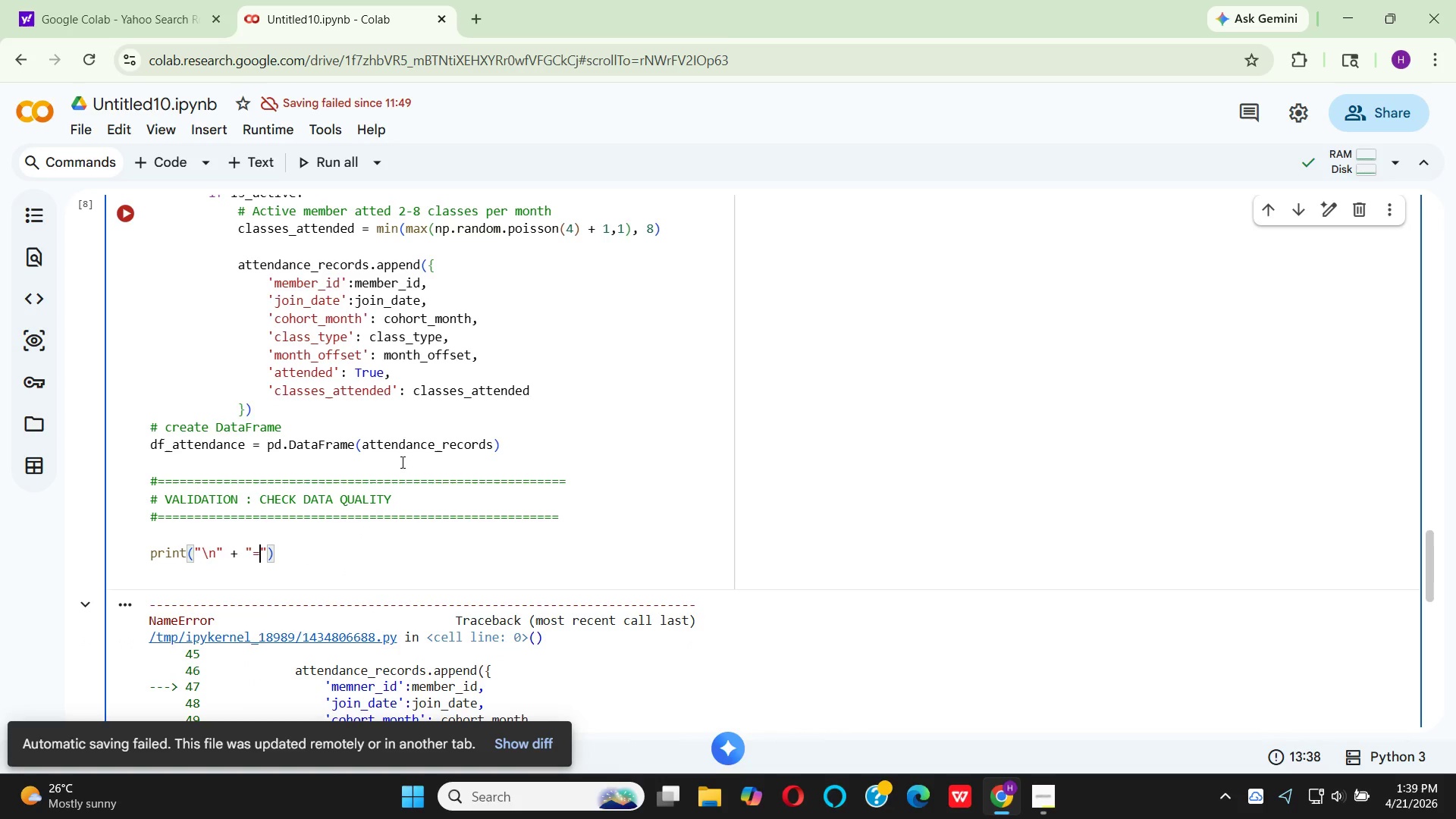 
key(ArrowRight)
 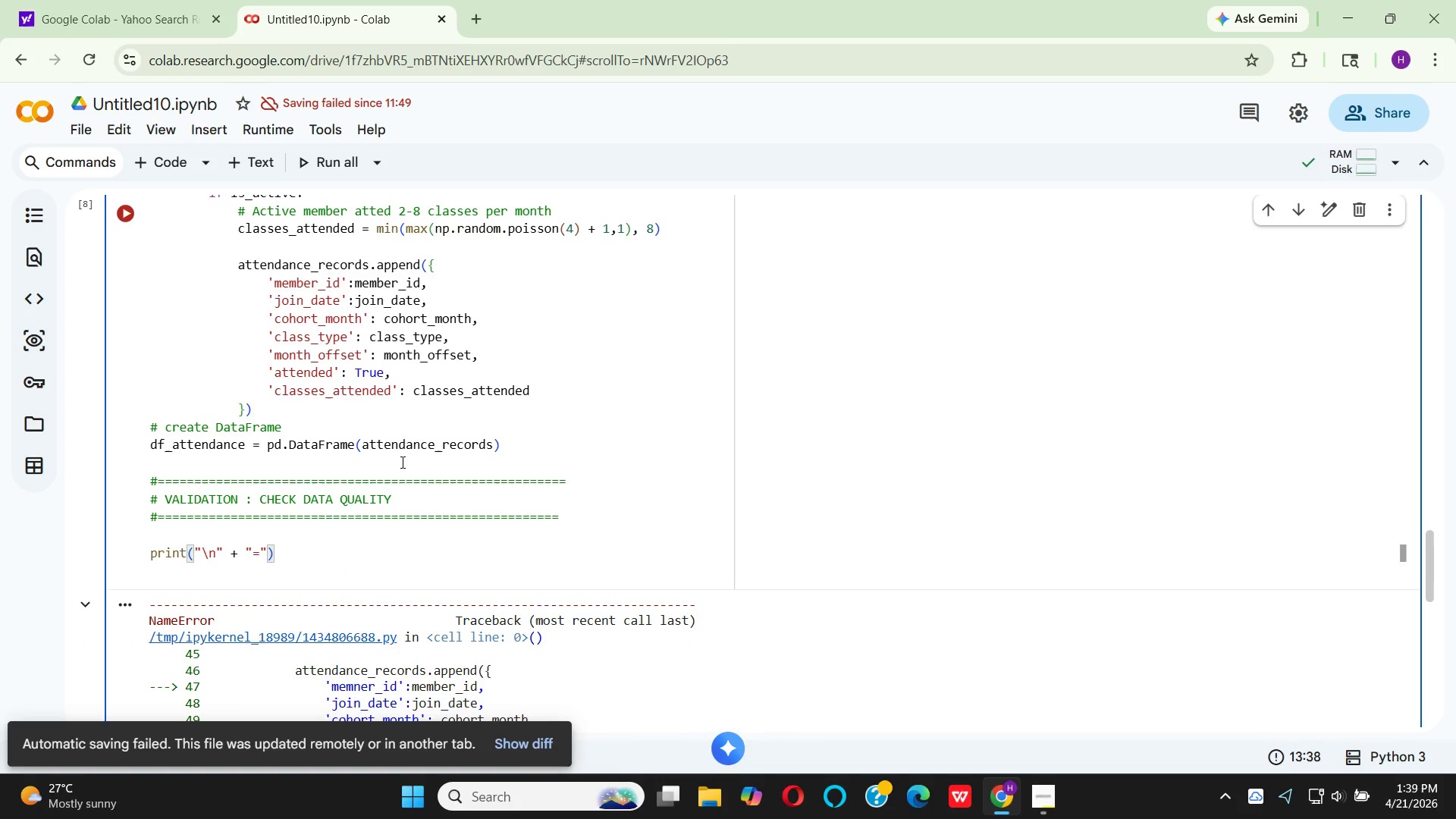 
type( * 70)
 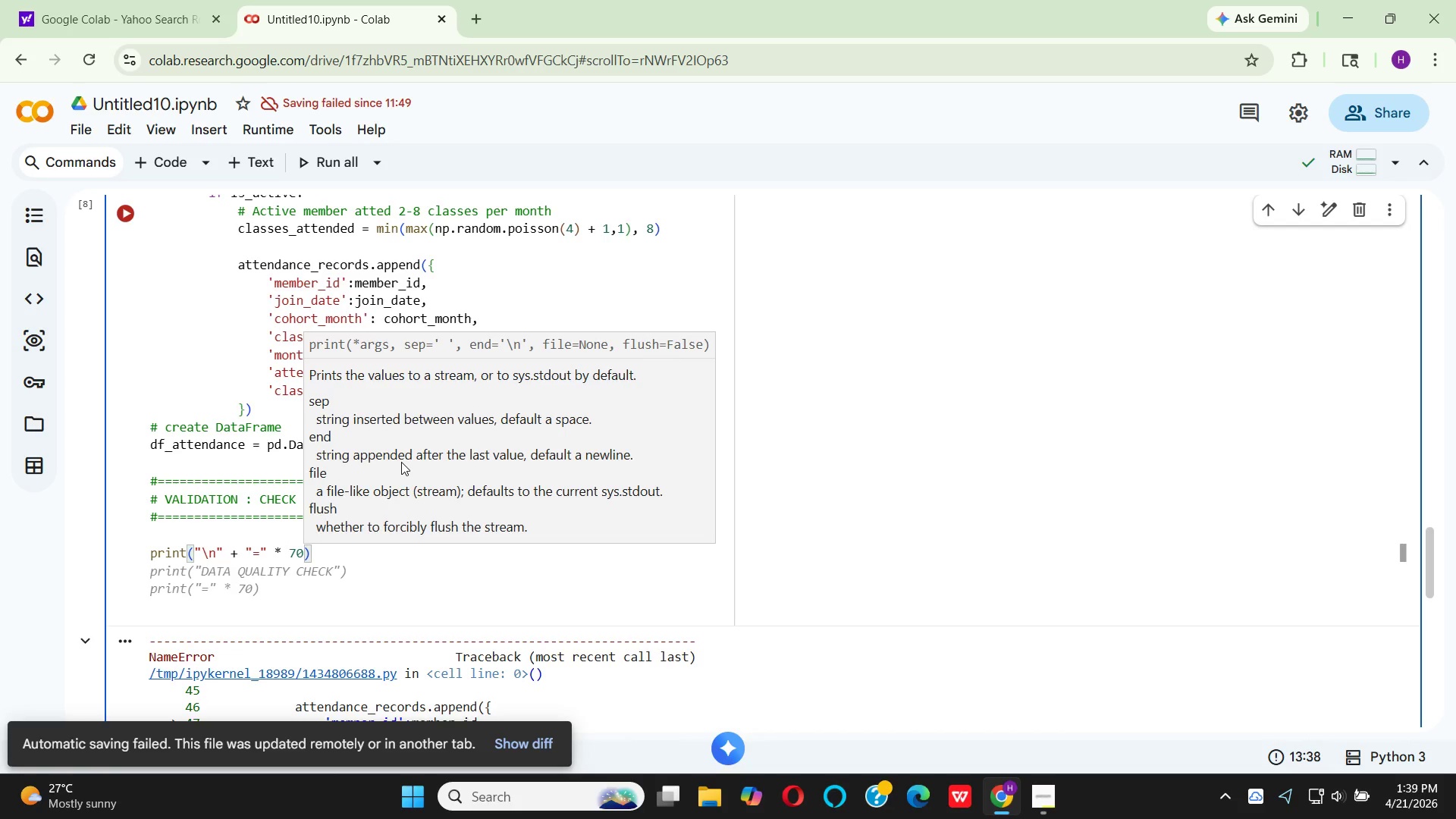 
key(ArrowRight)
 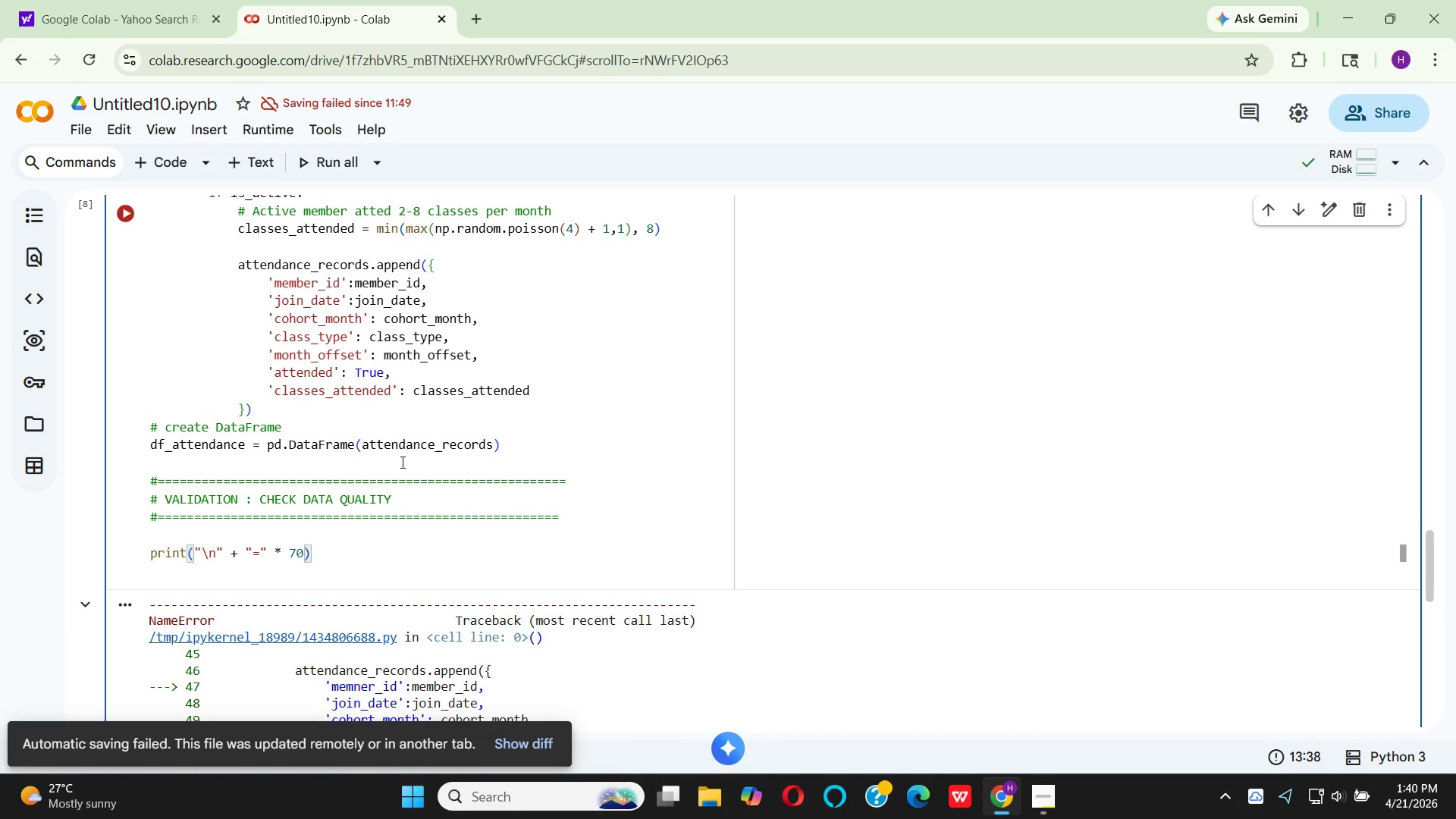 
key(Enter)
 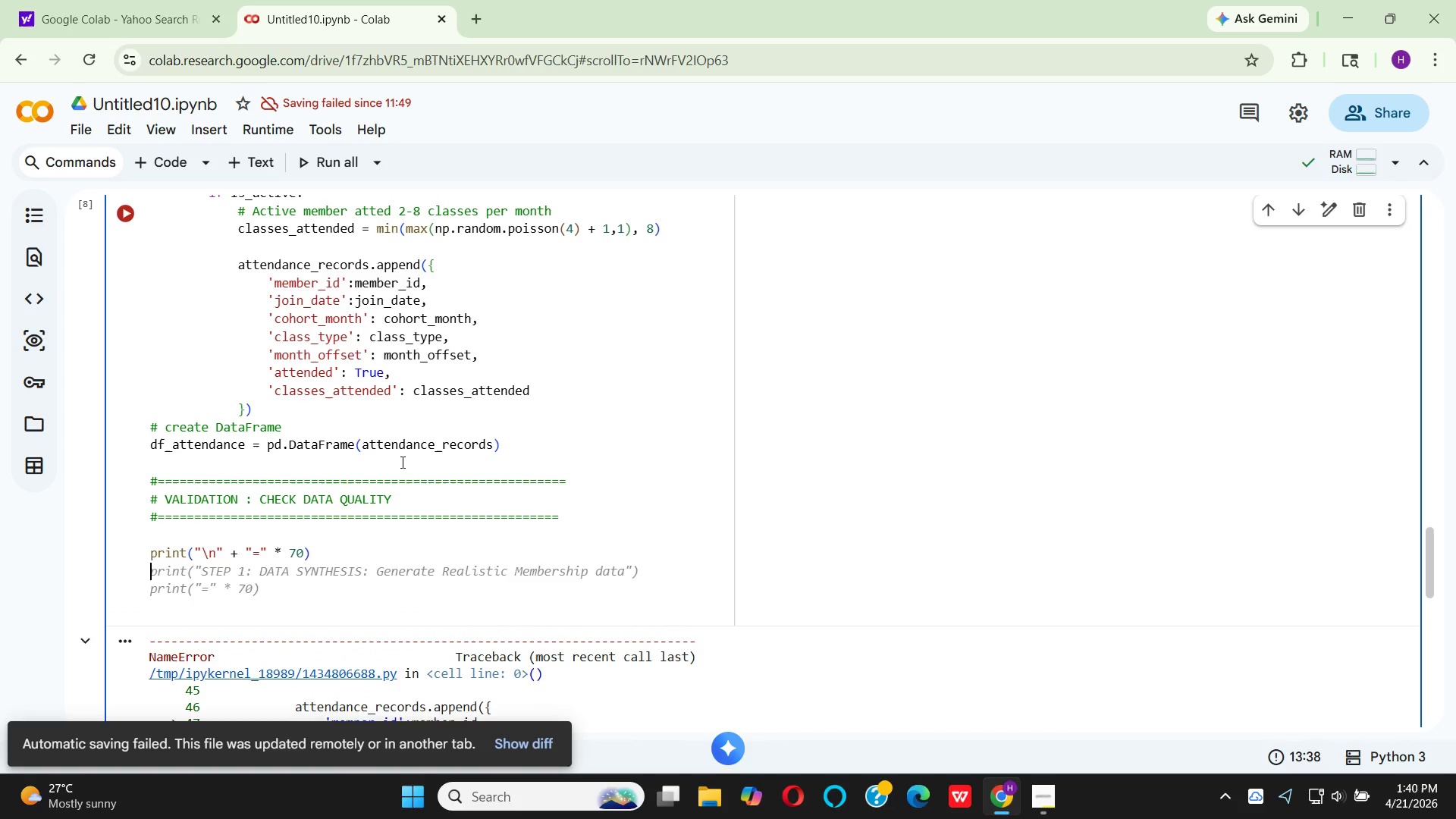 
type(pr)
 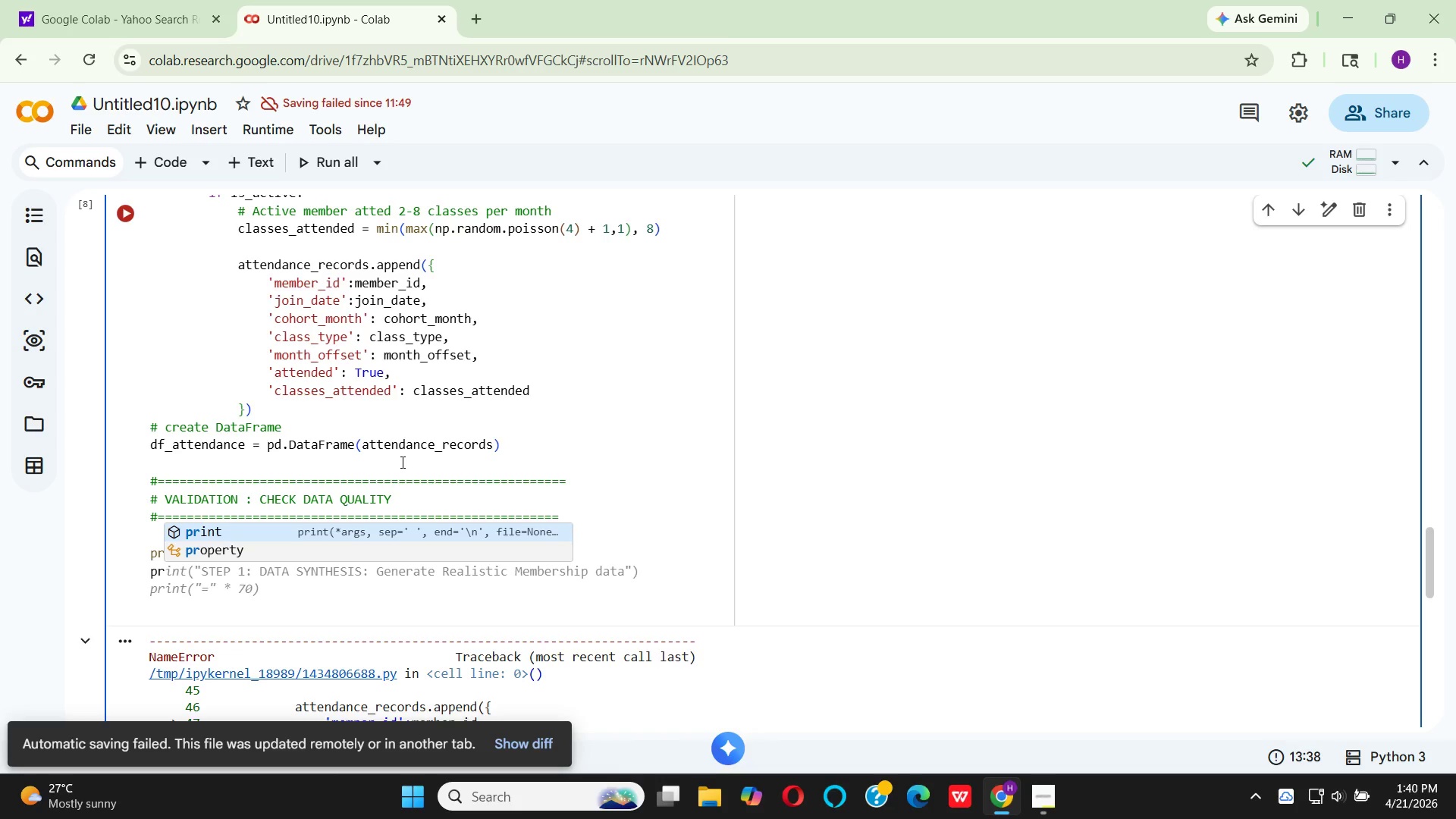 
wait(6.27)
 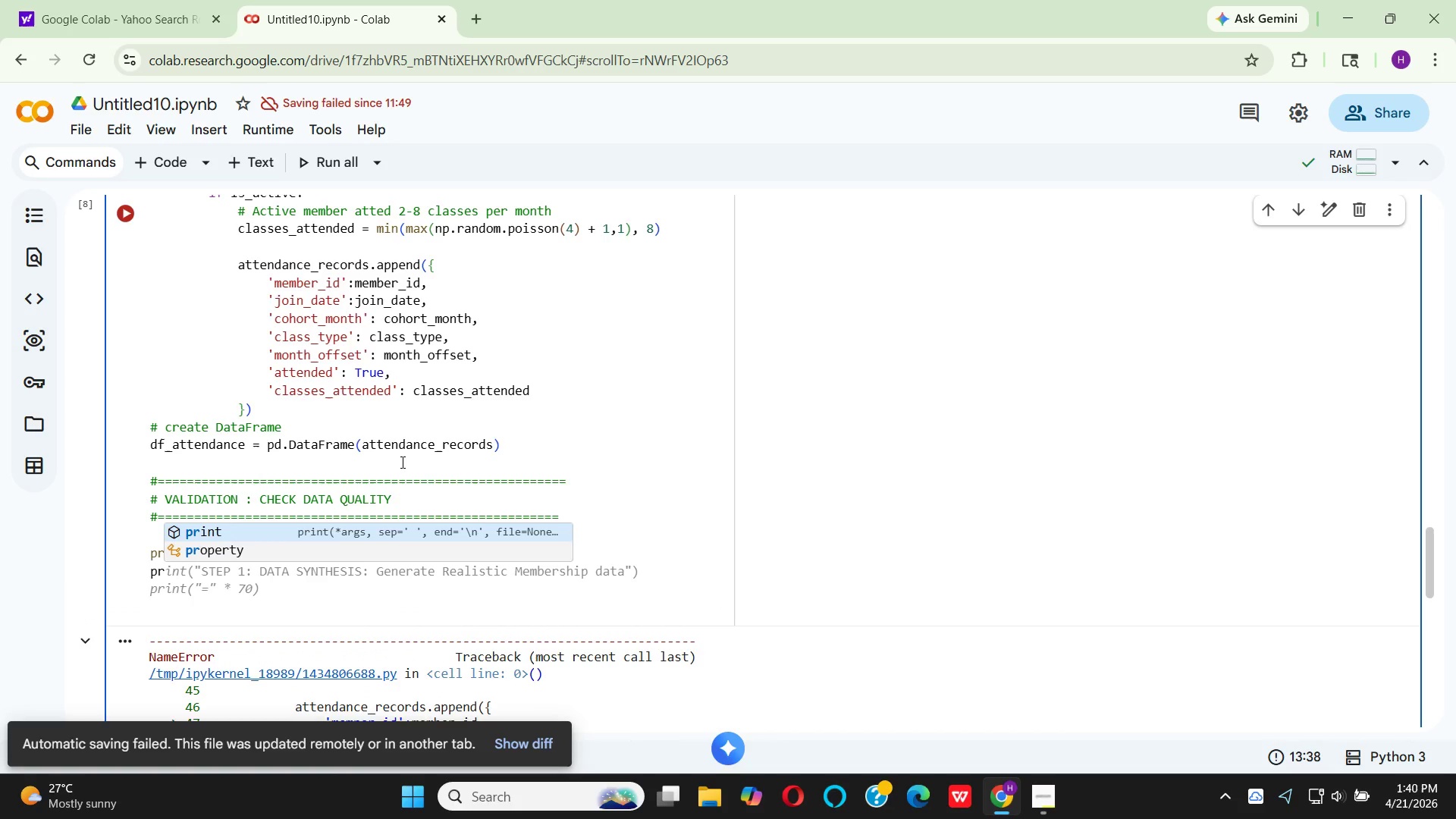 
key(Enter)
 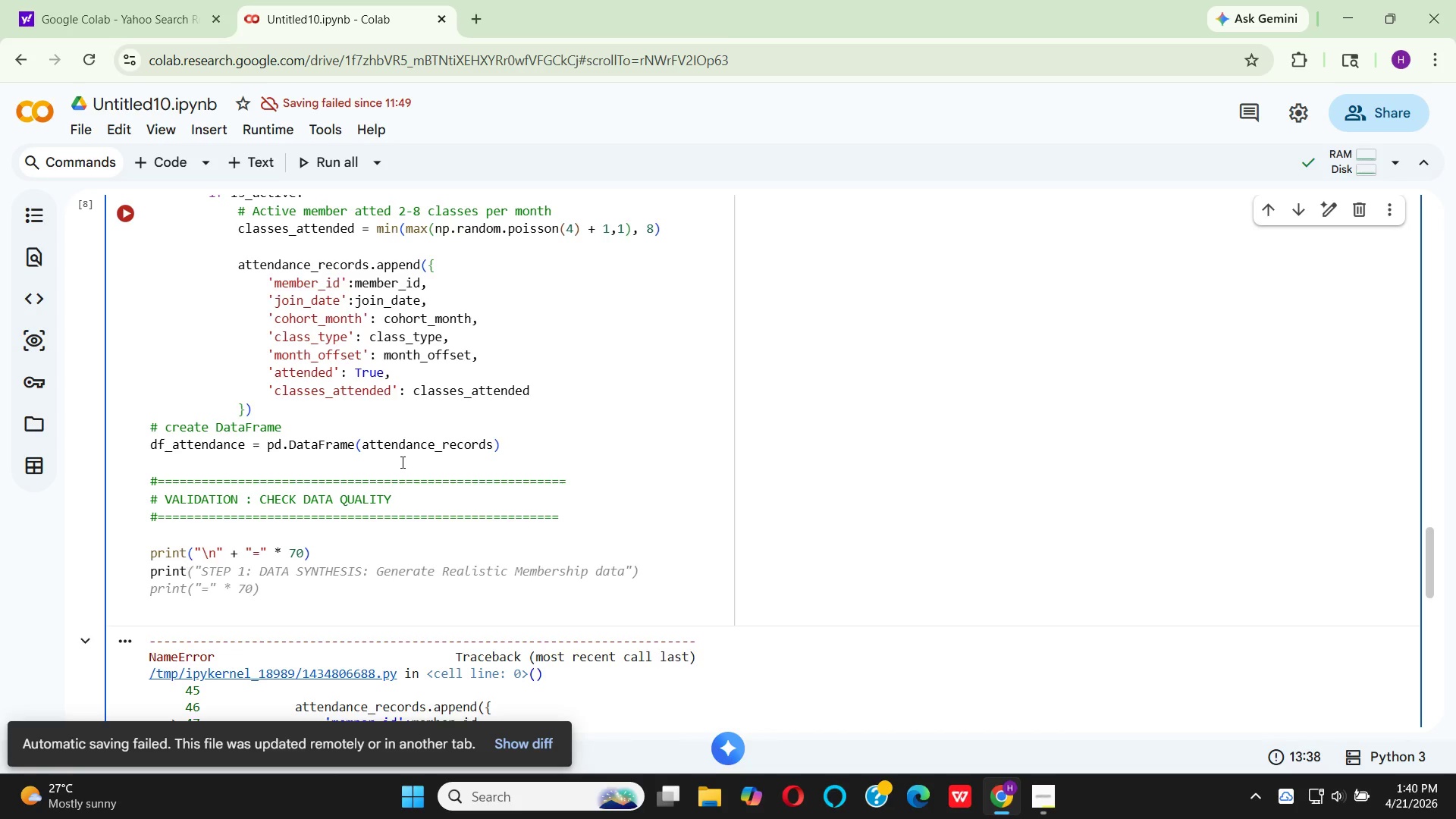 
key(Shift+9)
 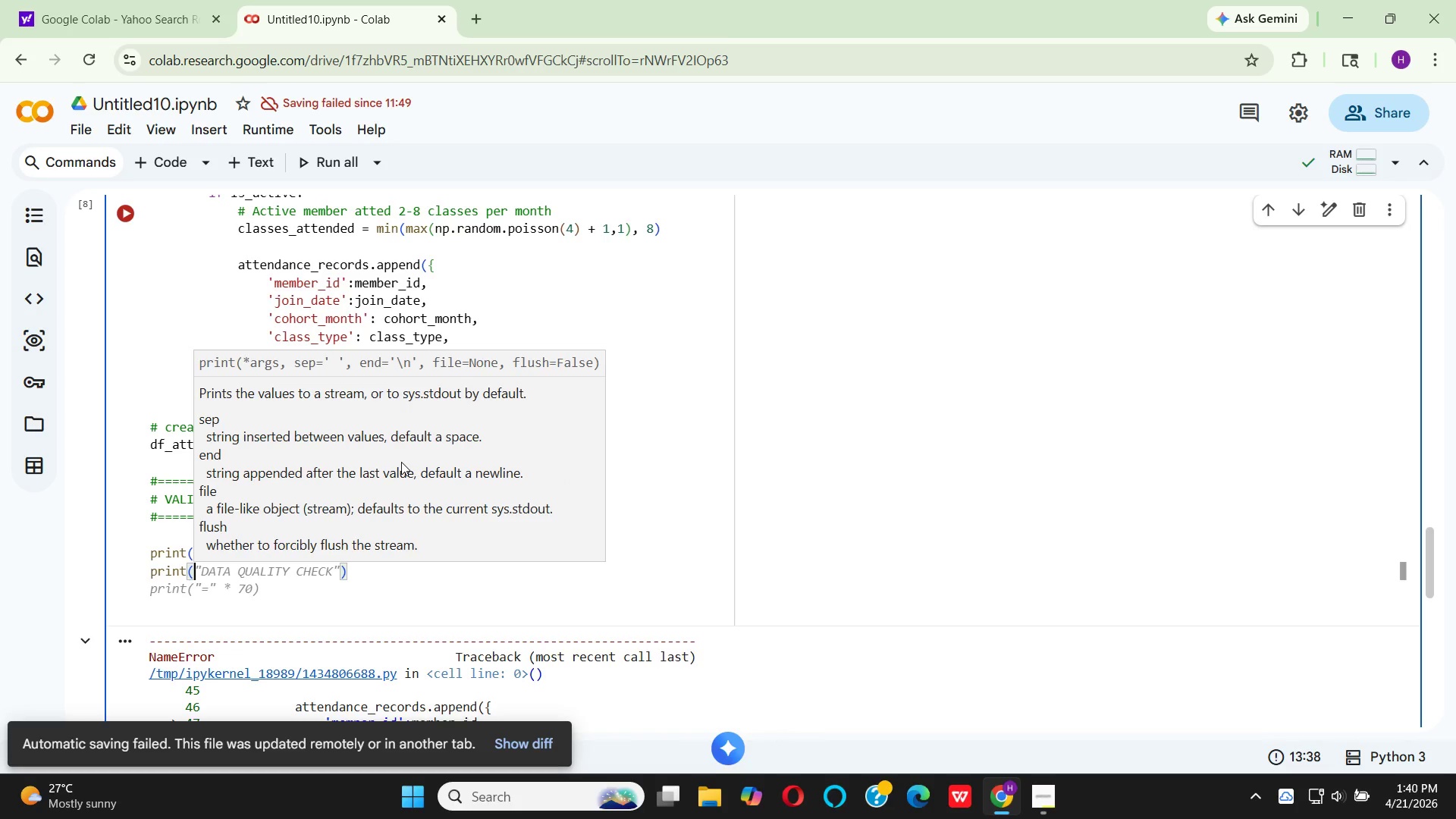 
key(Shift+Quote)
 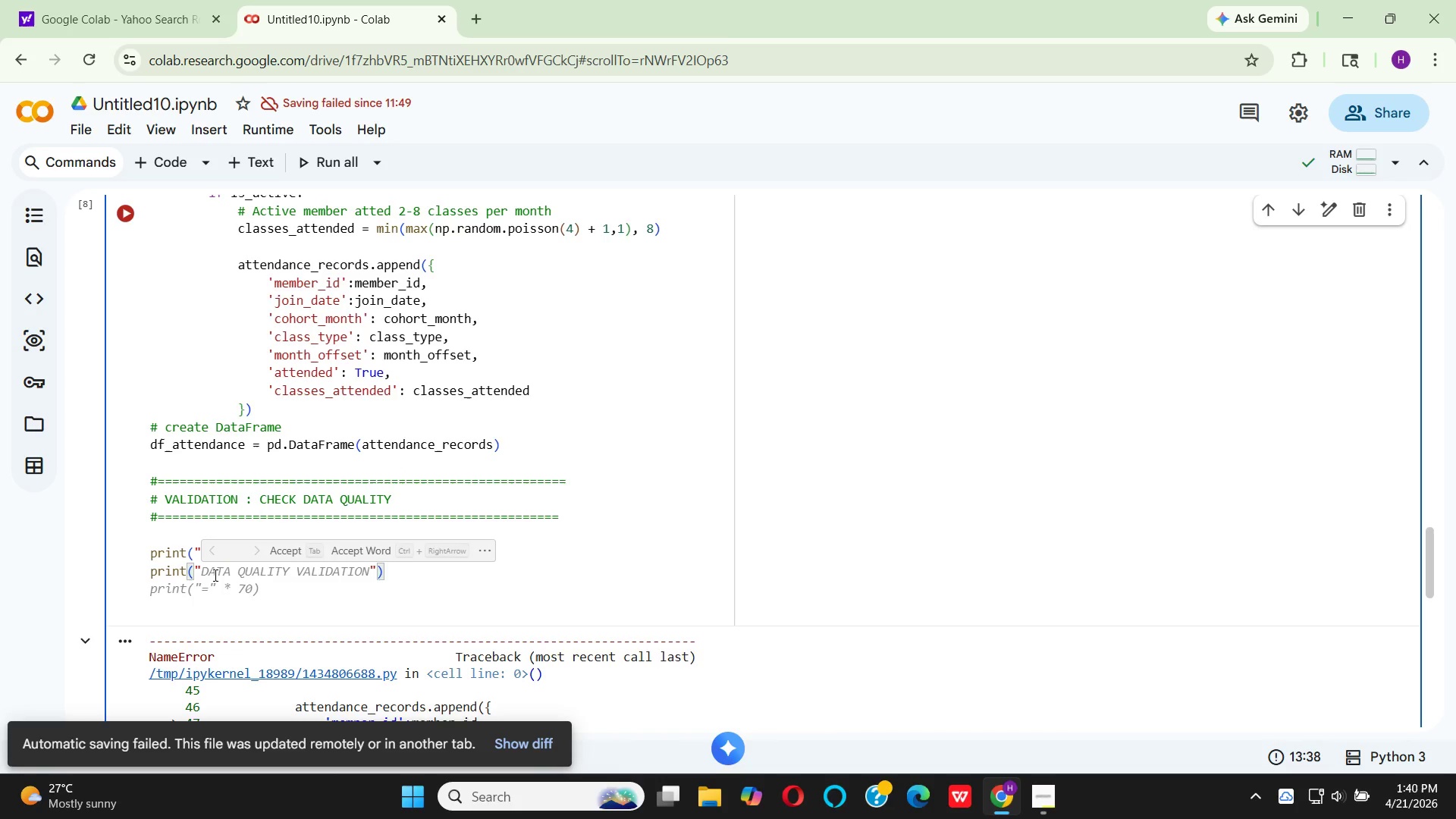 
left_click([283, 548])
 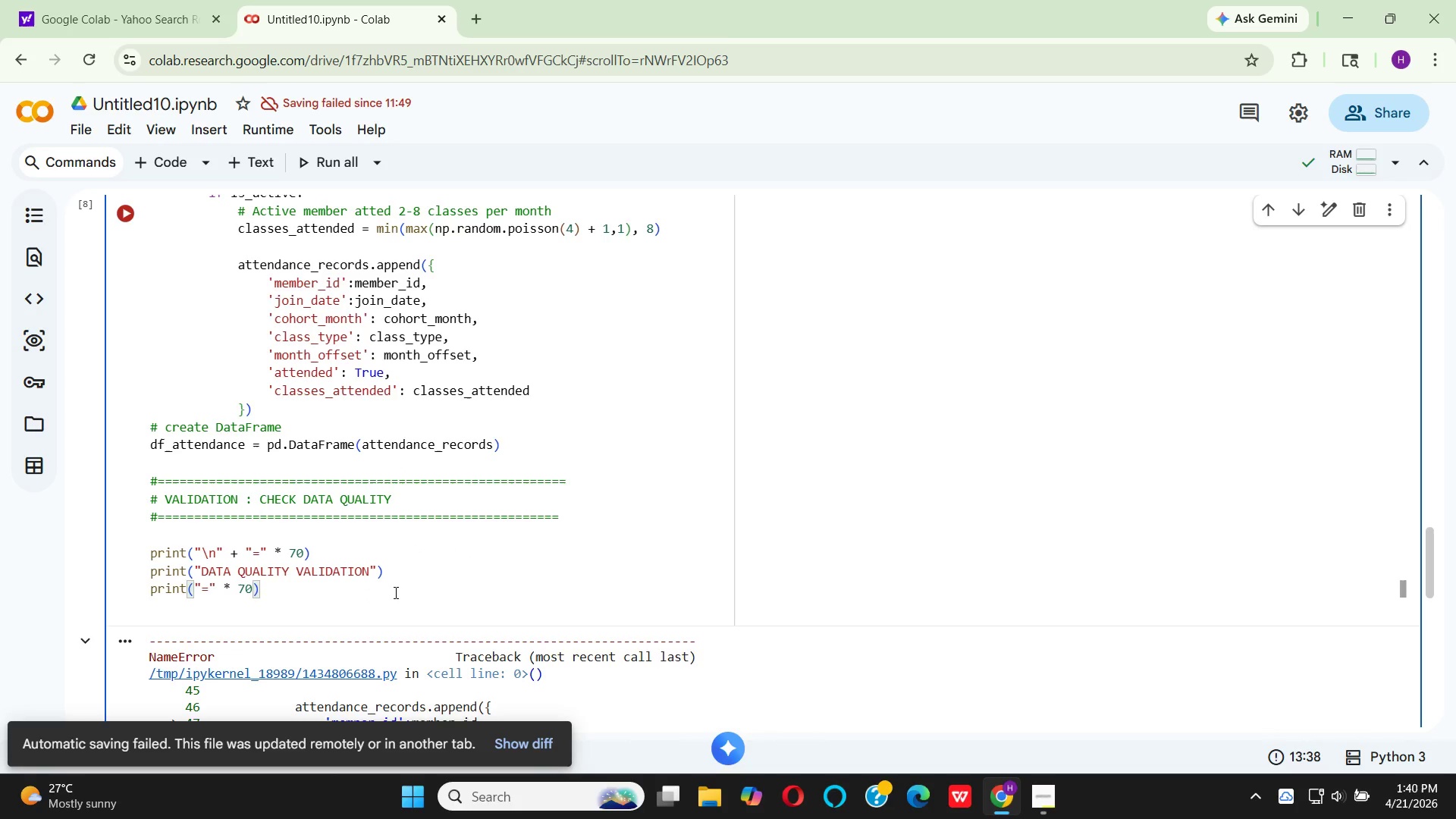 
key(Enter)
 